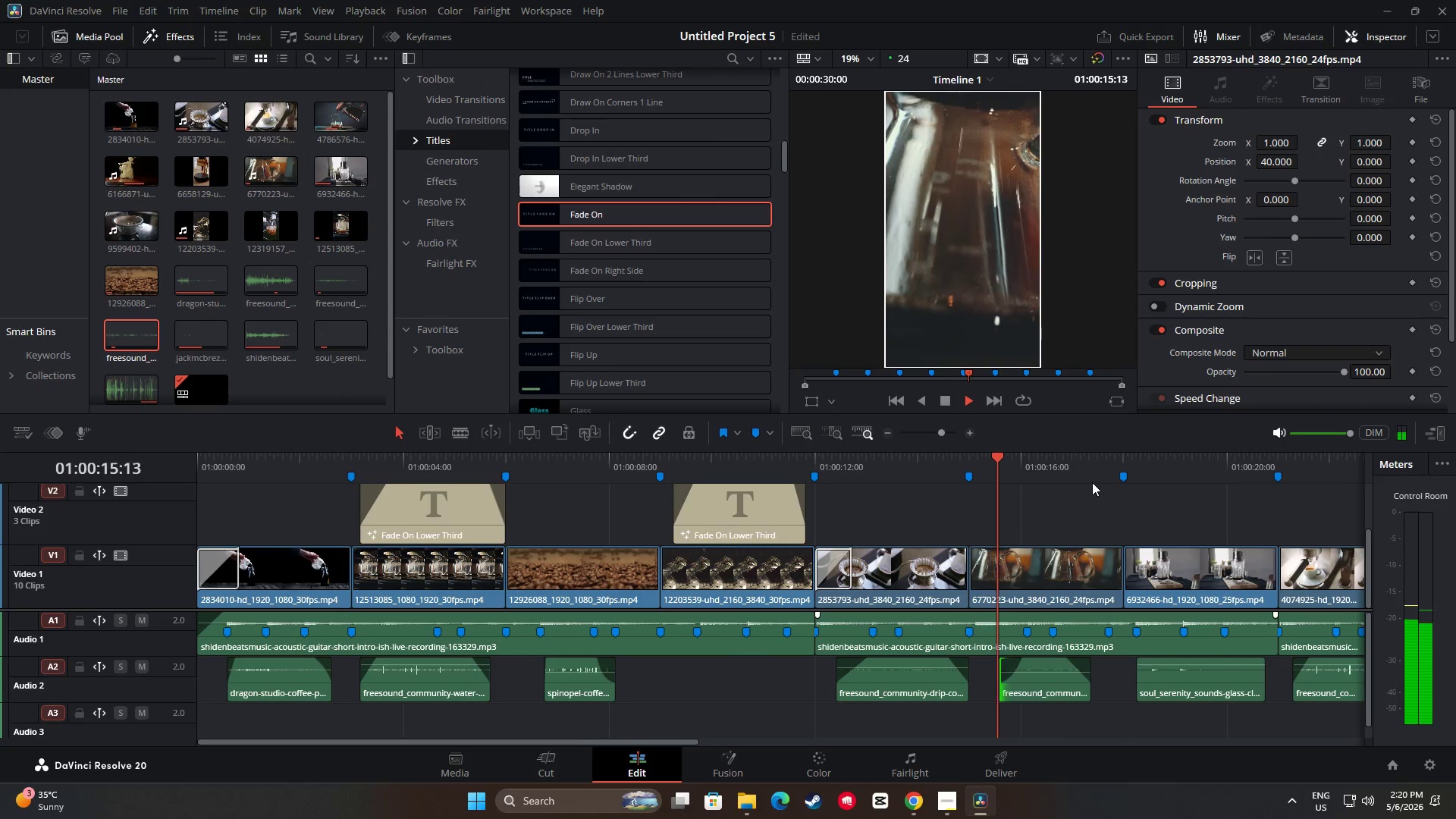 
left_click_drag(start_coordinate=[688, 742], to_coordinate=[791, 746])
 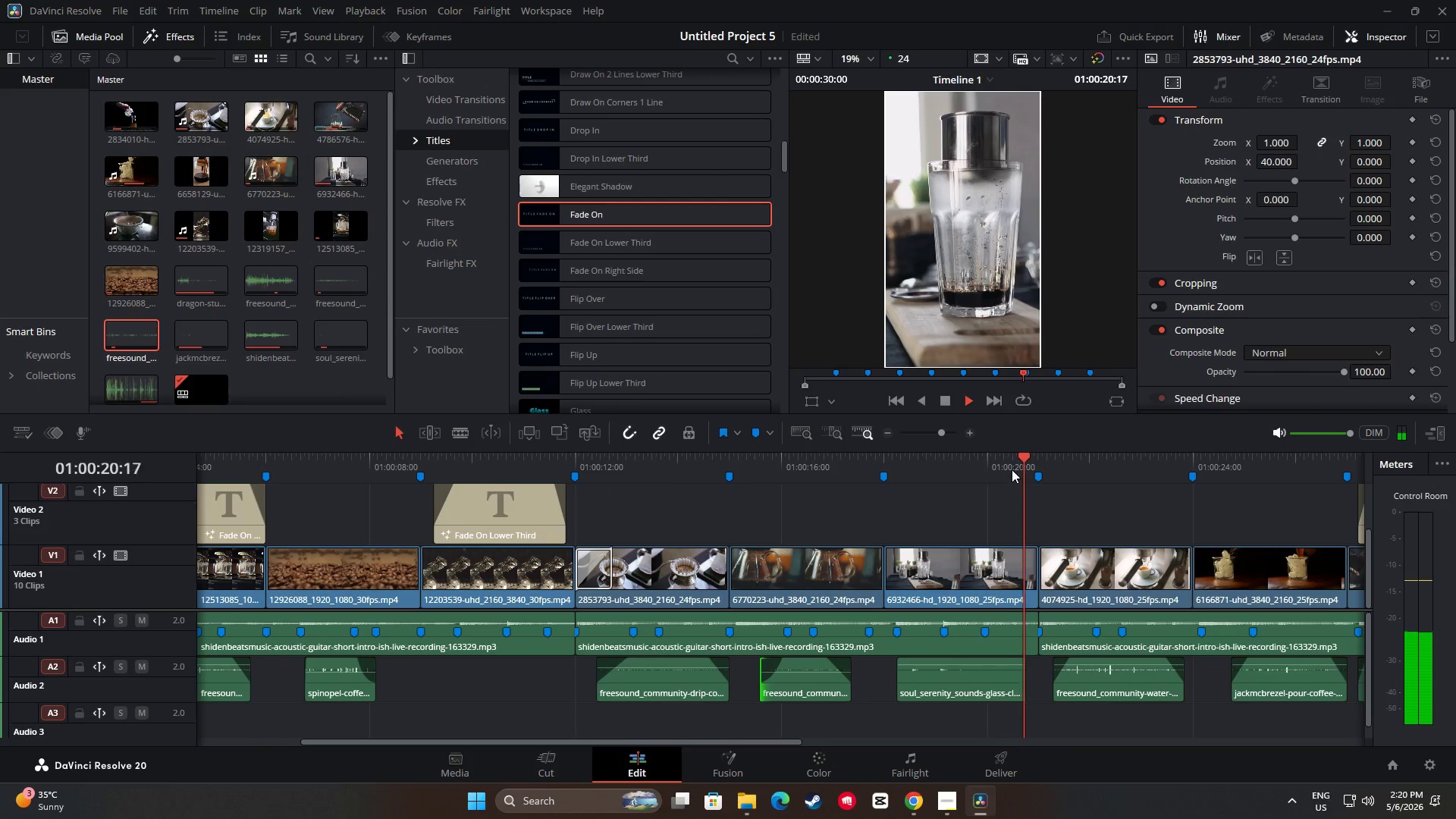 
left_click_drag(start_coordinate=[1027, 457], to_coordinate=[742, 460])
 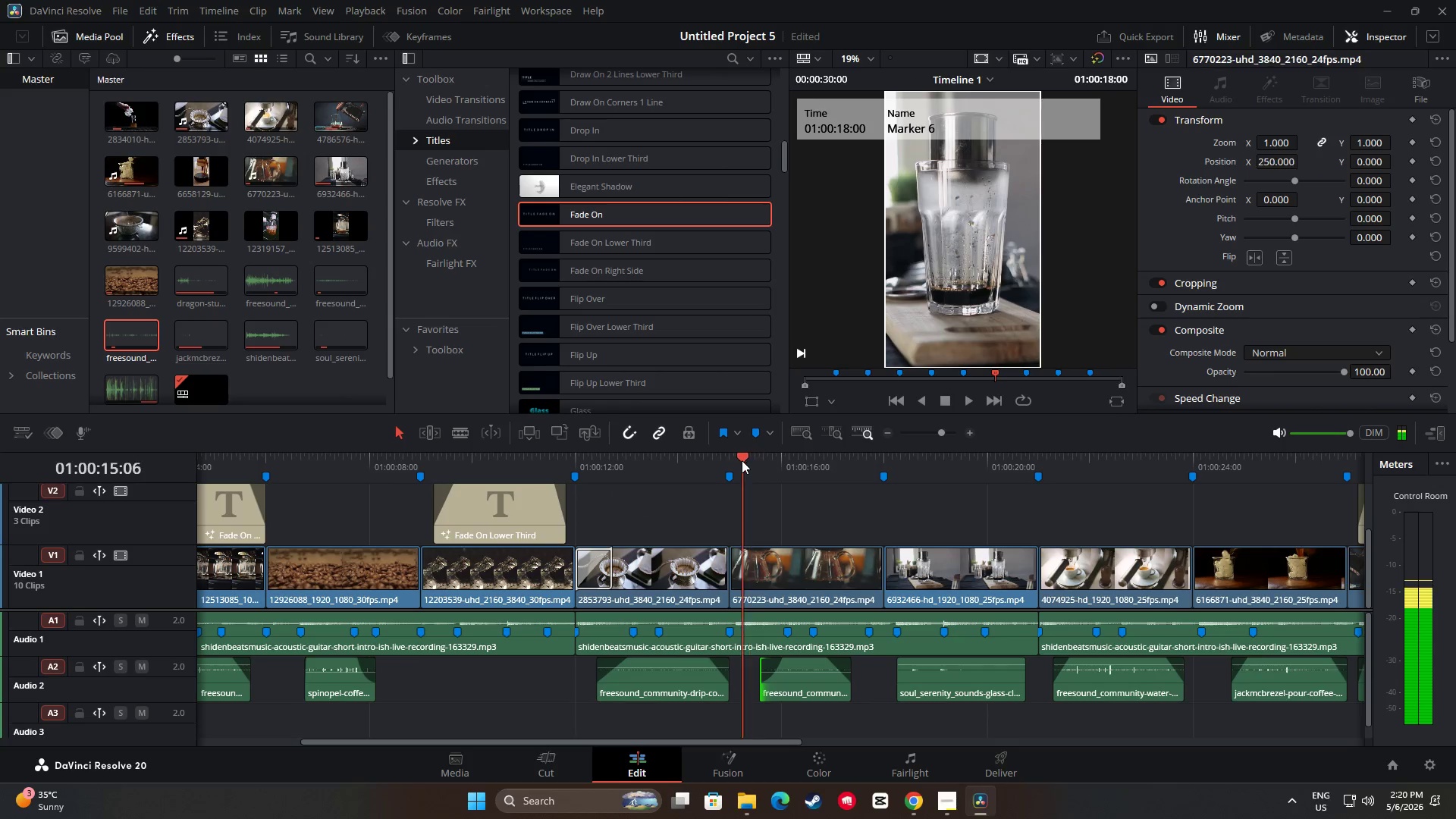 
key(Space)
 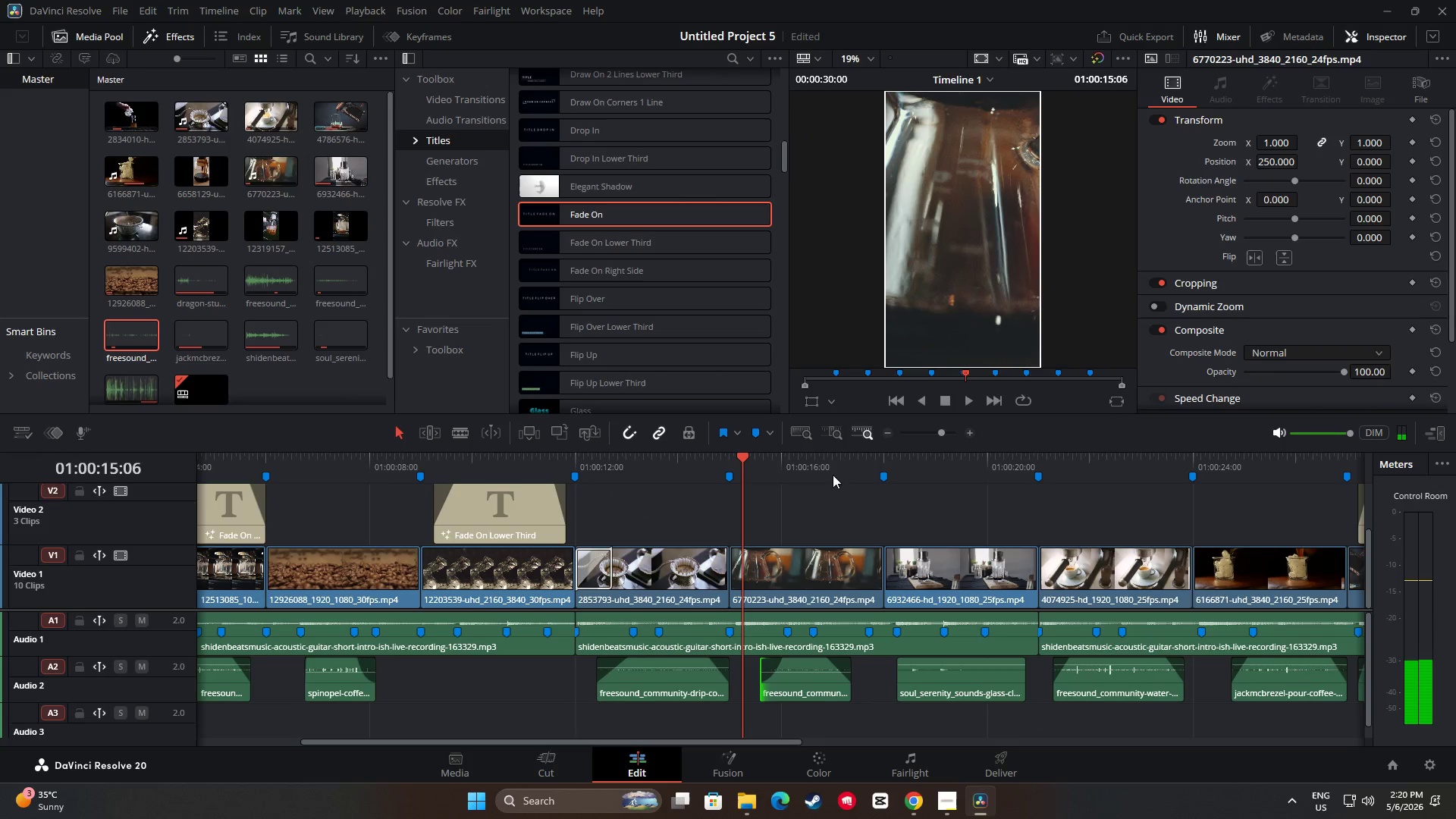 
left_click_drag(start_coordinate=[737, 455], to_coordinate=[691, 455])
 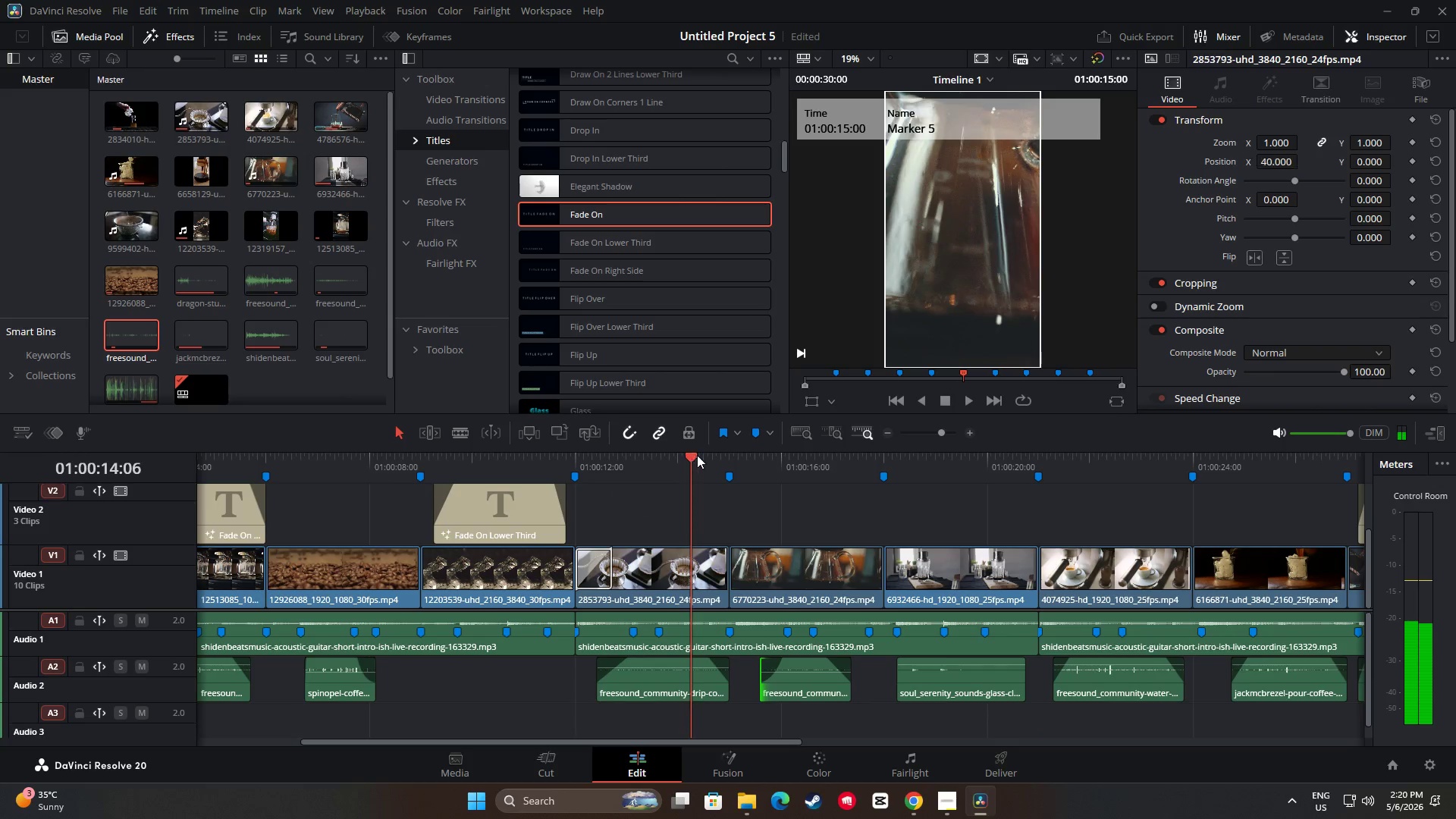 
key(Space)
 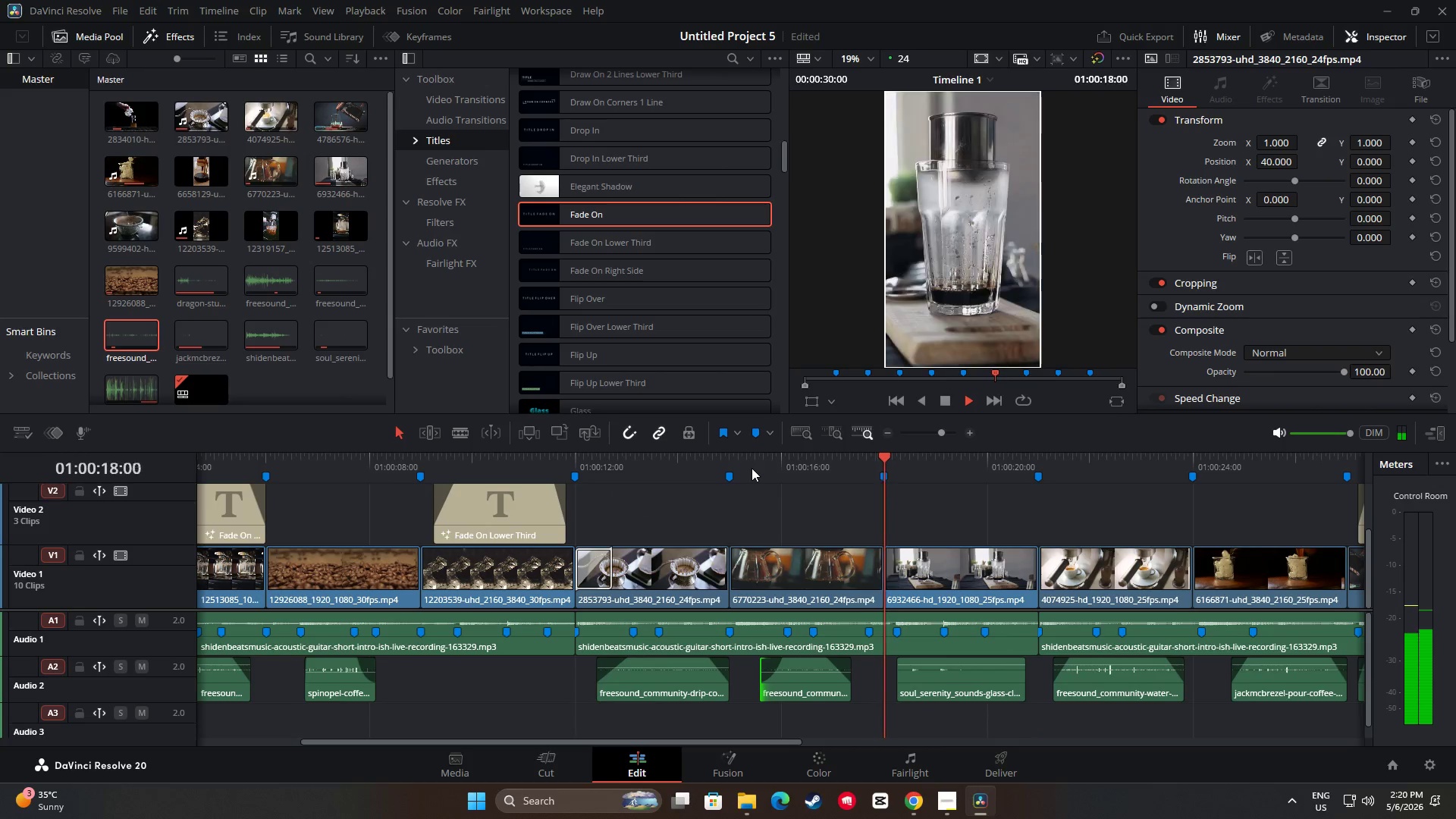 
wait(5.2)
 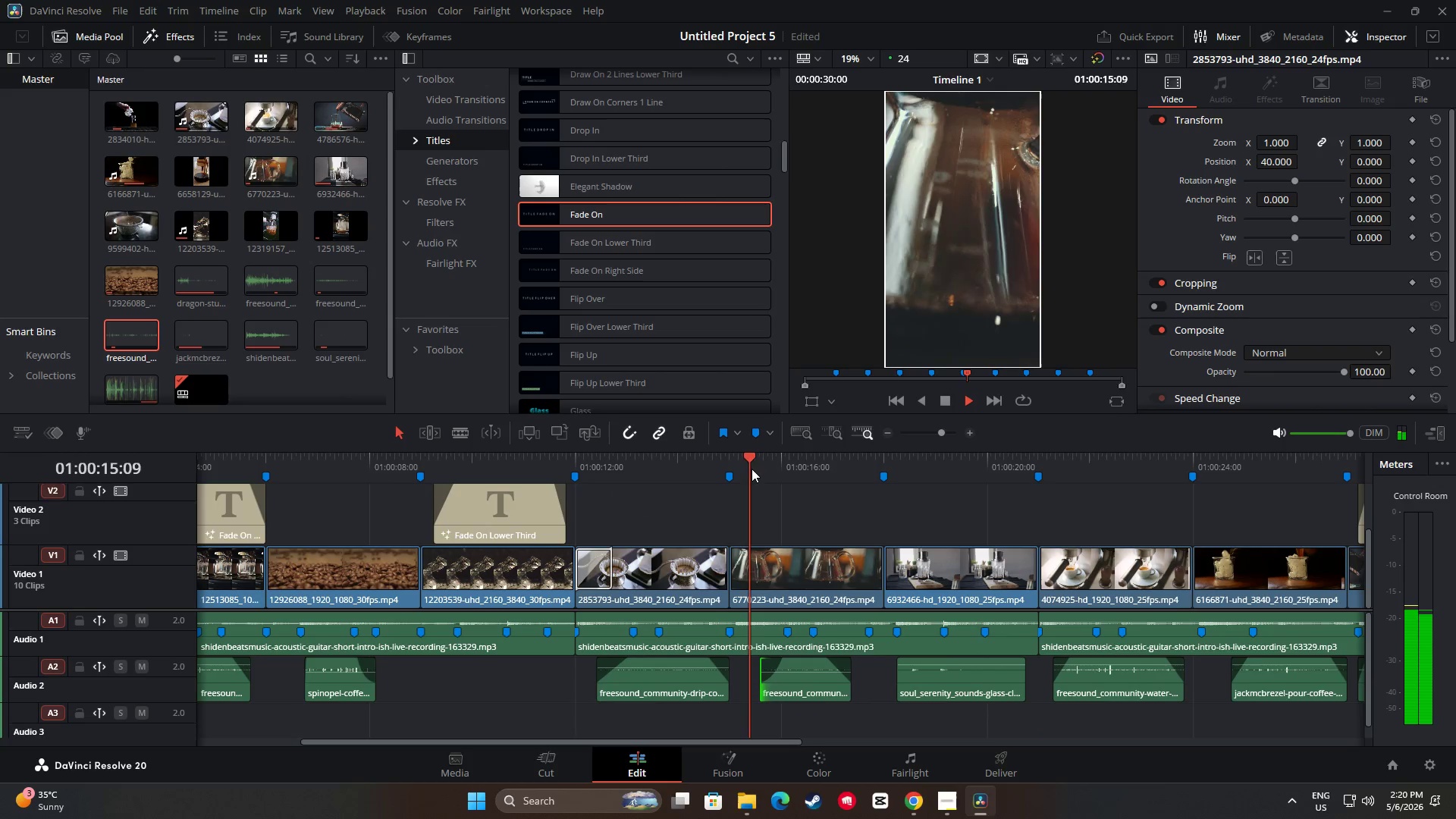 
left_click_drag(start_coordinate=[965, 462], to_coordinate=[748, 466])
 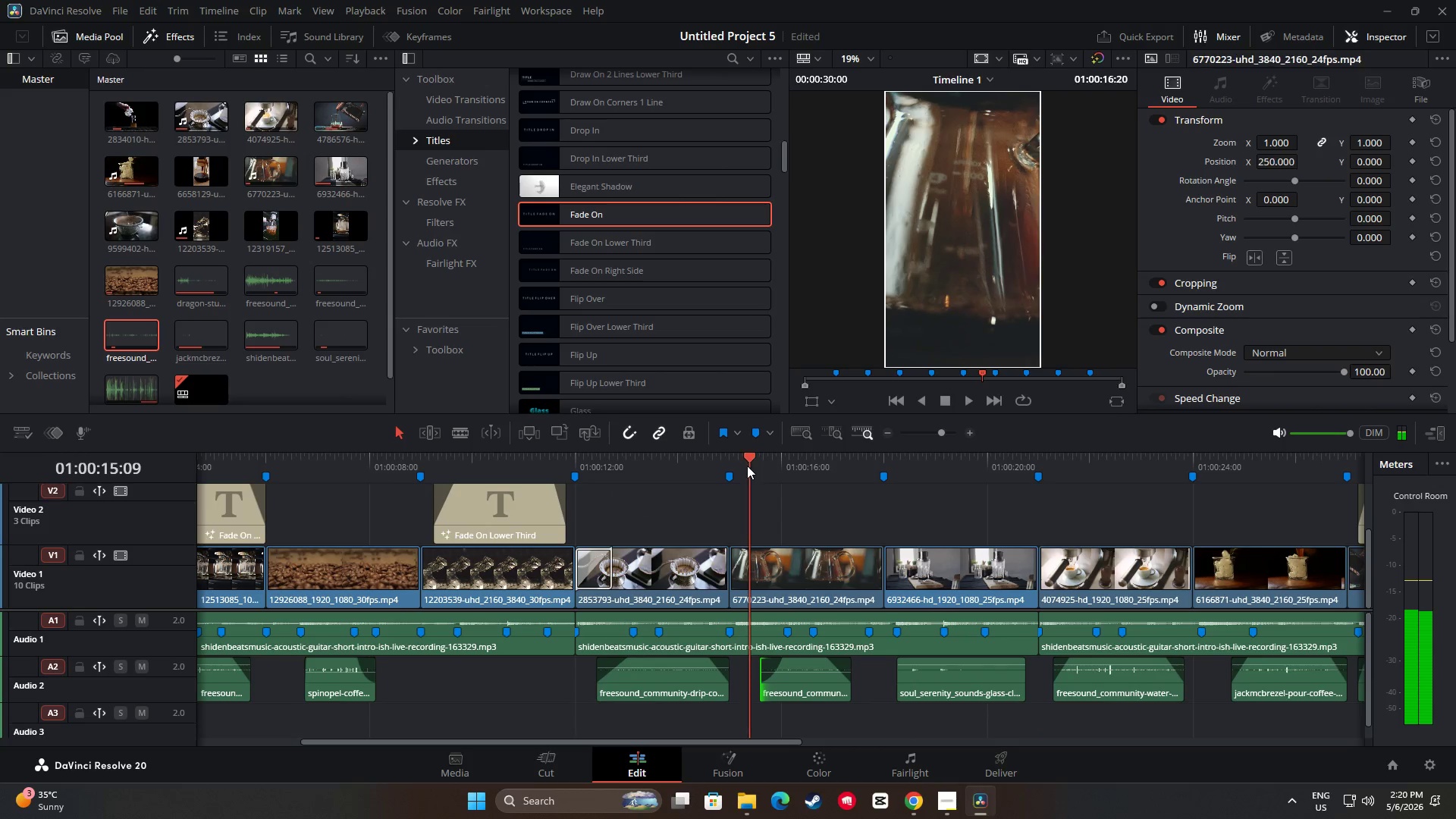 
key(Space)
 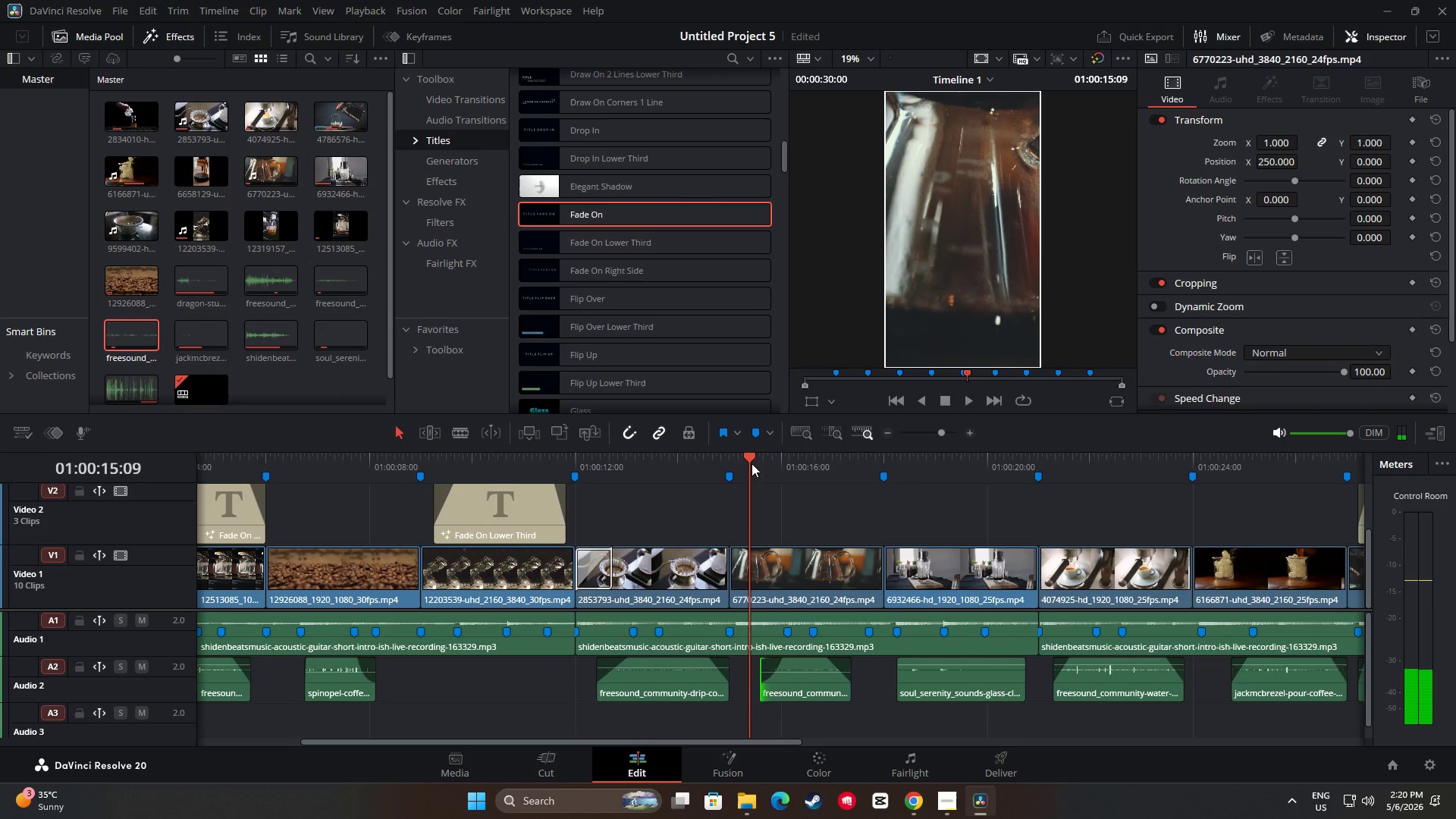 
key(Space)
 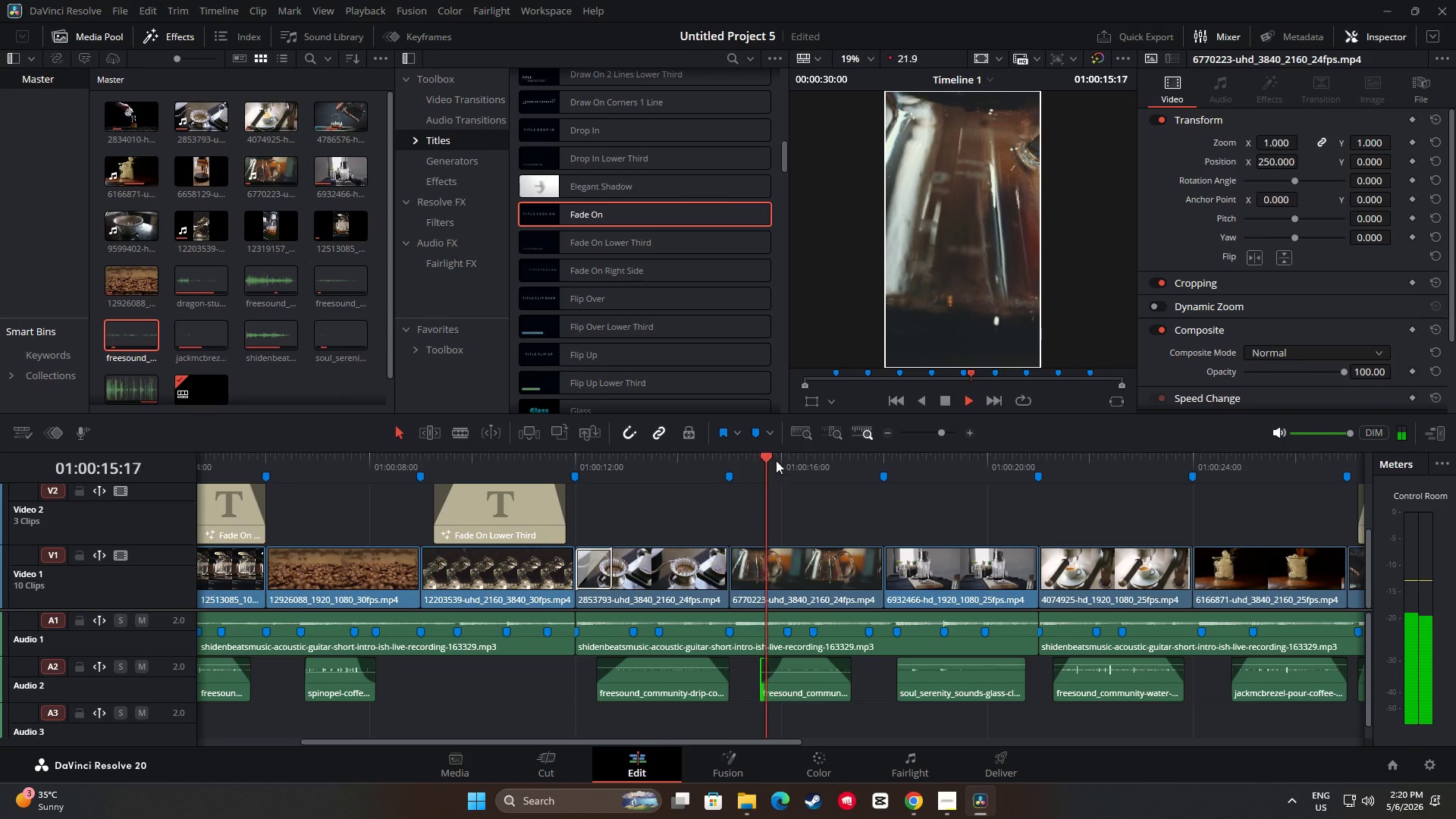 
left_click_drag(start_coordinate=[770, 457], to_coordinate=[708, 457])
 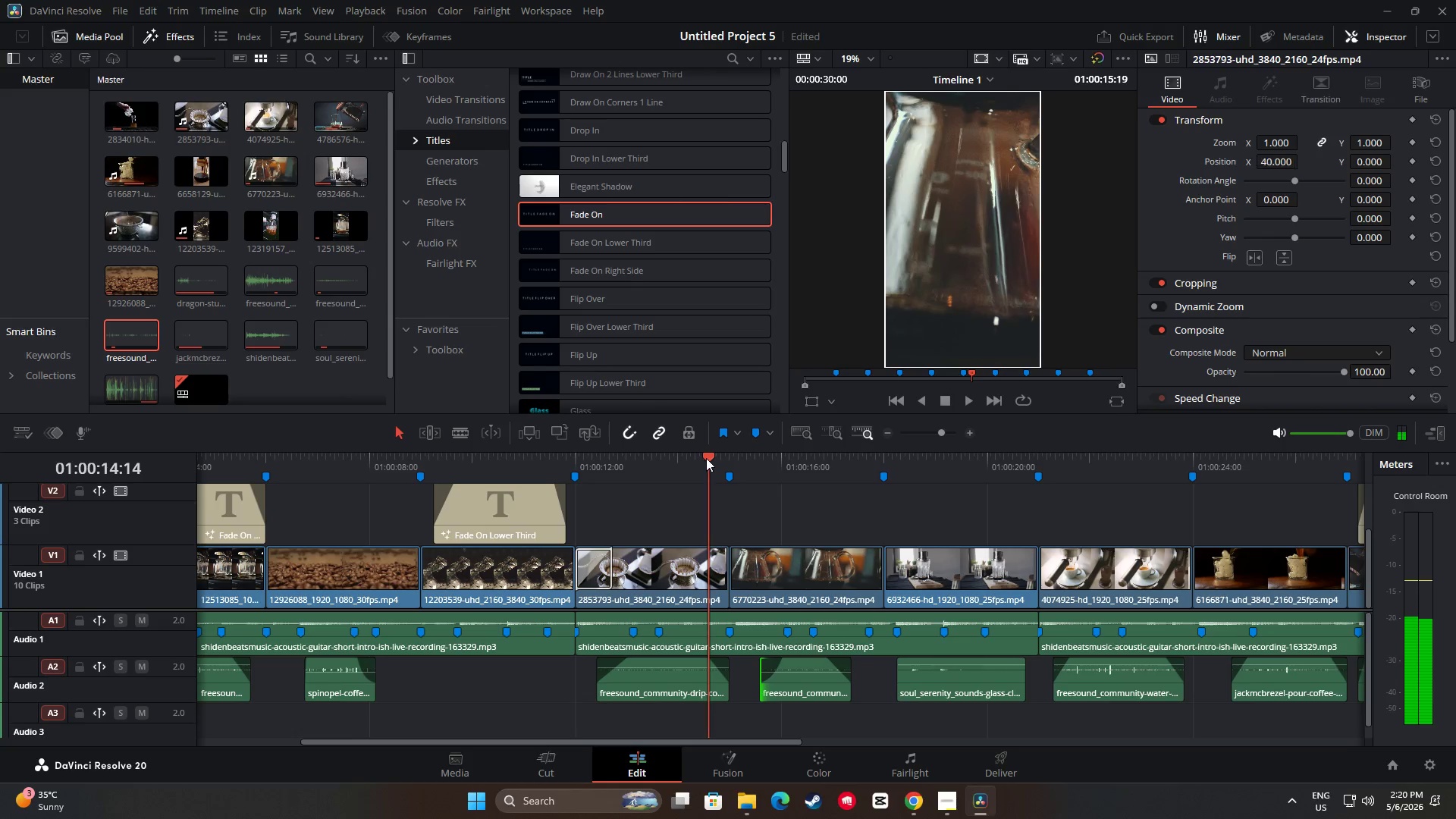 
key(Space)
 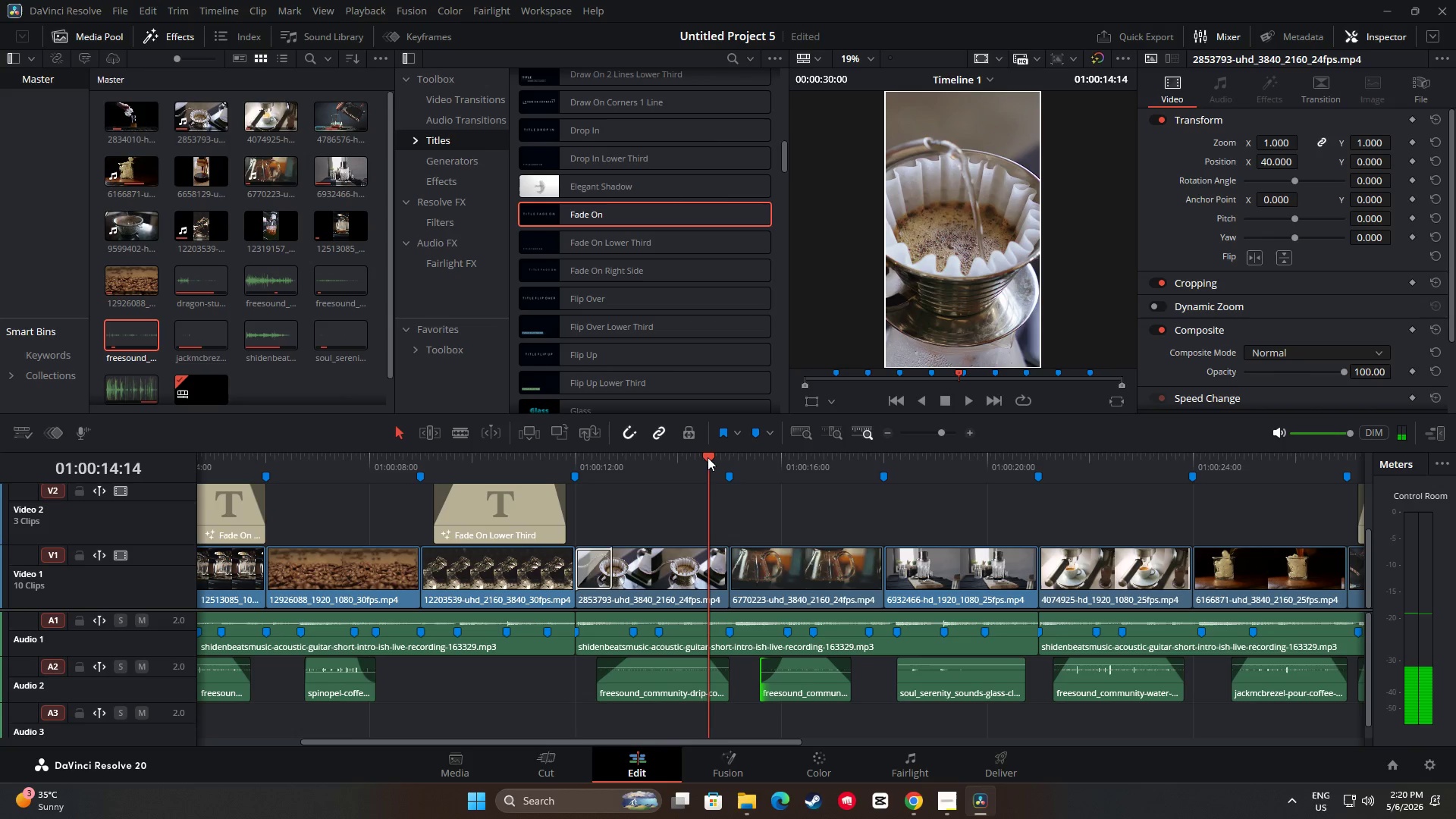 
key(Space)
 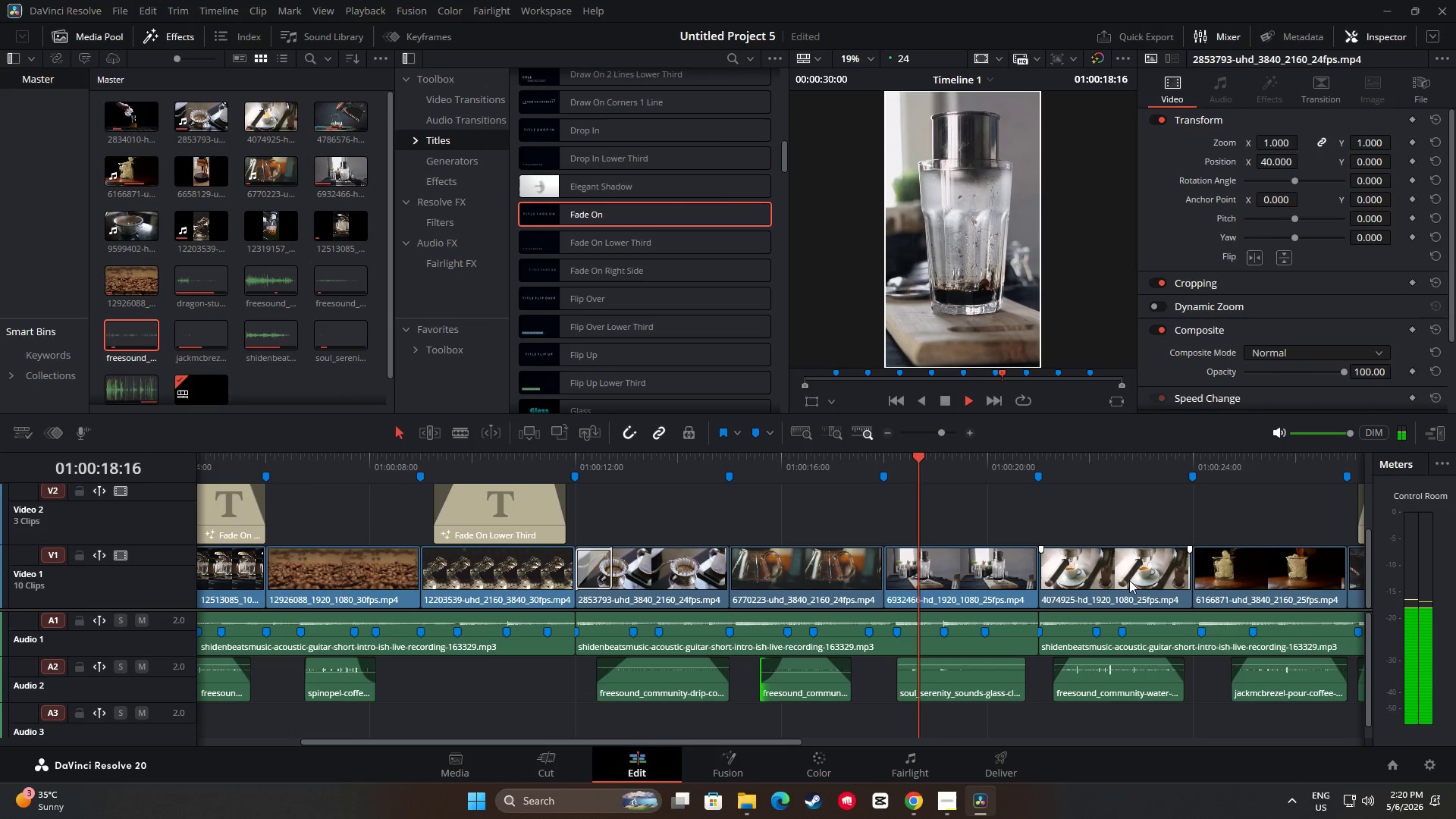 
wait(5.55)
 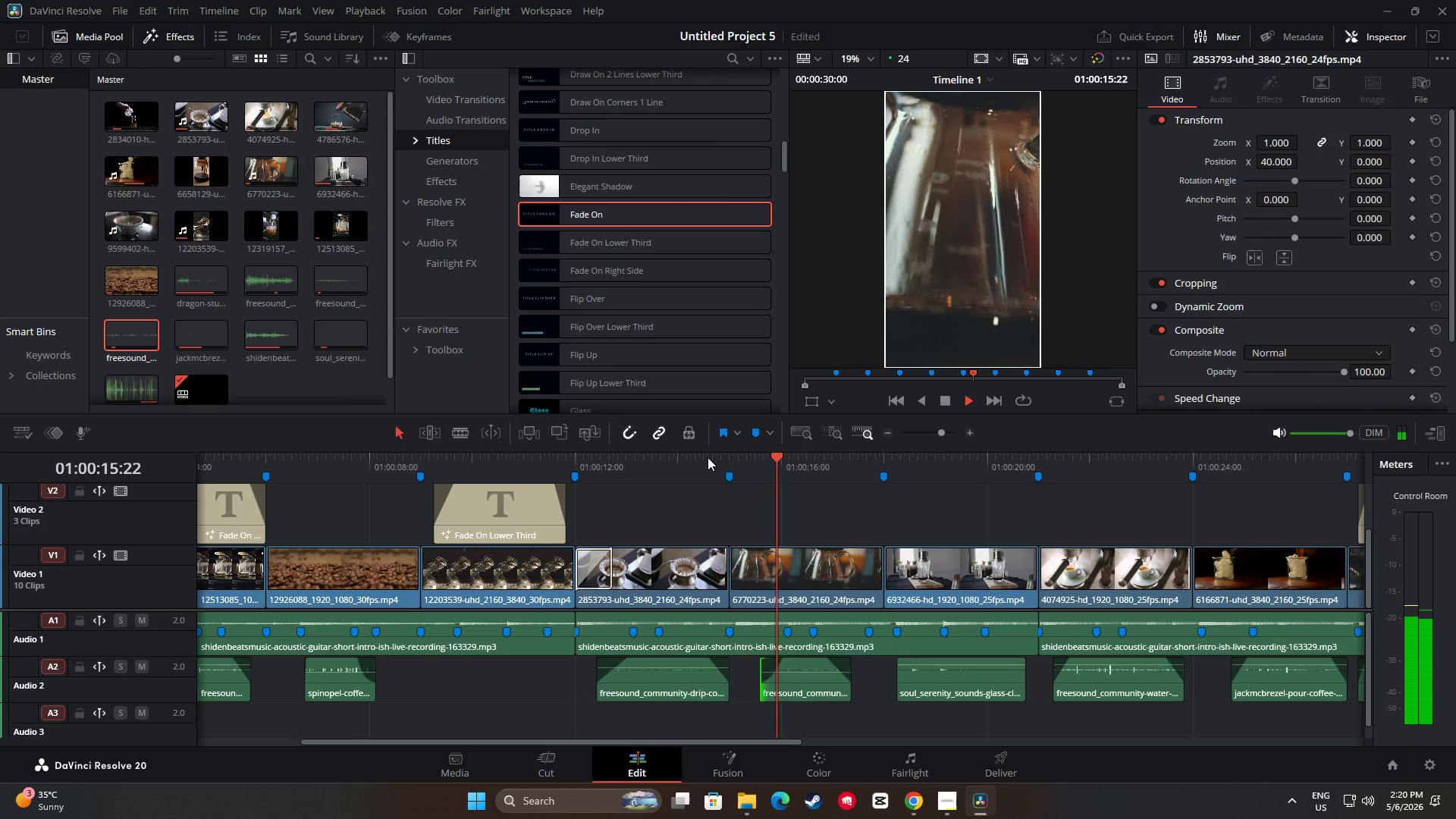 
left_click_drag(start_coordinate=[789, 741], to_coordinate=[832, 748])
 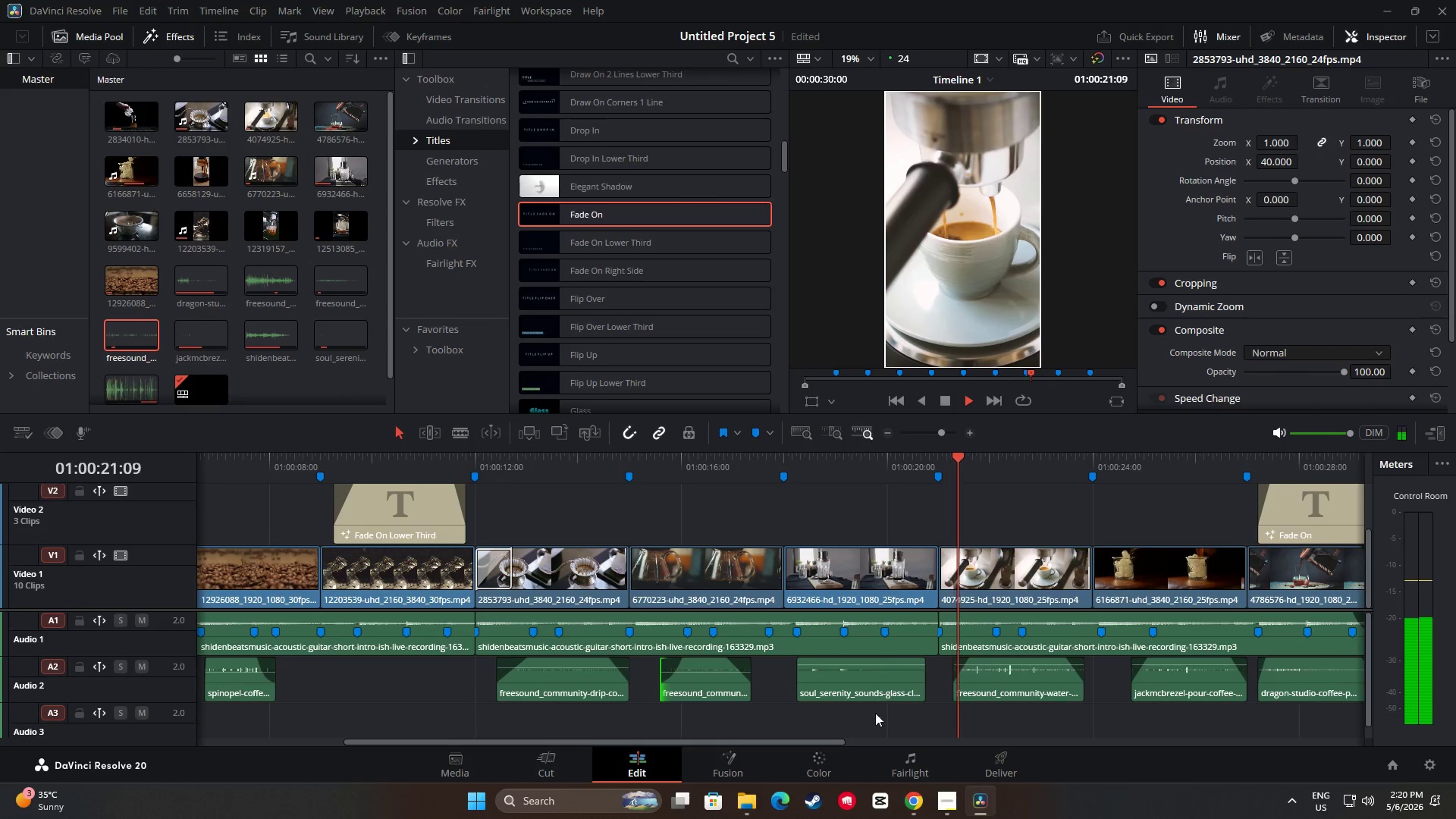 
key(Space)
 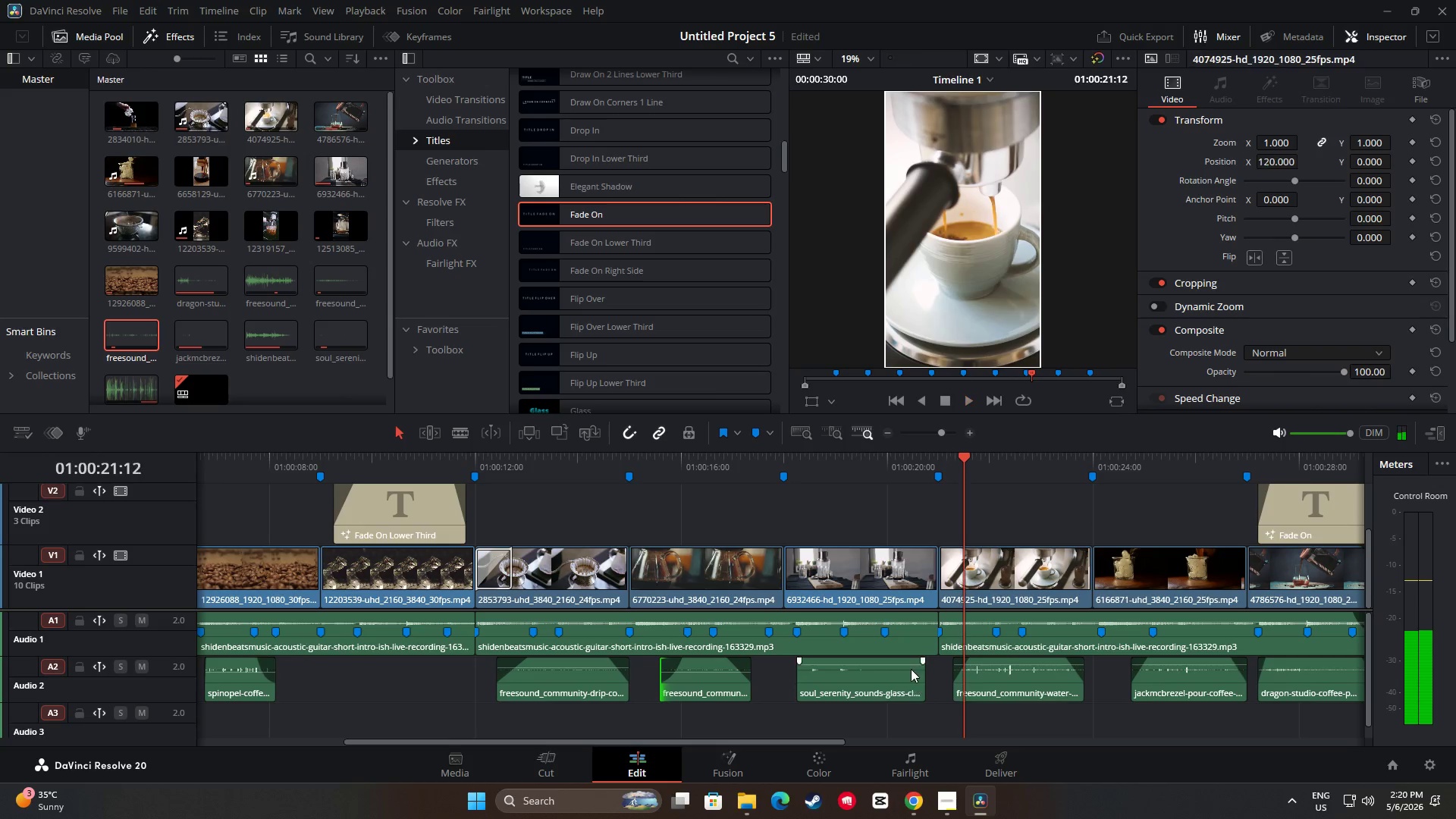 
left_click([911, 668])
 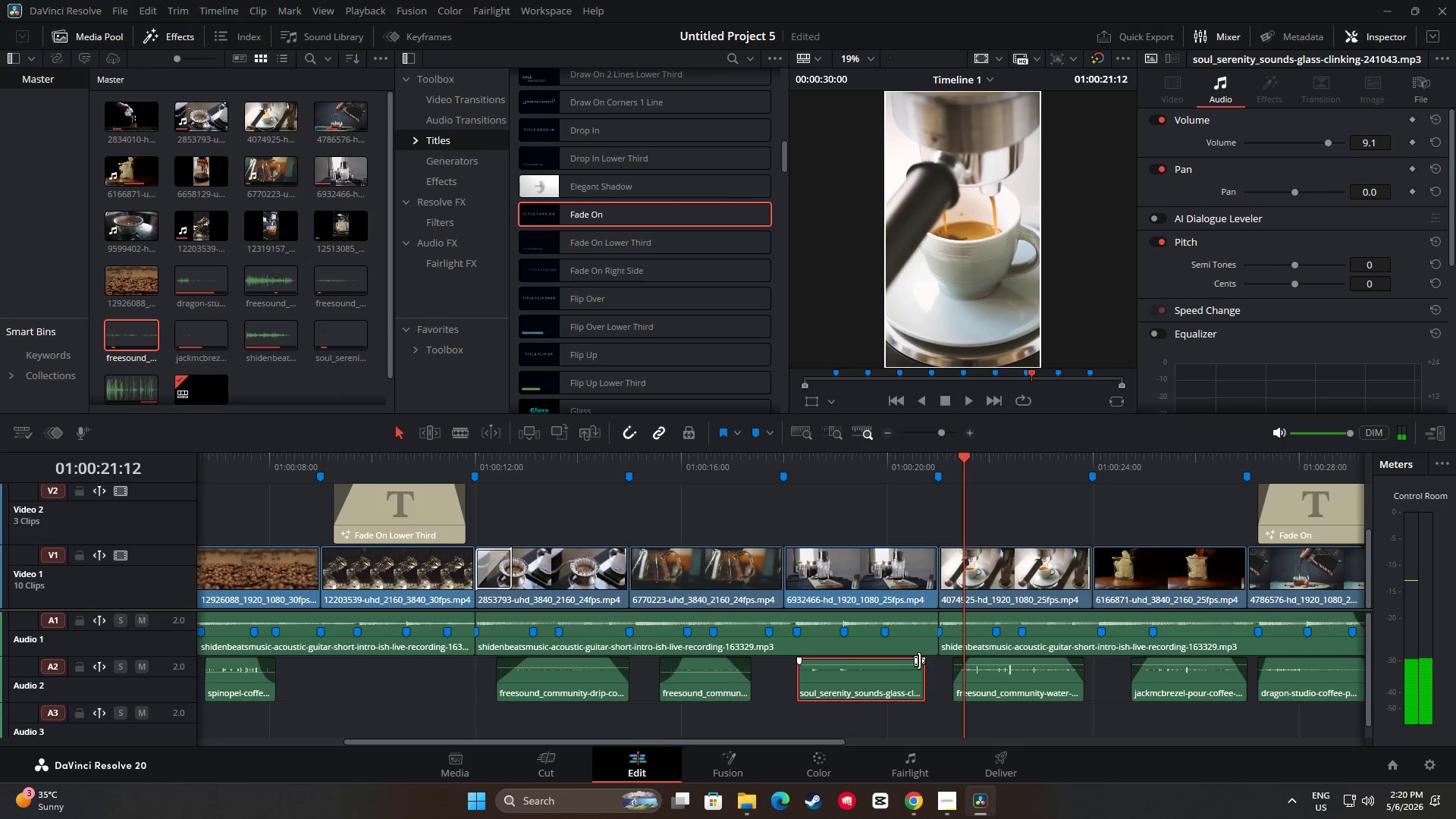 
left_click_drag(start_coordinate=[920, 661], to_coordinate=[910, 659])
 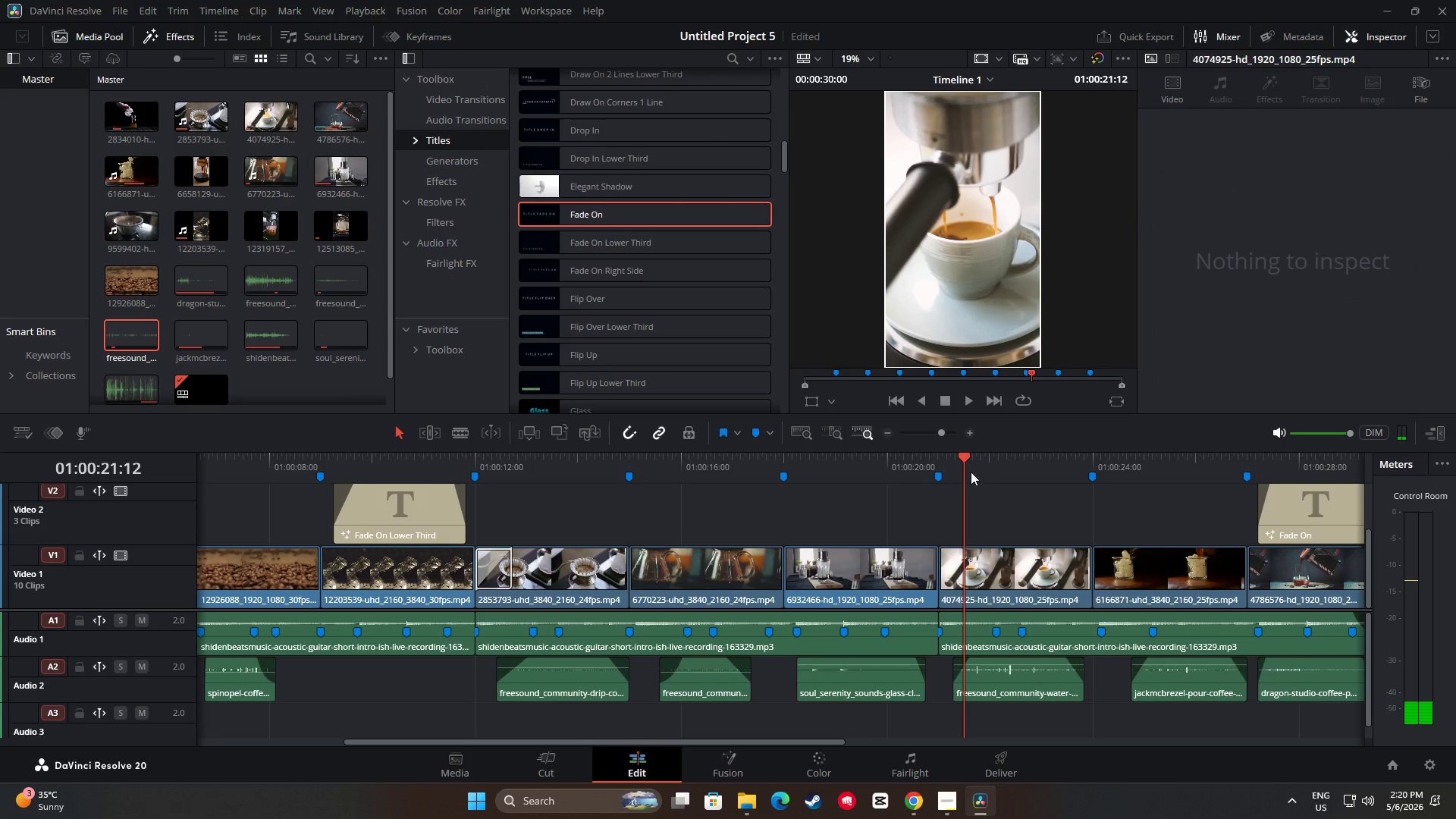 
left_click_drag(start_coordinate=[966, 461], to_coordinate=[782, 474])
 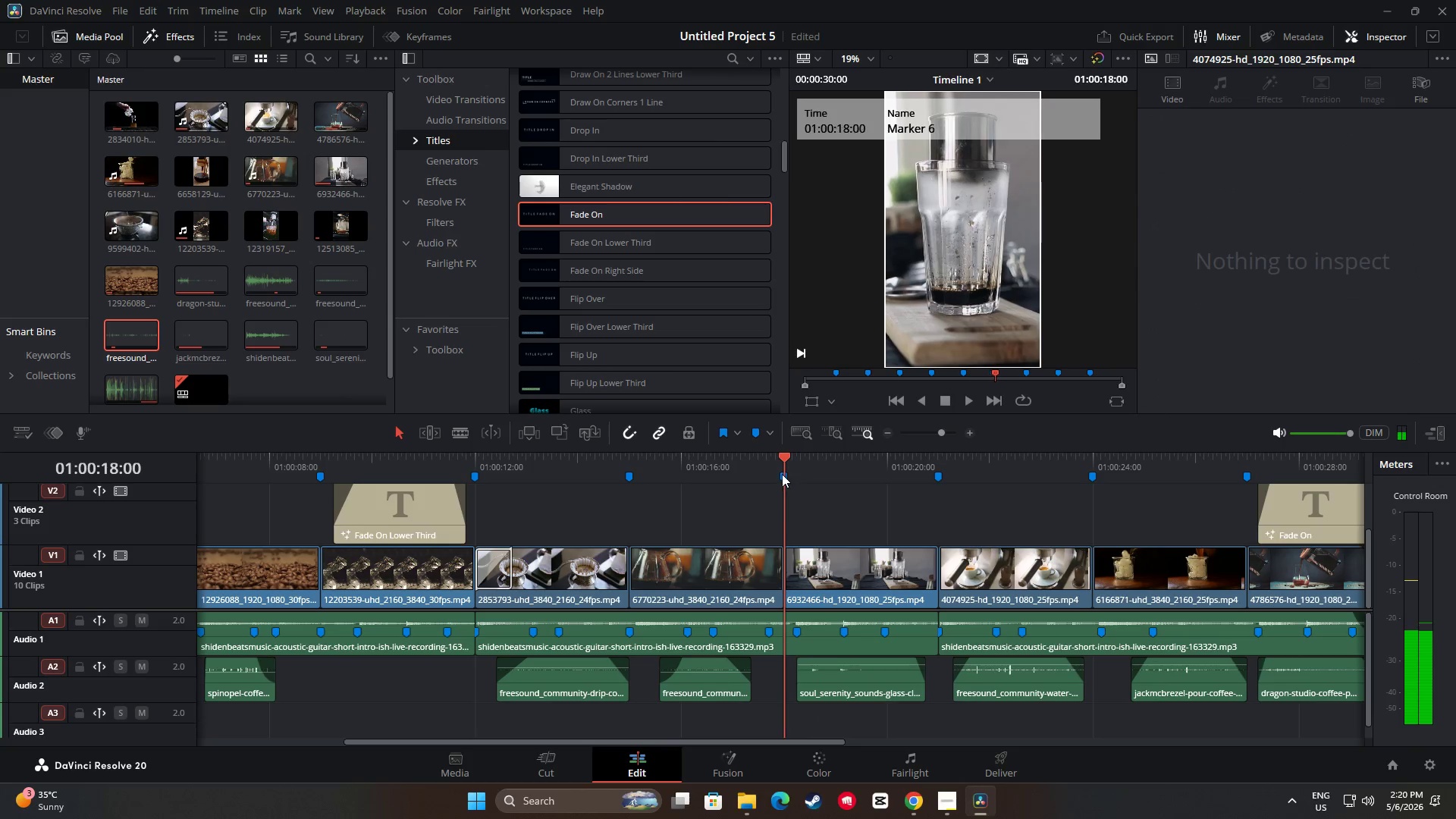 
key(Space)
 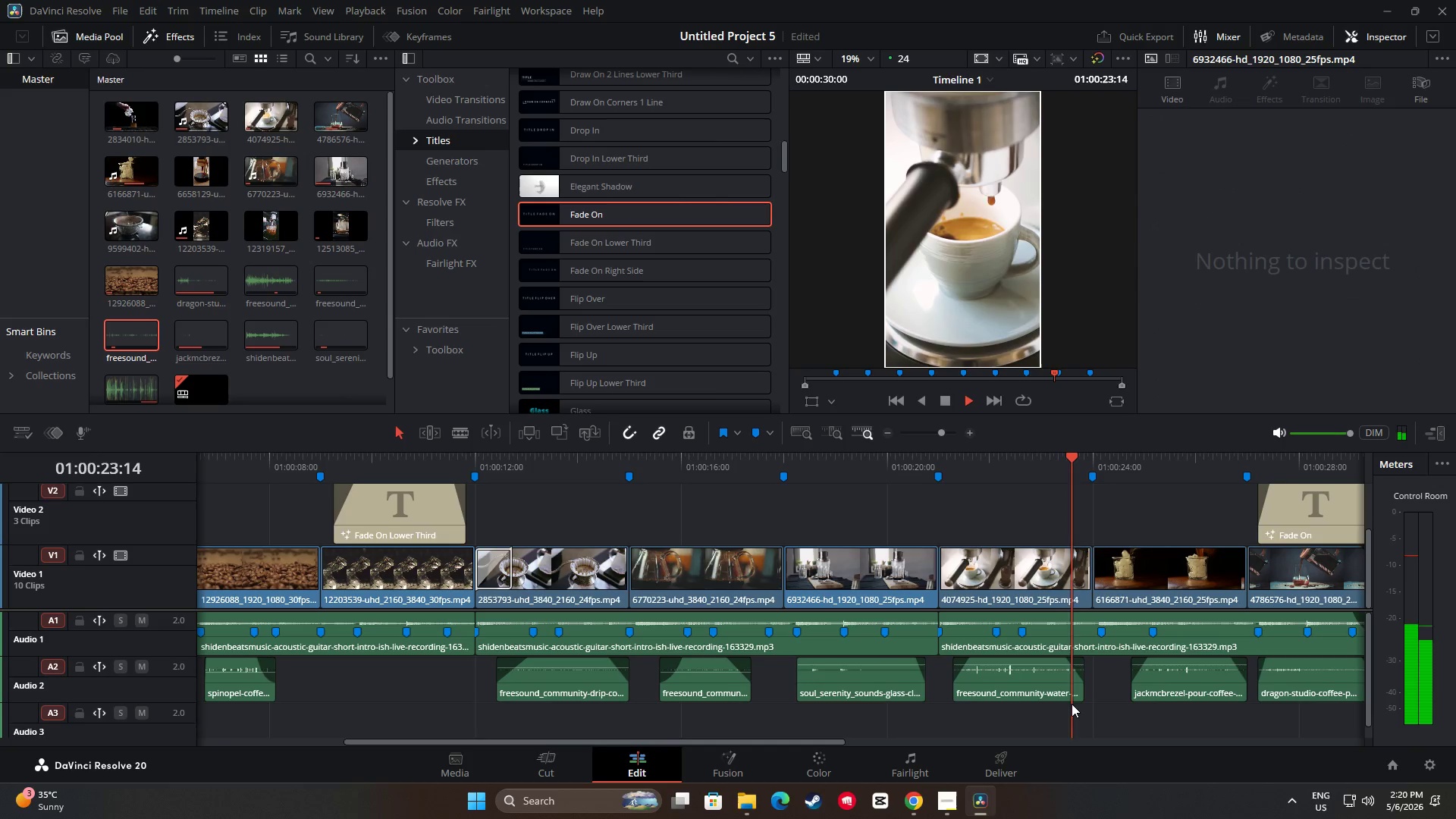 
wait(10.66)
 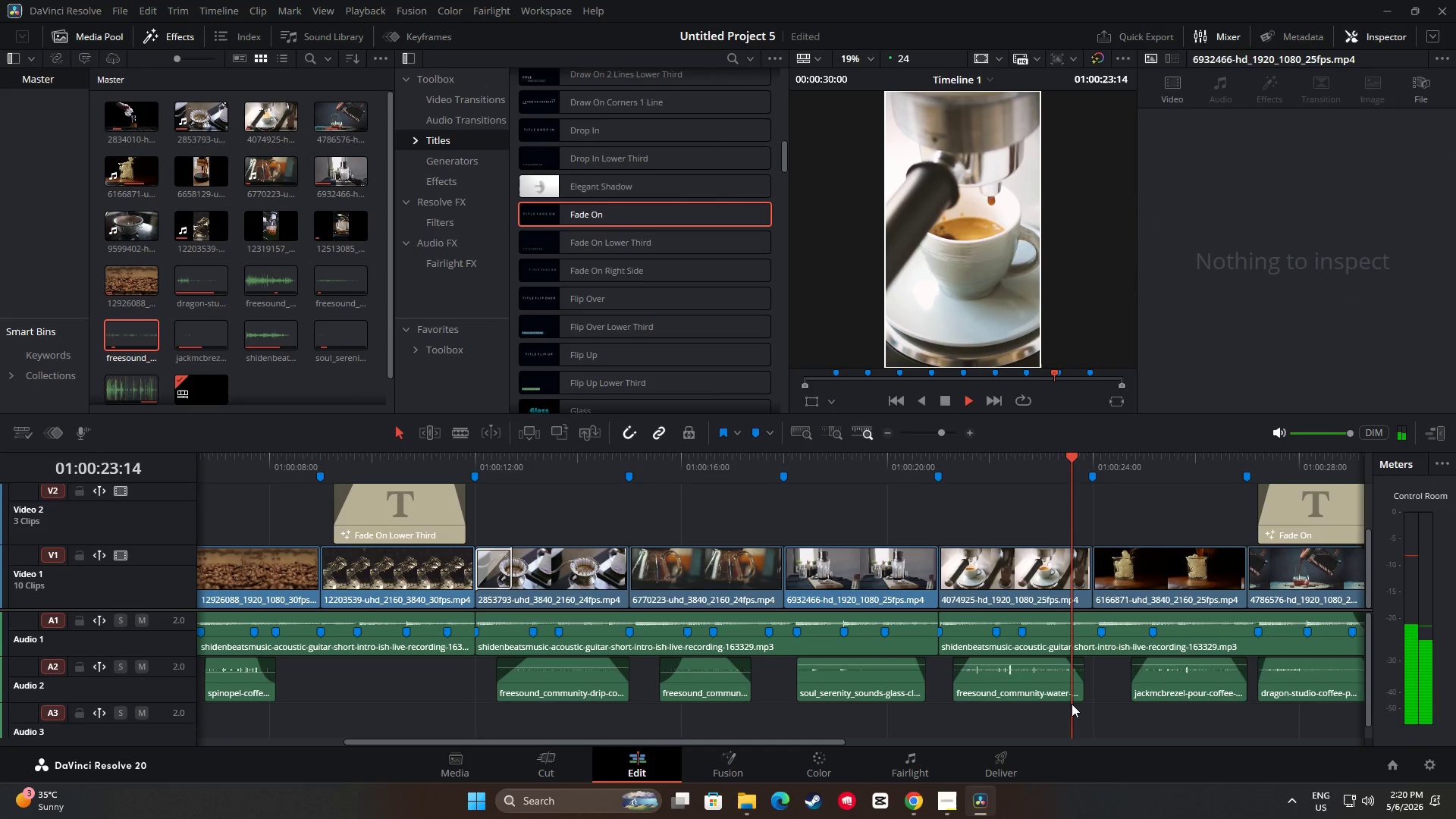 
key(Space)
 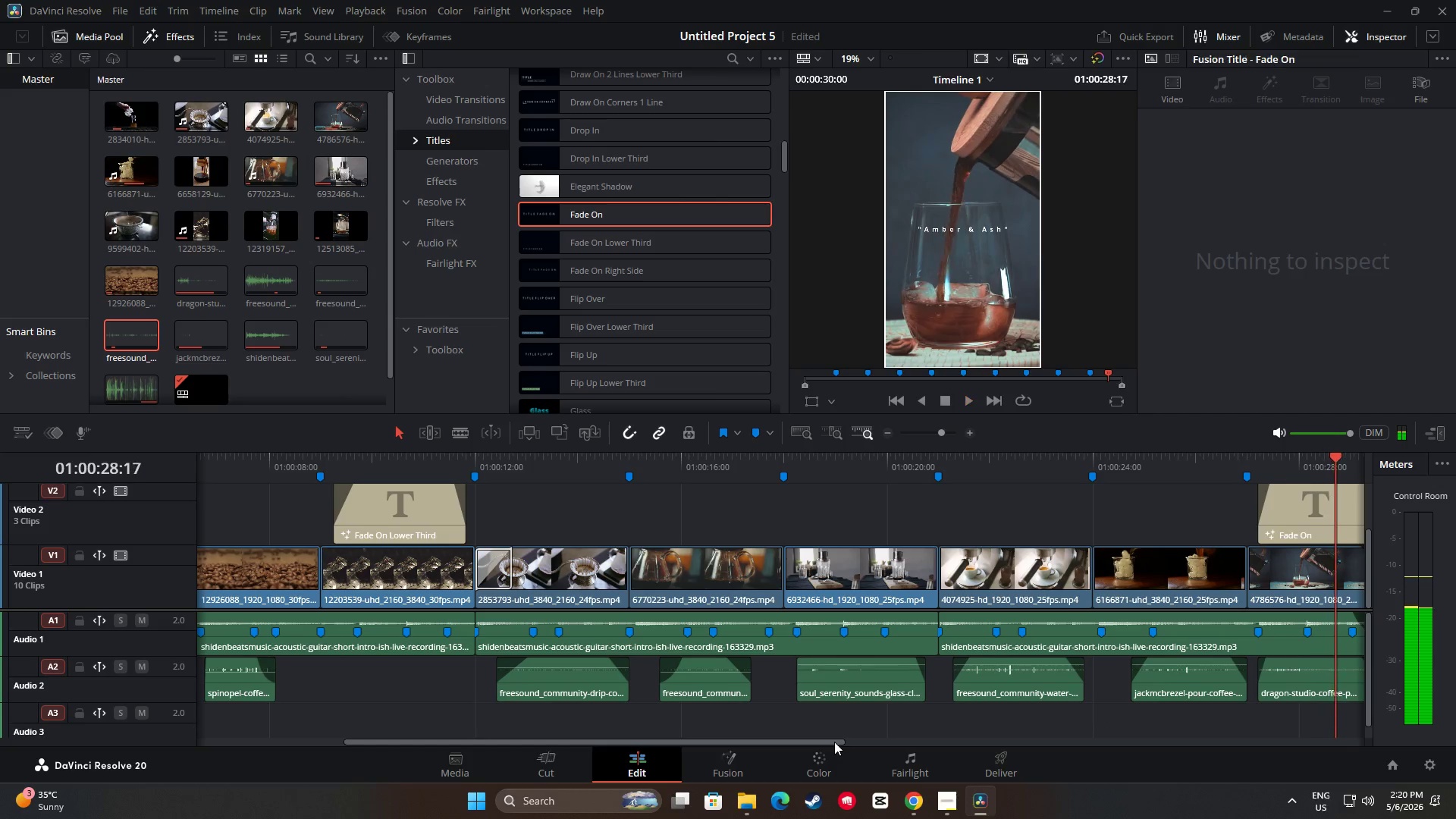 
left_click_drag(start_coordinate=[834, 742], to_coordinate=[637, 723])
 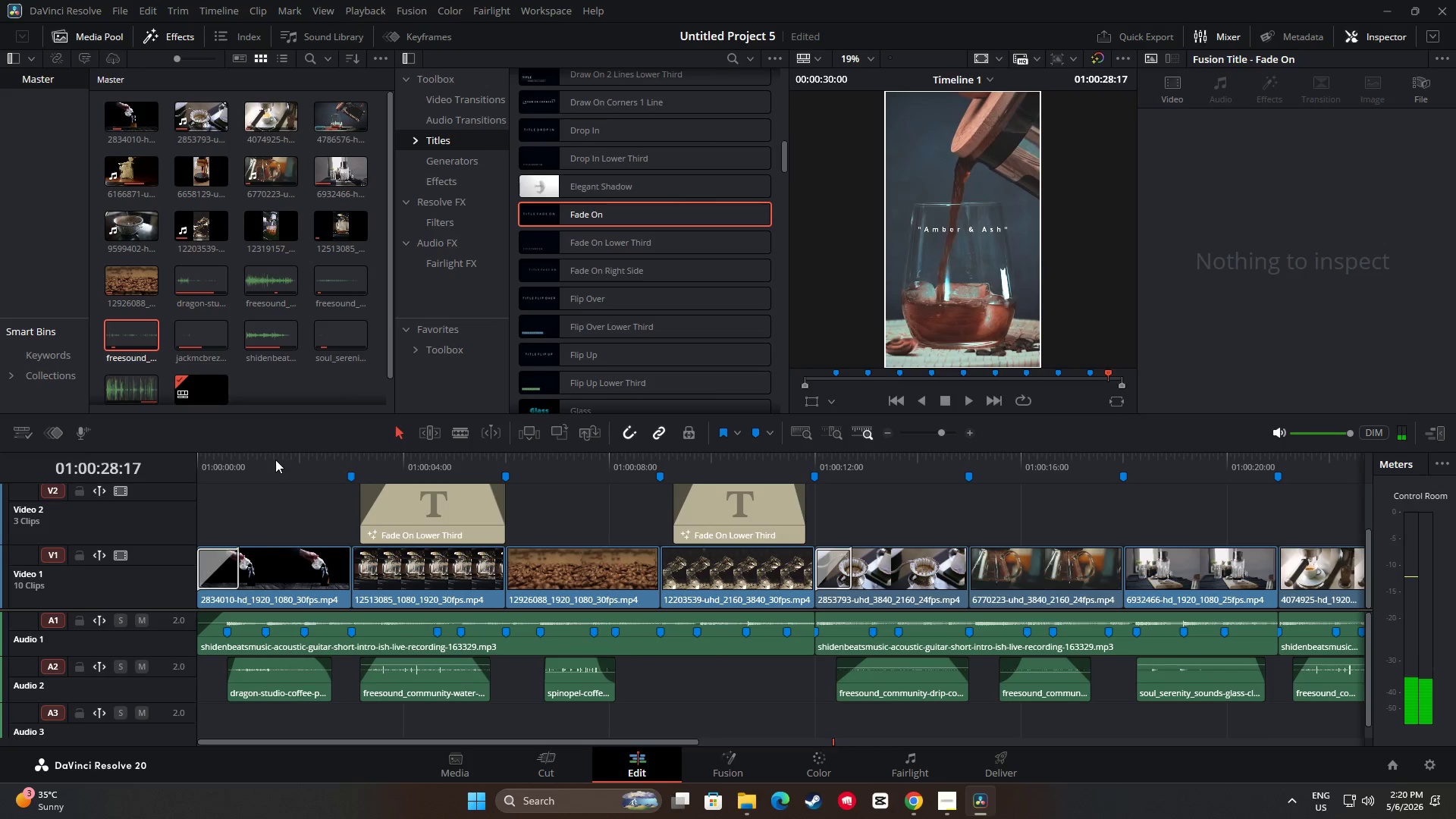 
left_click_drag(start_coordinate=[274, 460], to_coordinate=[187, 456])
 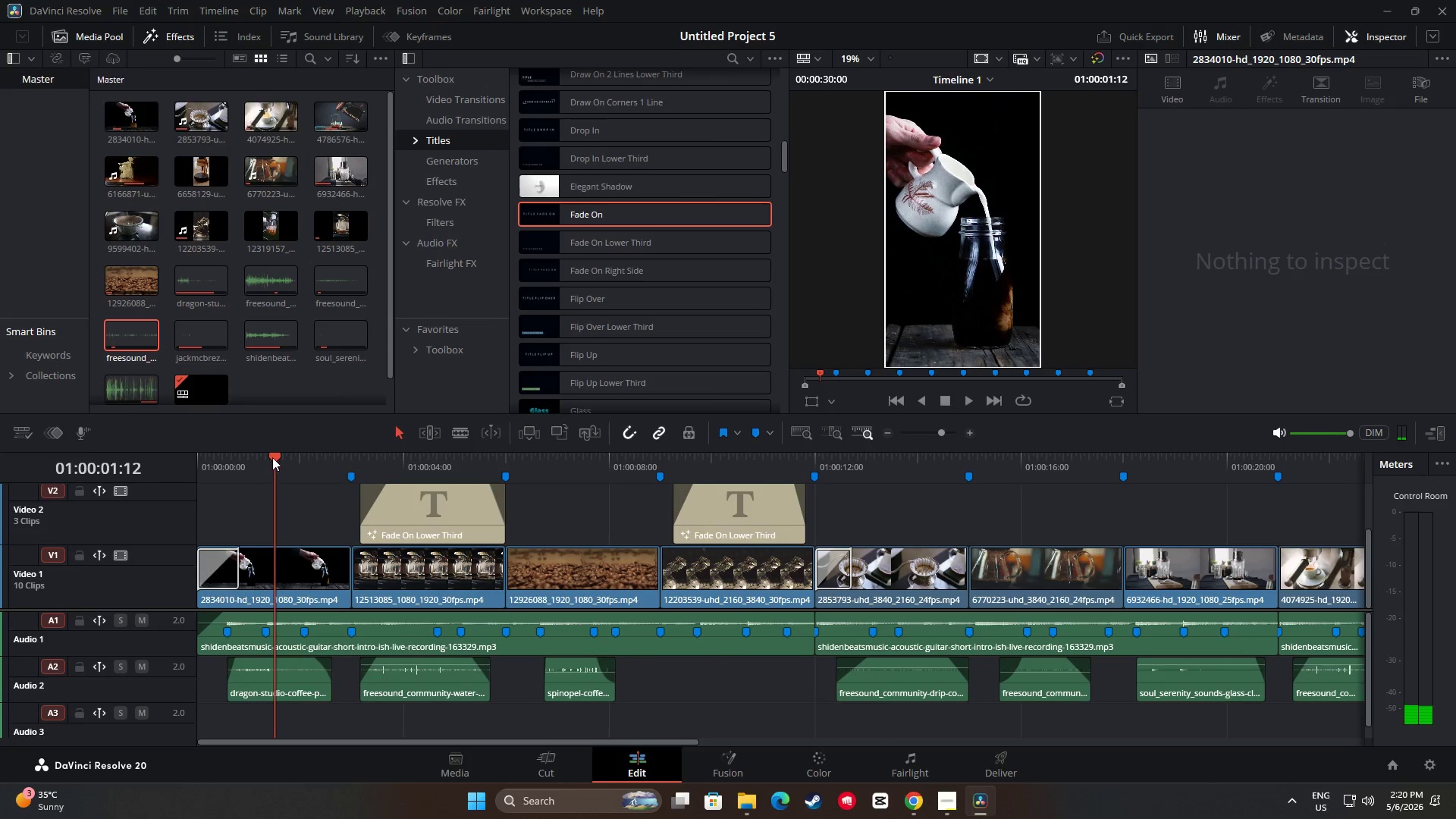 
left_click_drag(start_coordinate=[272, 457], to_coordinate=[194, 458])
 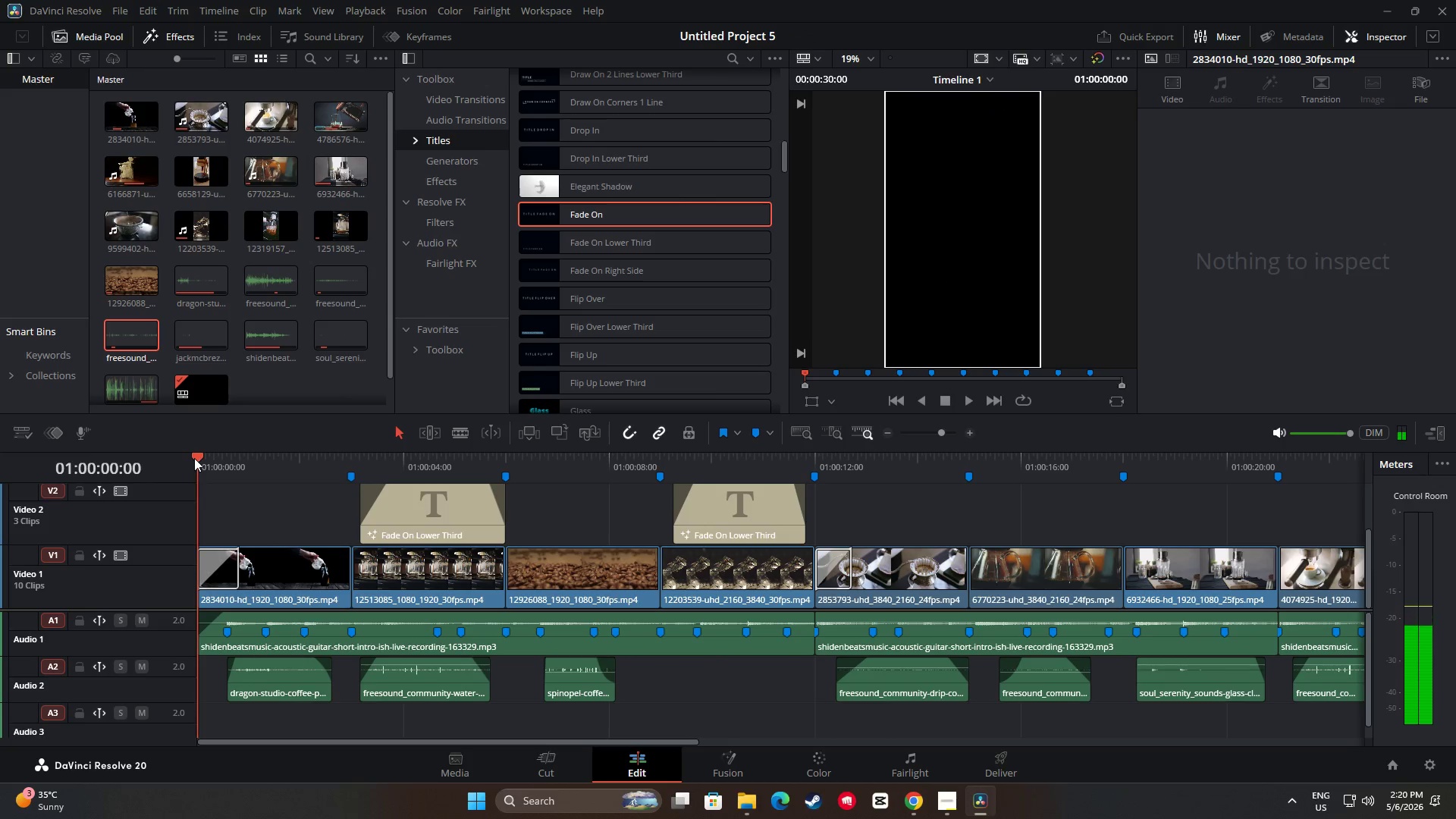 
key(Space)
 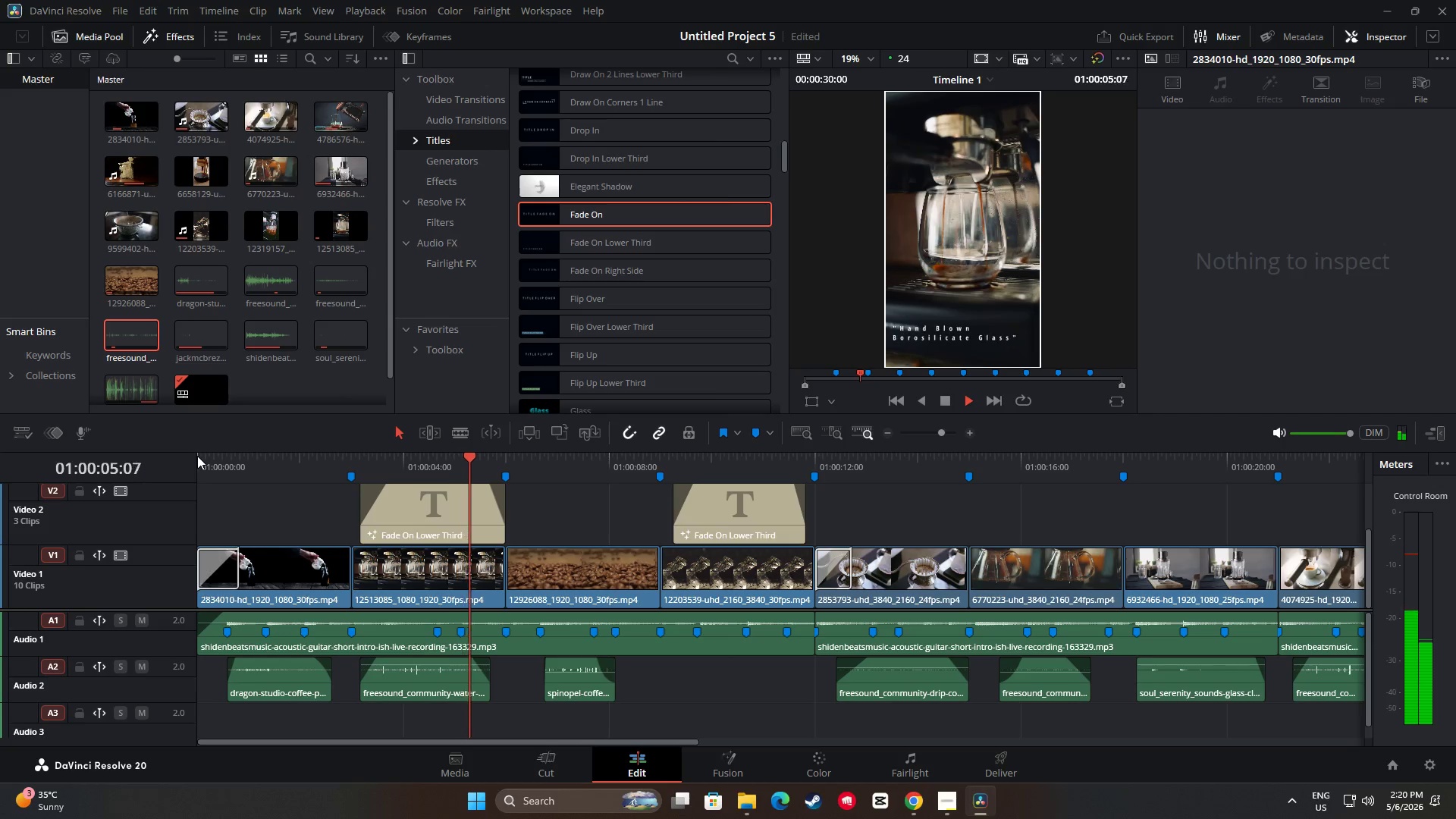 
wait(7.19)
 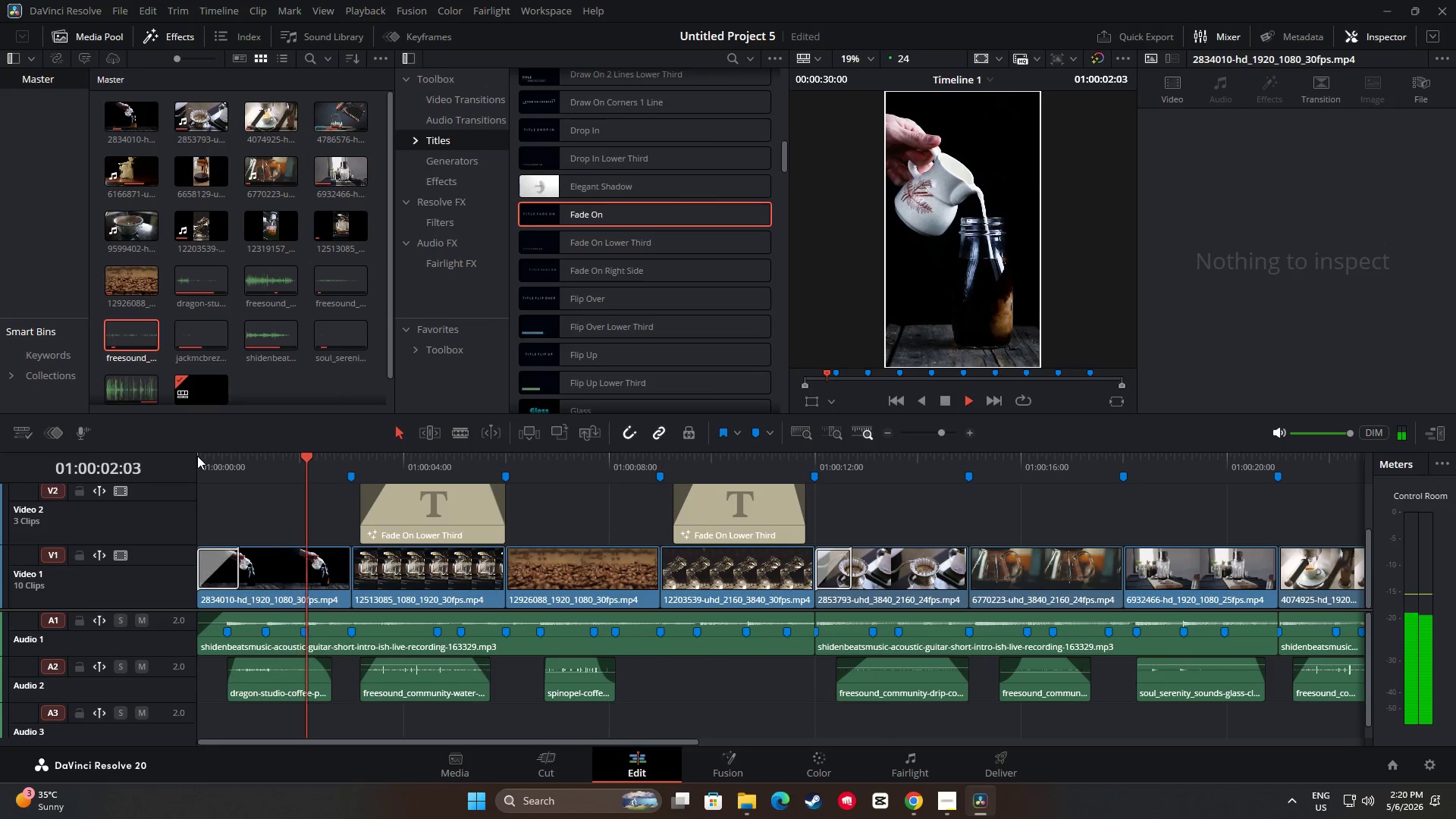 
key(Space)
 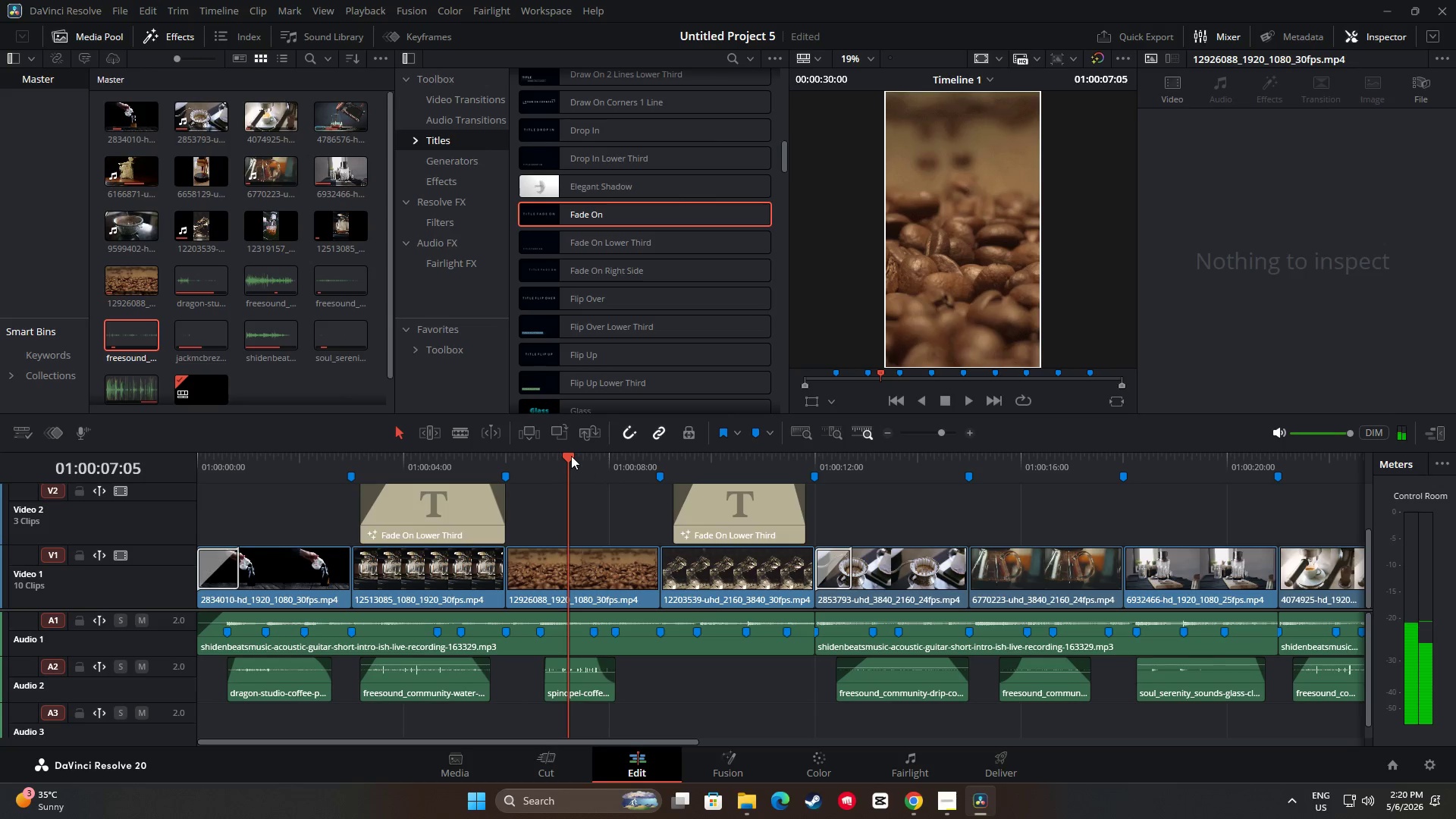 
left_click_drag(start_coordinate=[570, 456], to_coordinate=[175, 465])
 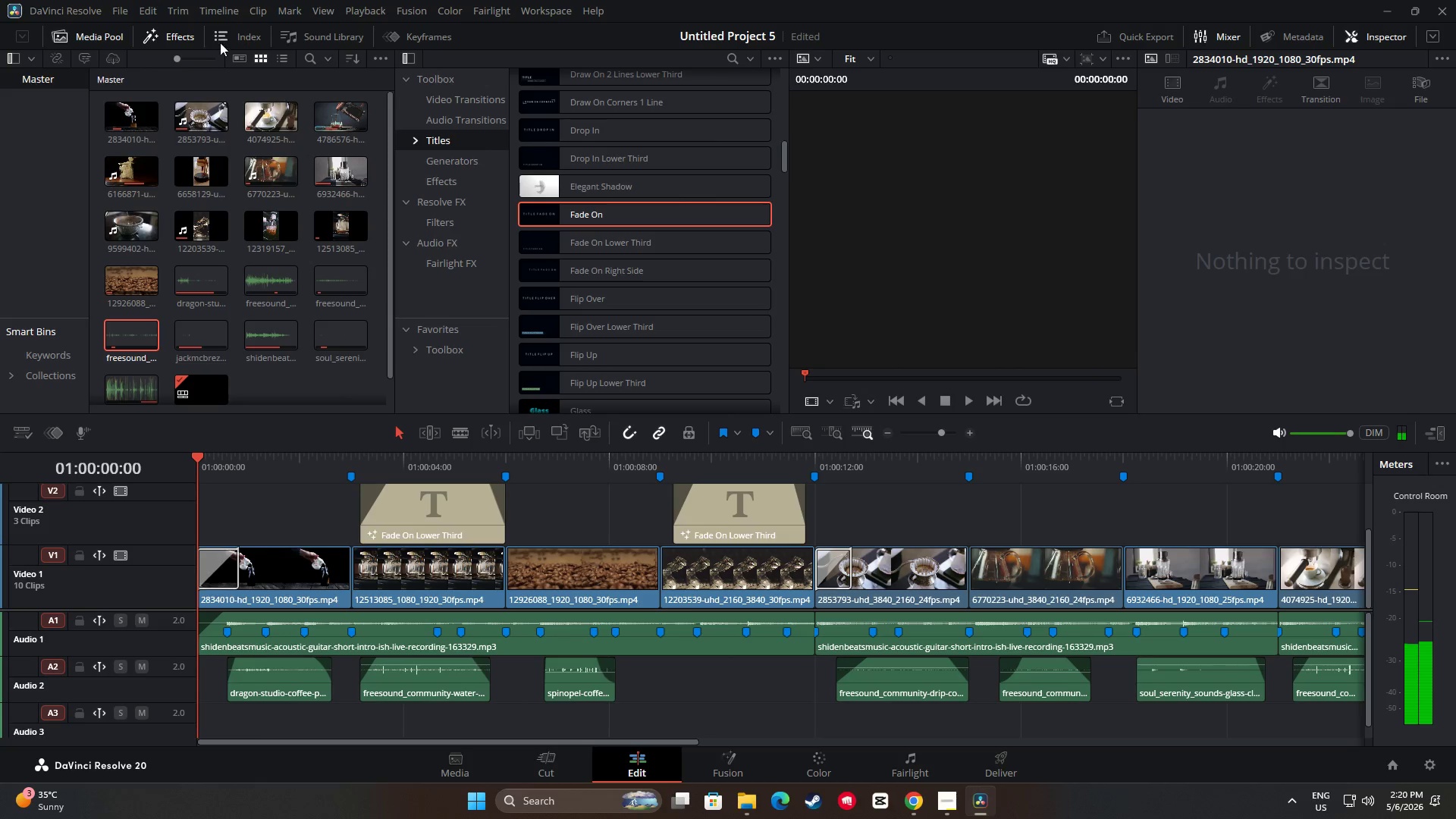 
left_click([190, 38])
 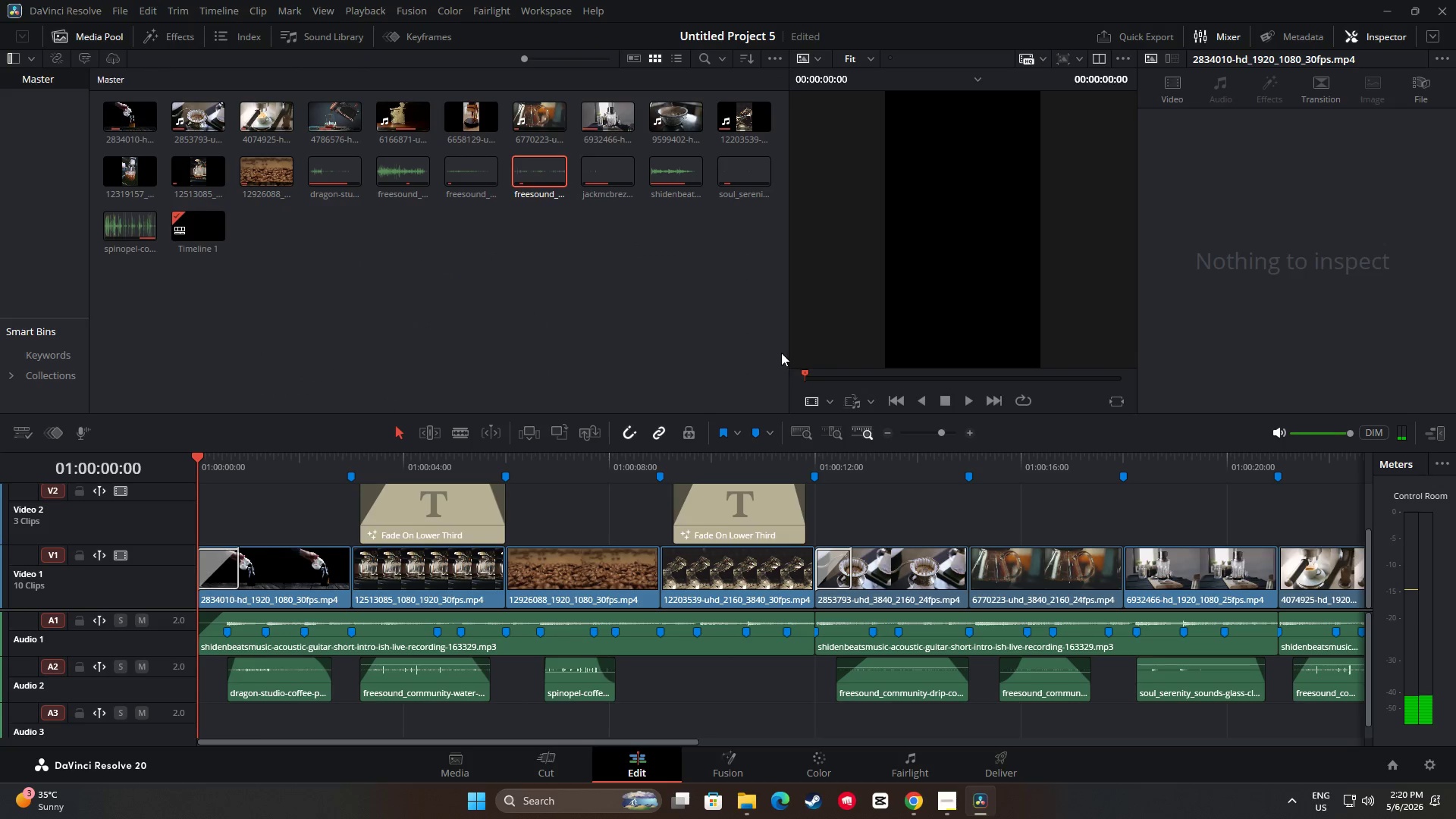 
left_click_drag(start_coordinate=[788, 352], to_coordinate=[673, 344])
 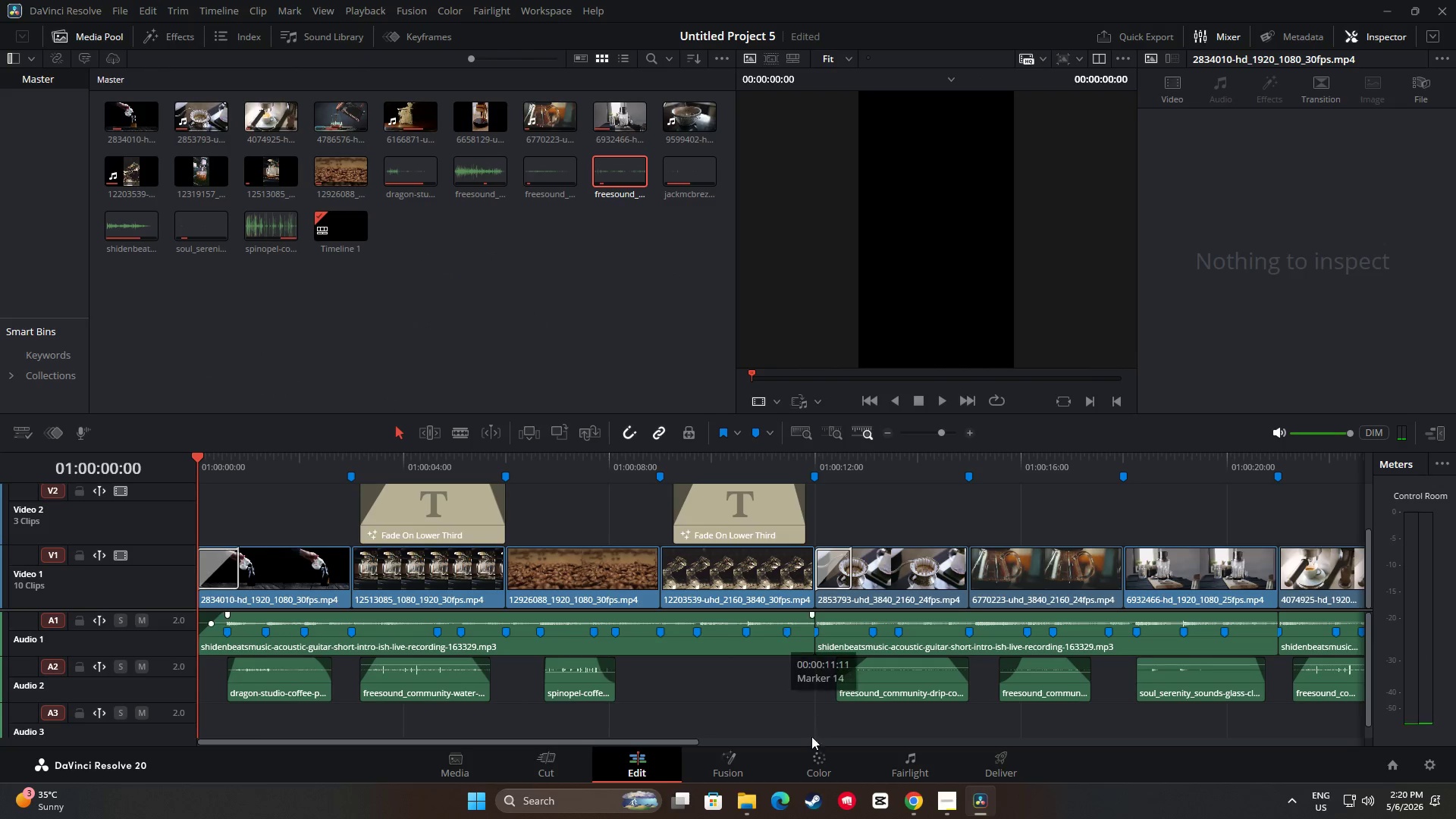 
left_click([832, 762])
 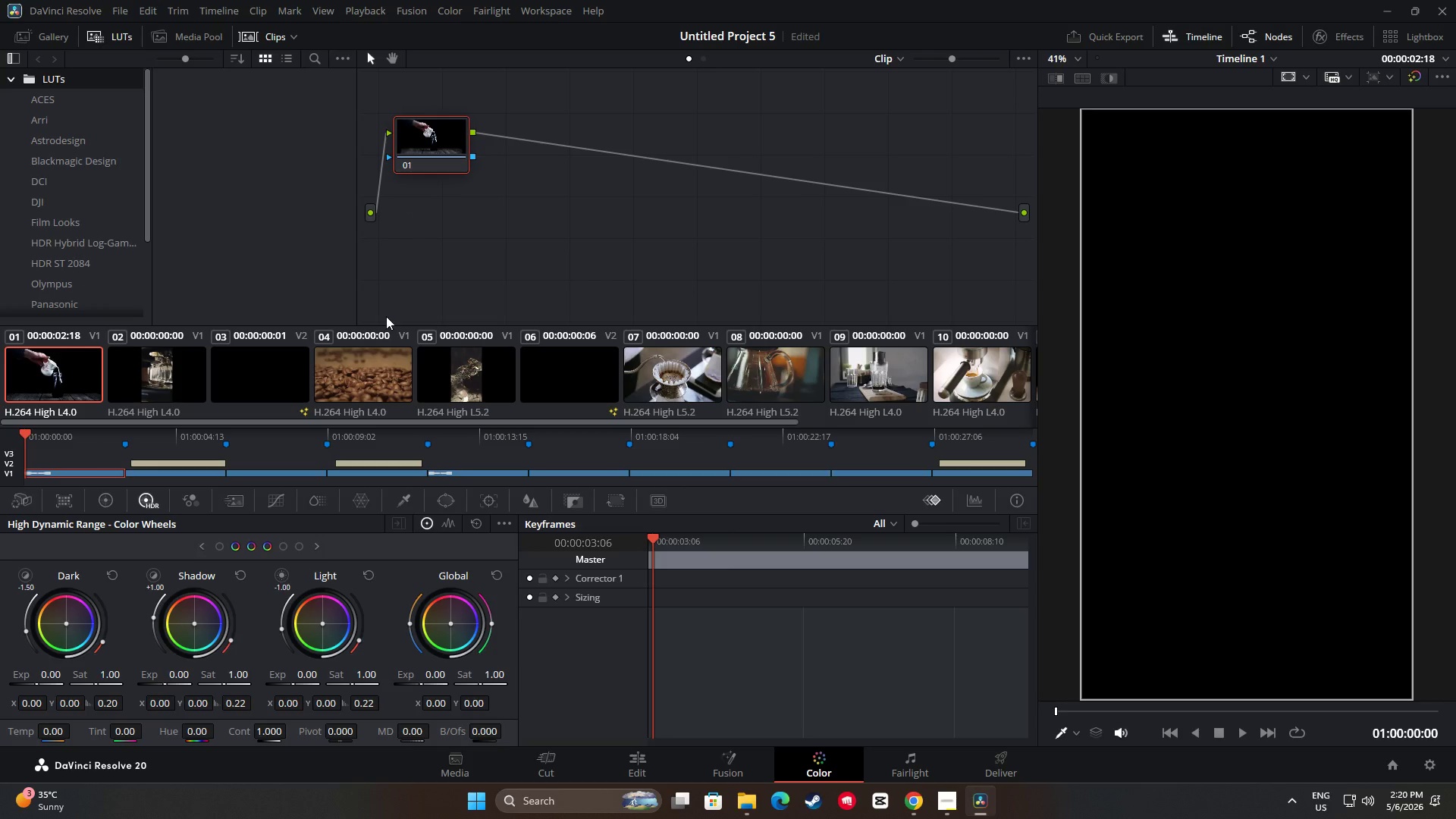 
left_click_drag(start_coordinate=[27, 436], to_coordinate=[79, 440])
 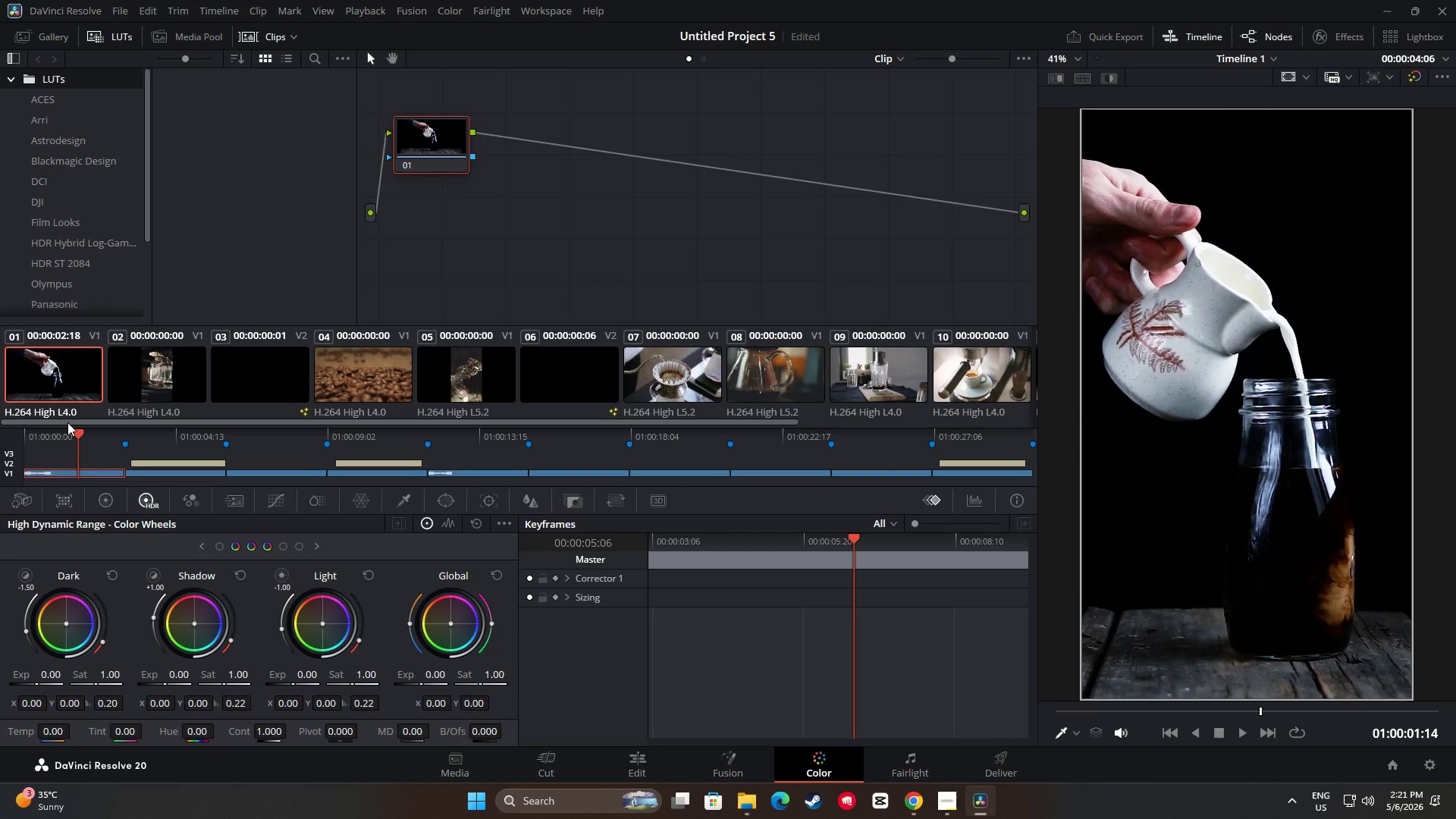 
wait(5.36)
 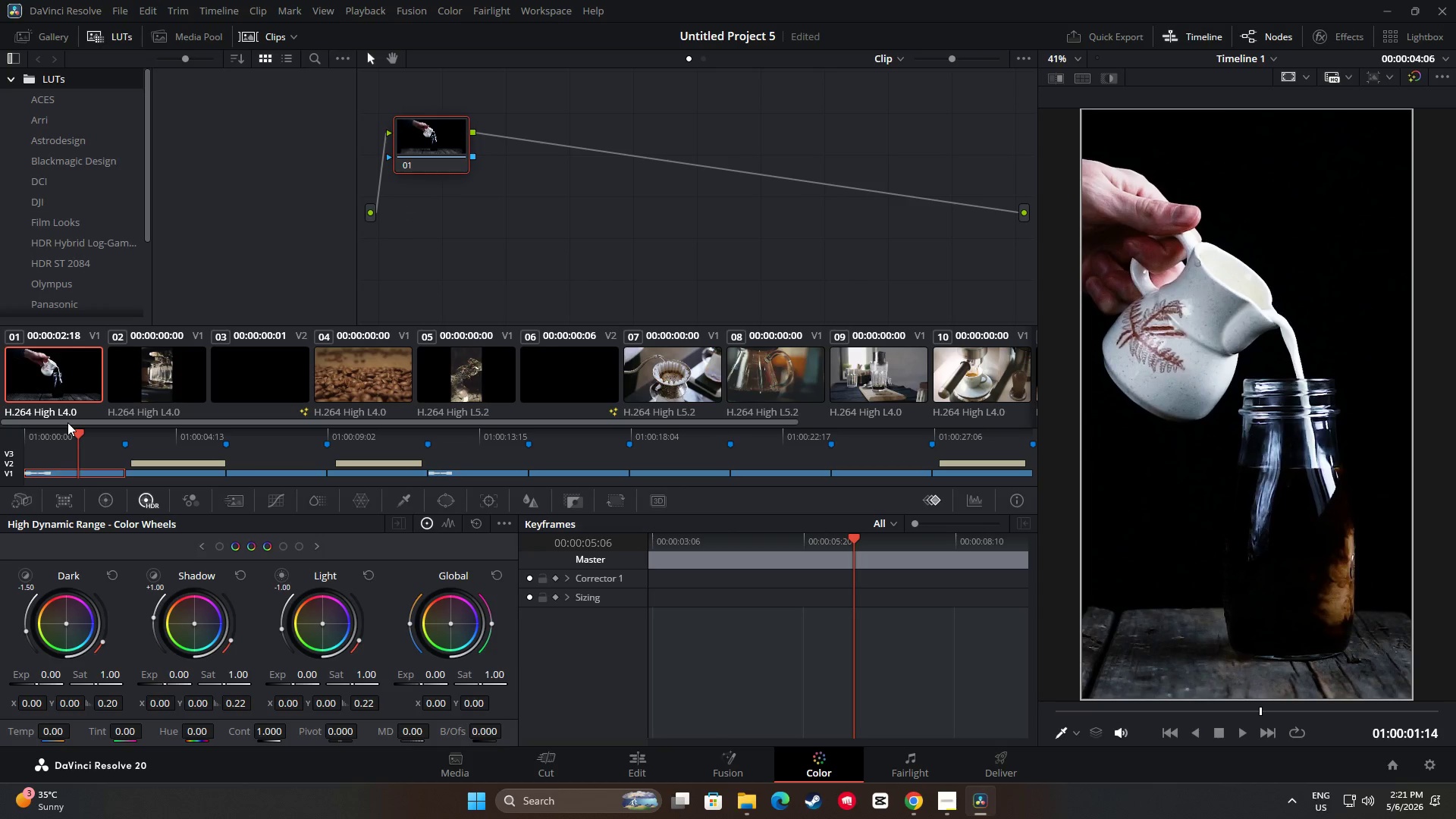 
left_click_drag(start_coordinate=[539, 182], to_coordinate=[540, 187])
 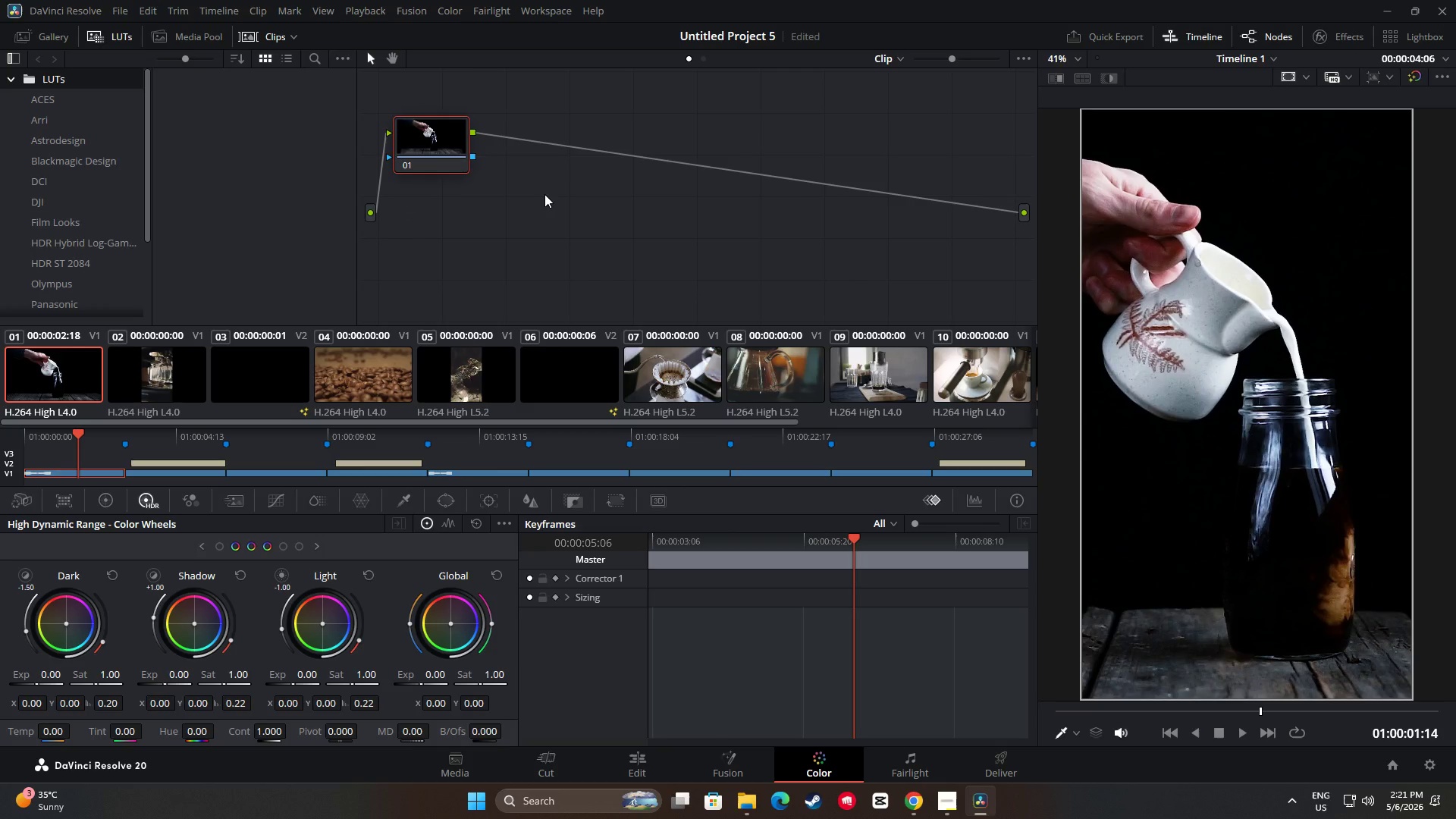 
key(Alt+S)
 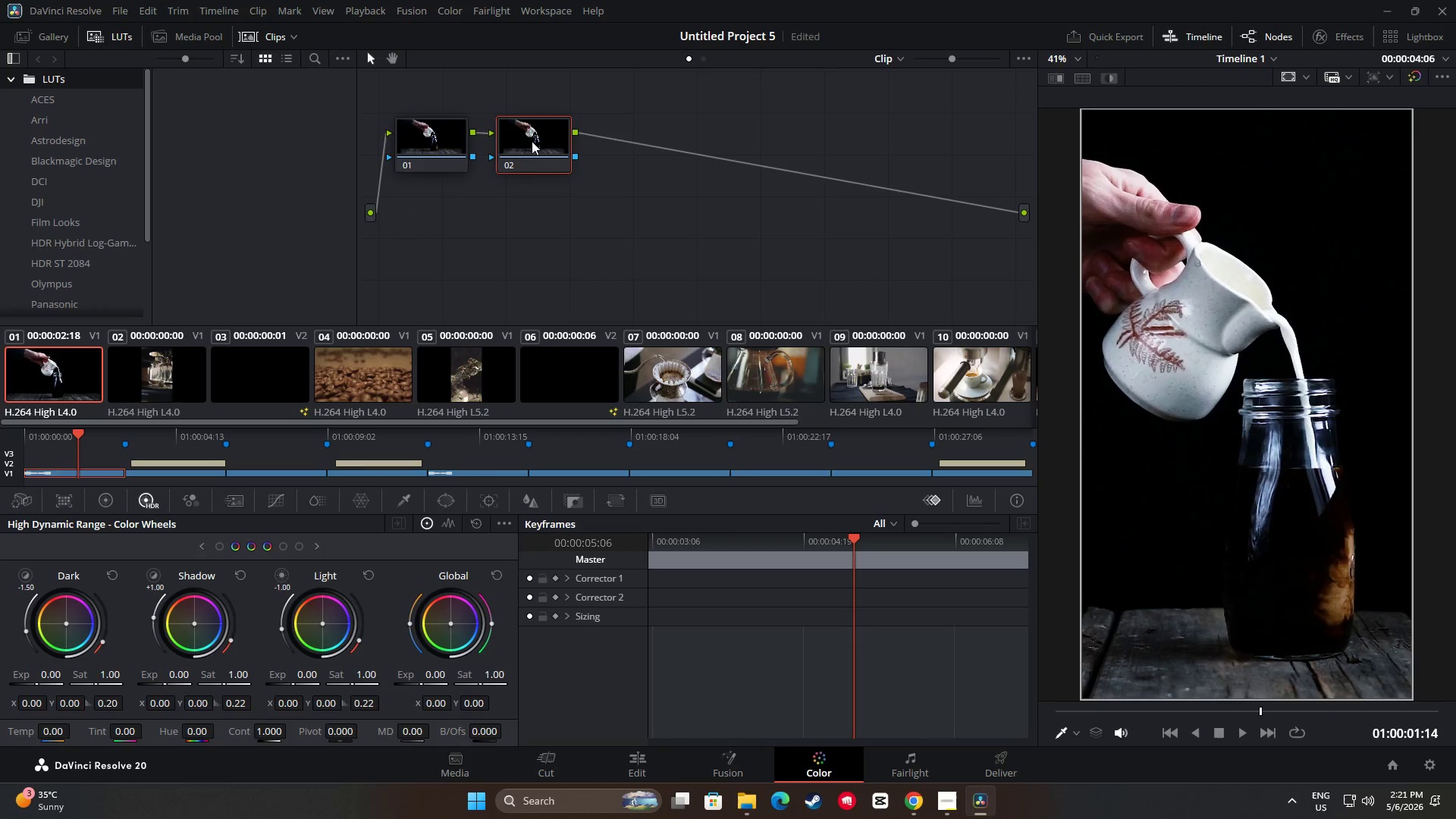 
left_click_drag(start_coordinate=[533, 140], to_coordinate=[535, 155])
 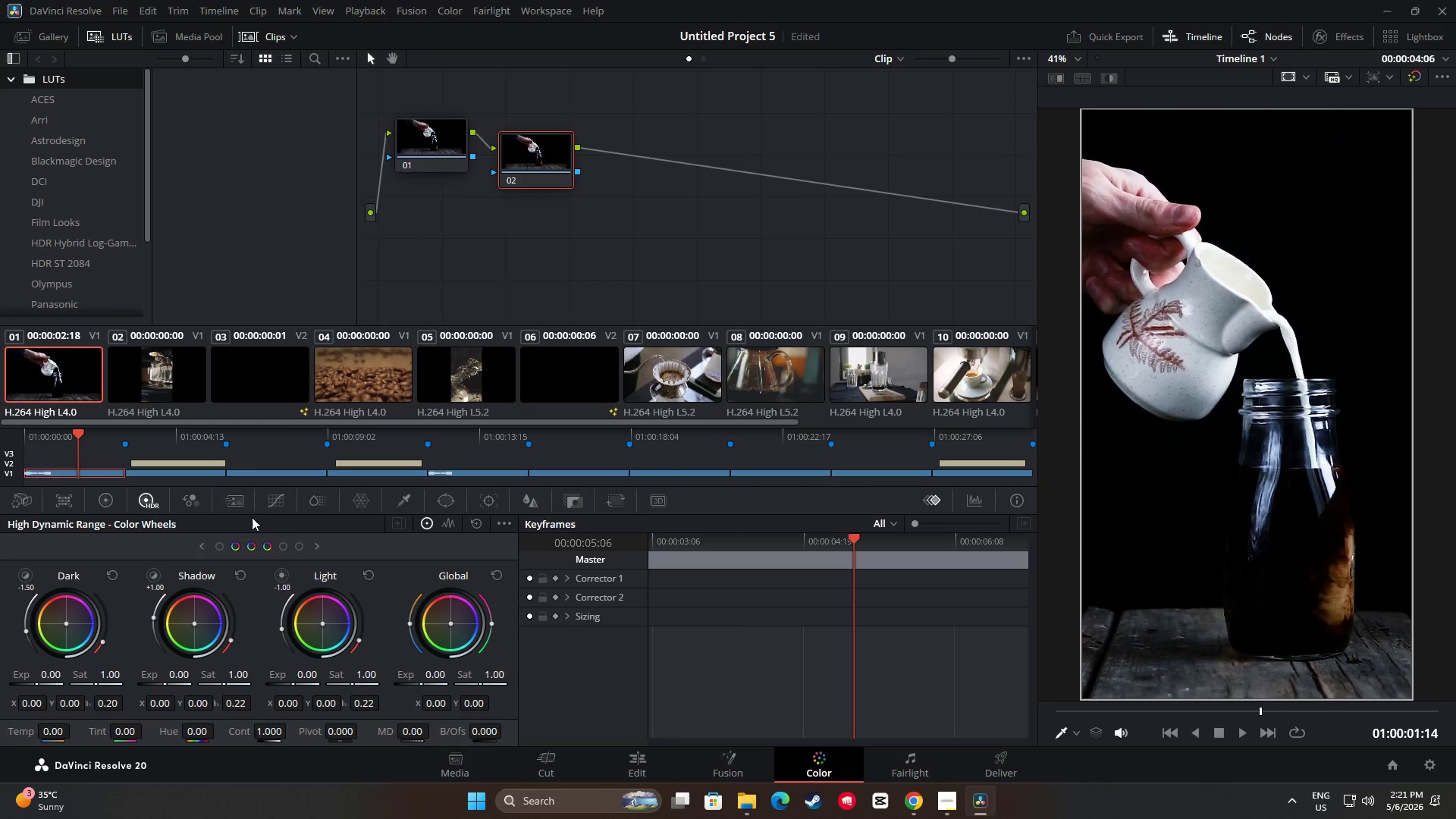 
wait(5.17)
 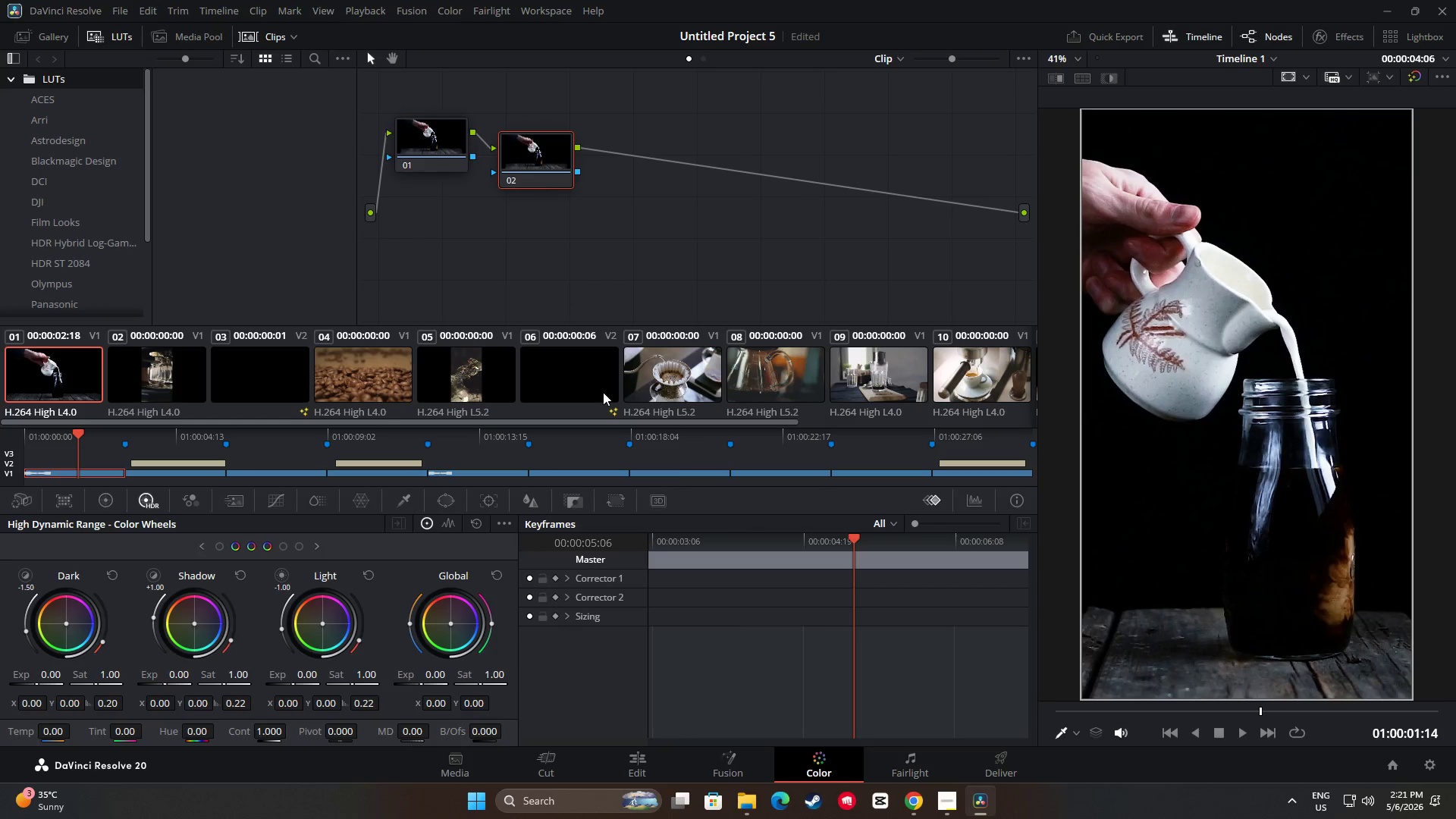 
left_click([122, 494])
 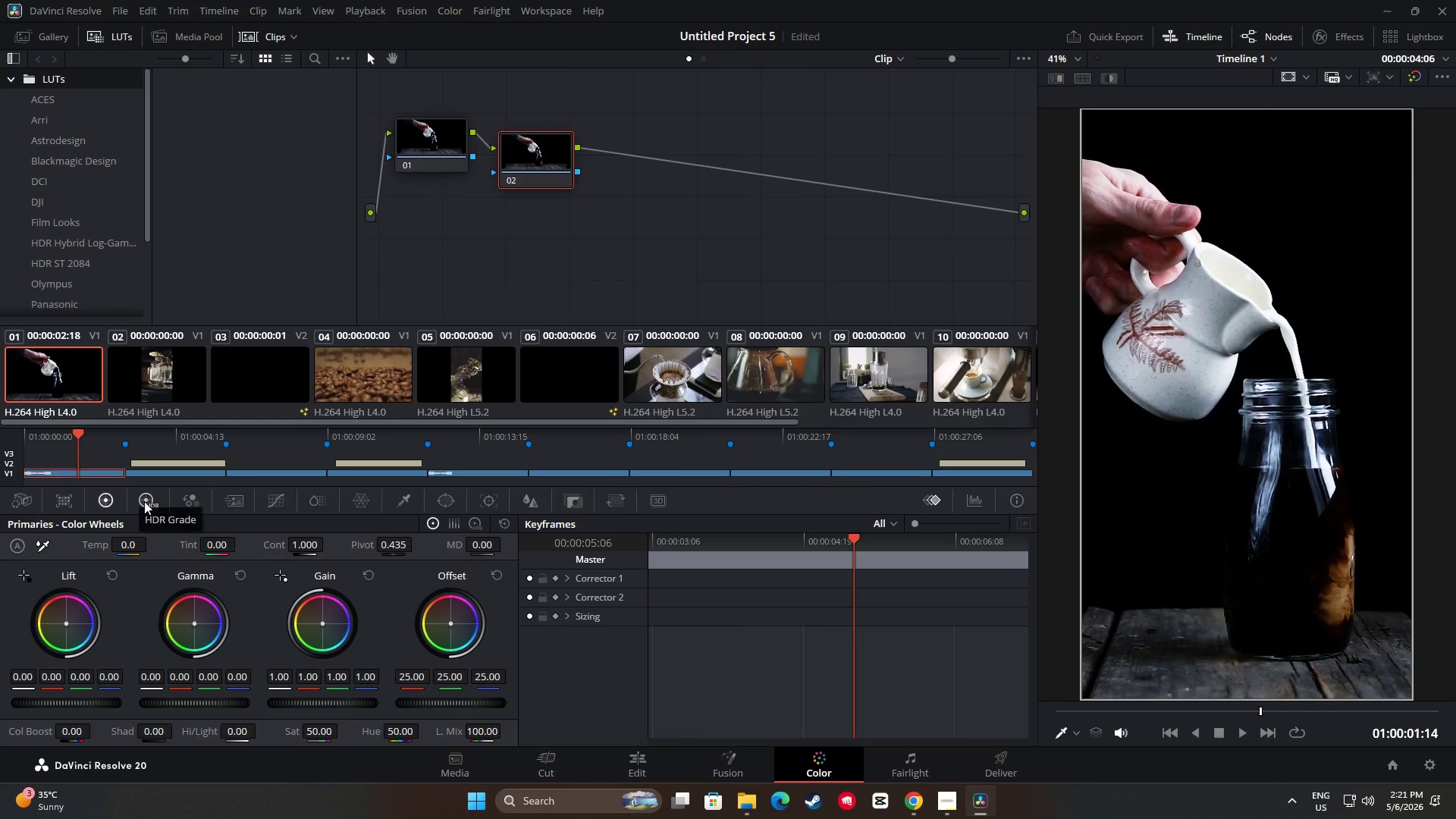 
left_click([140, 493])
 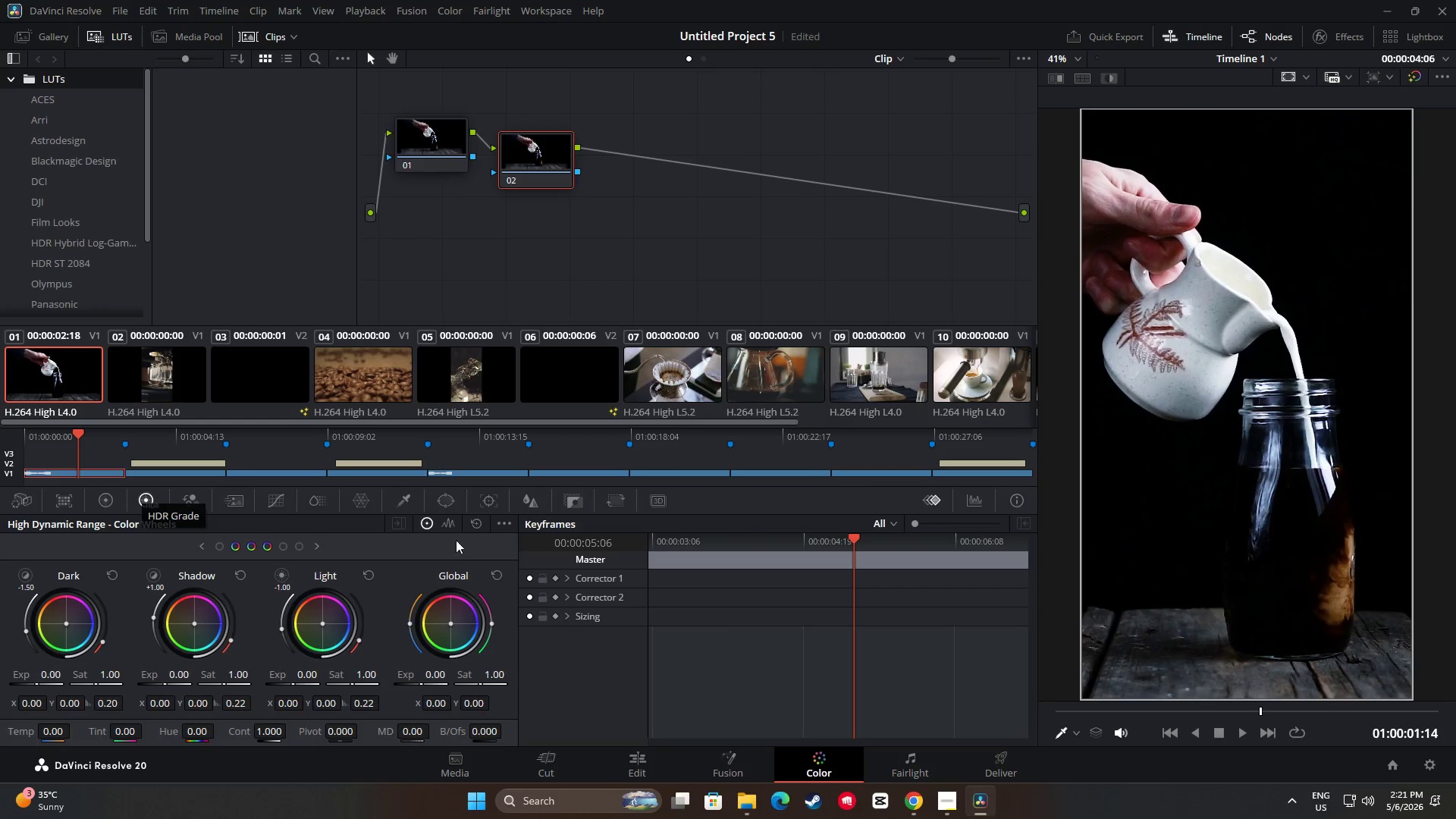 
double_click([455, 523])
 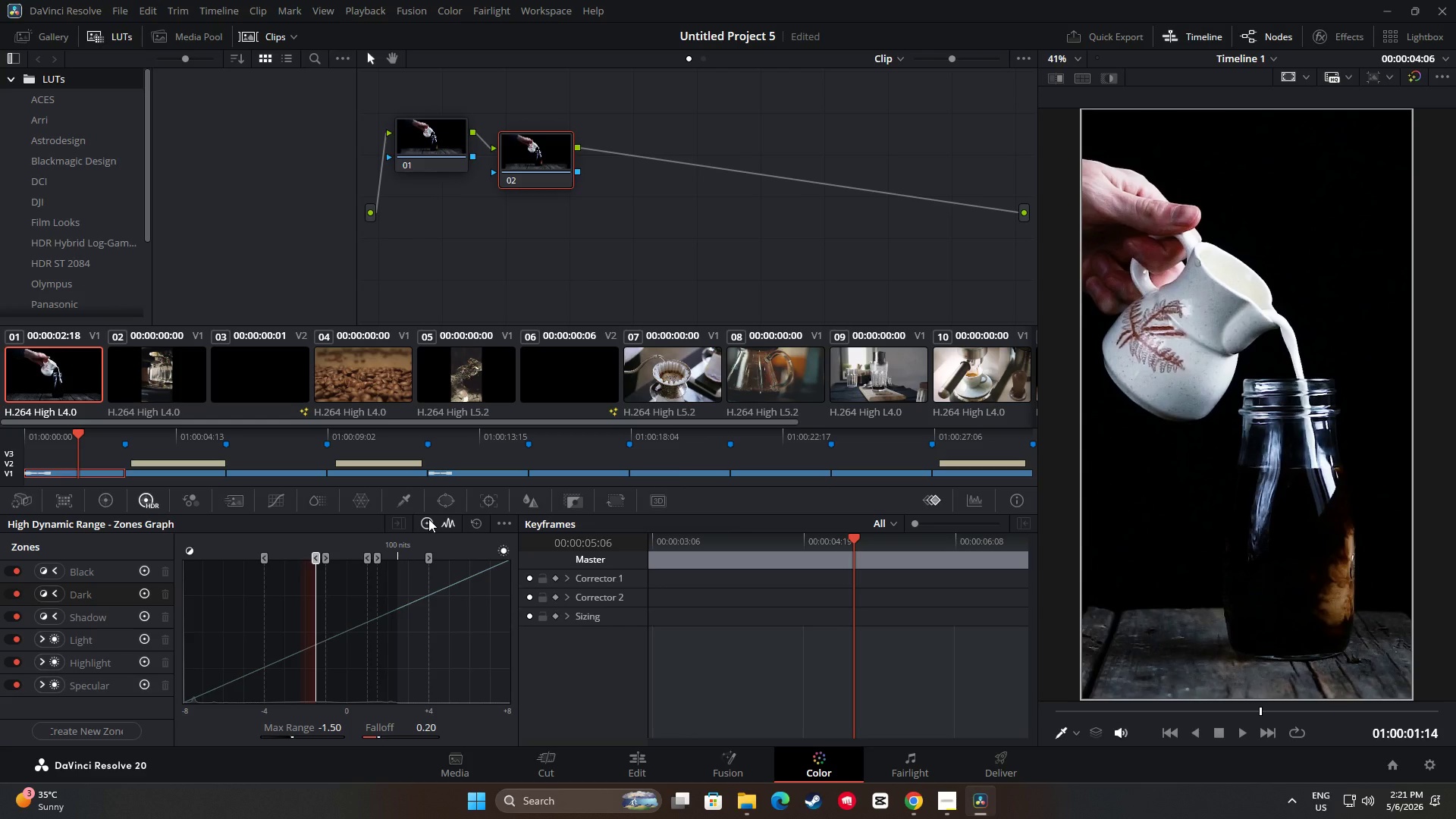 
left_click([428, 519])
 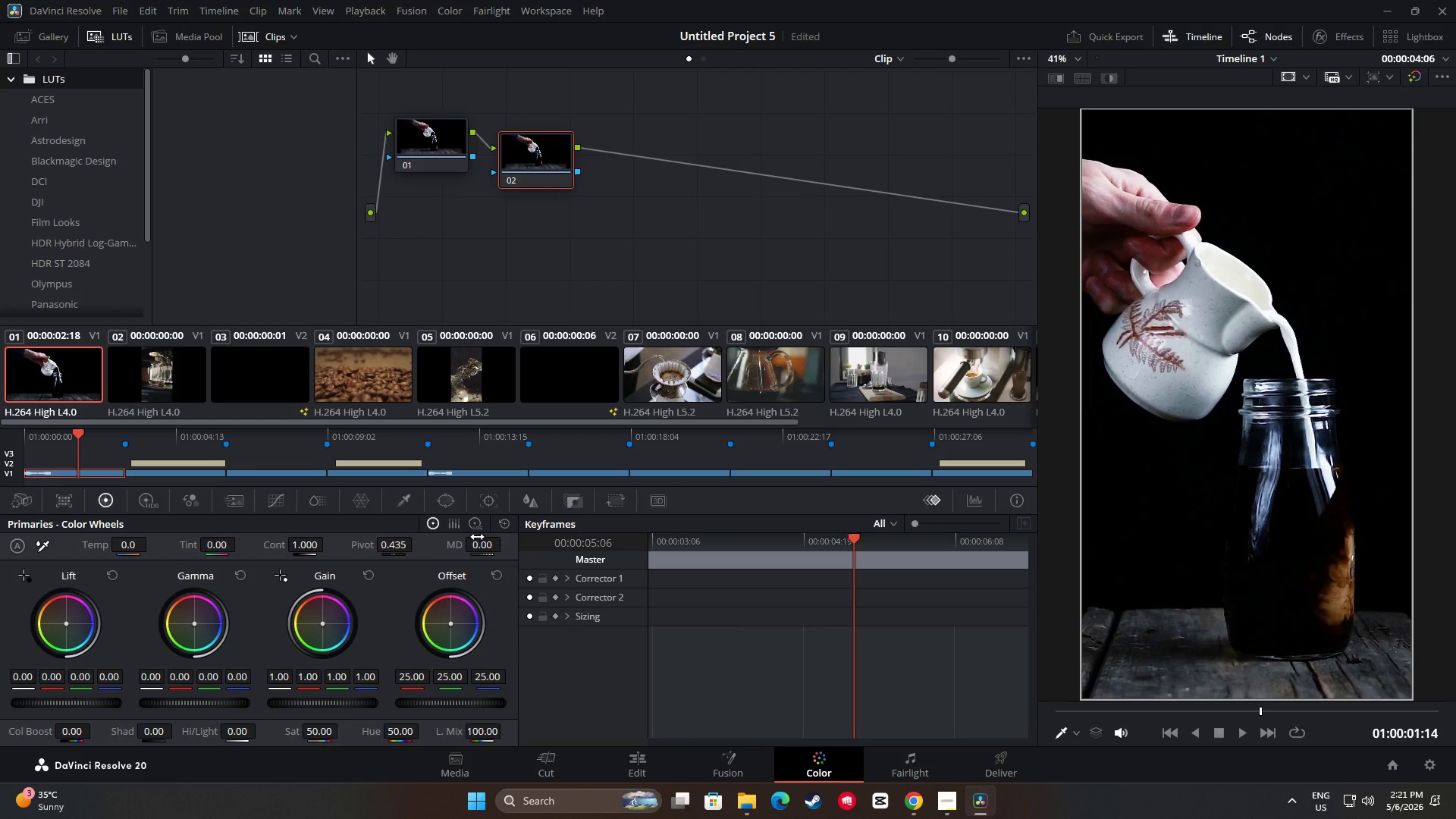 
left_click([452, 527])
 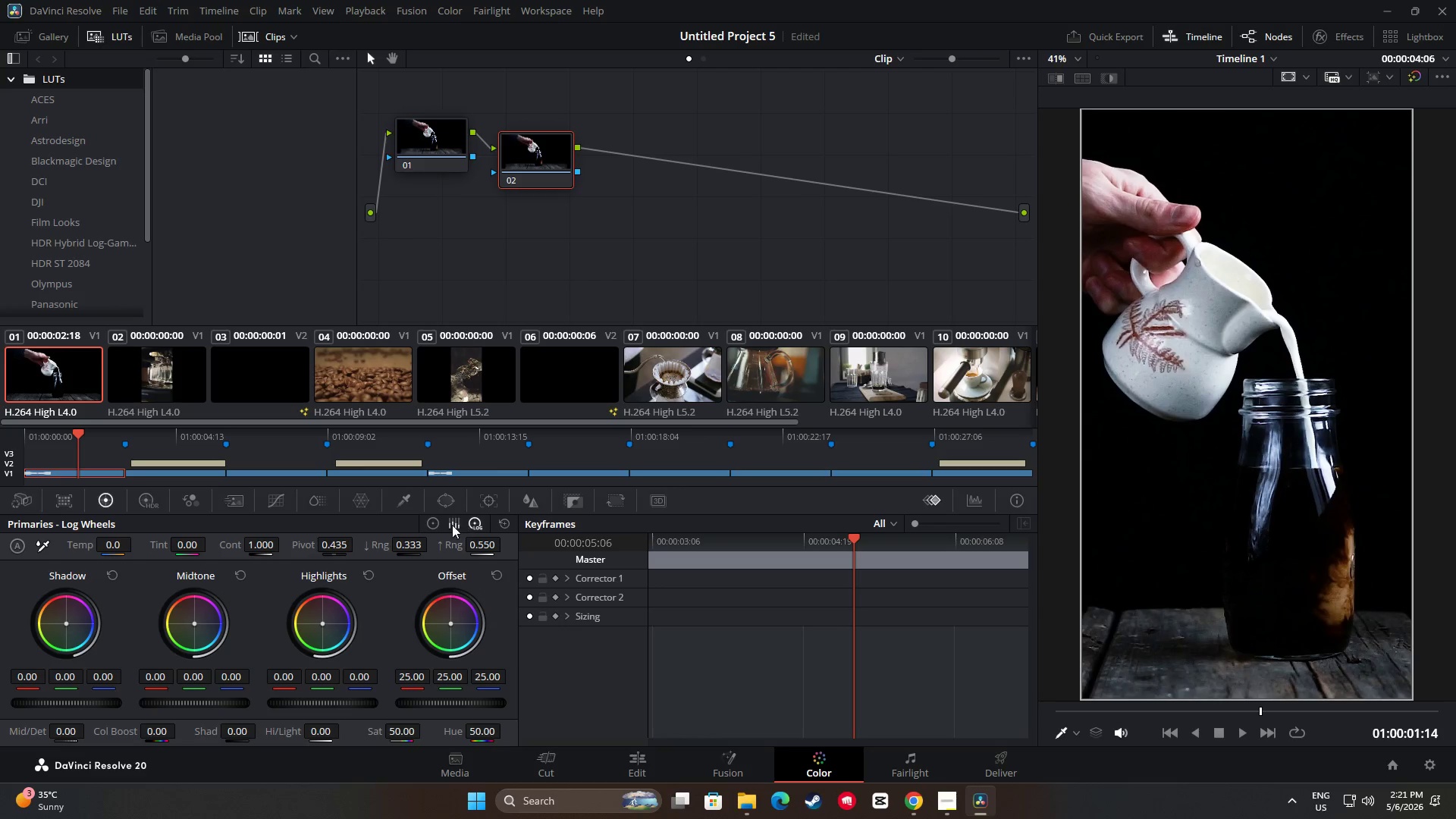 
mouse_move([453, 522])
 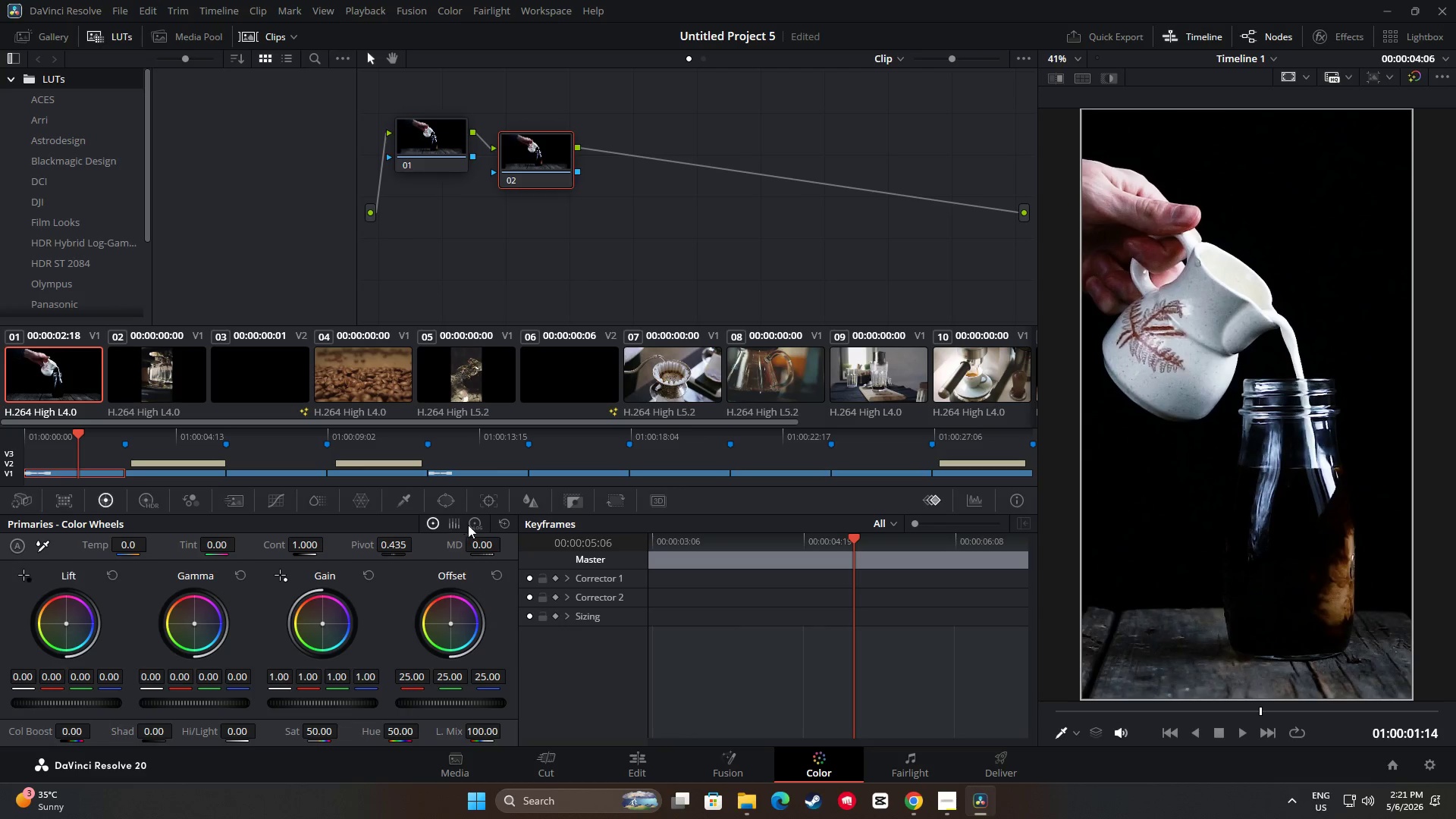 
mouse_move([475, 510])
 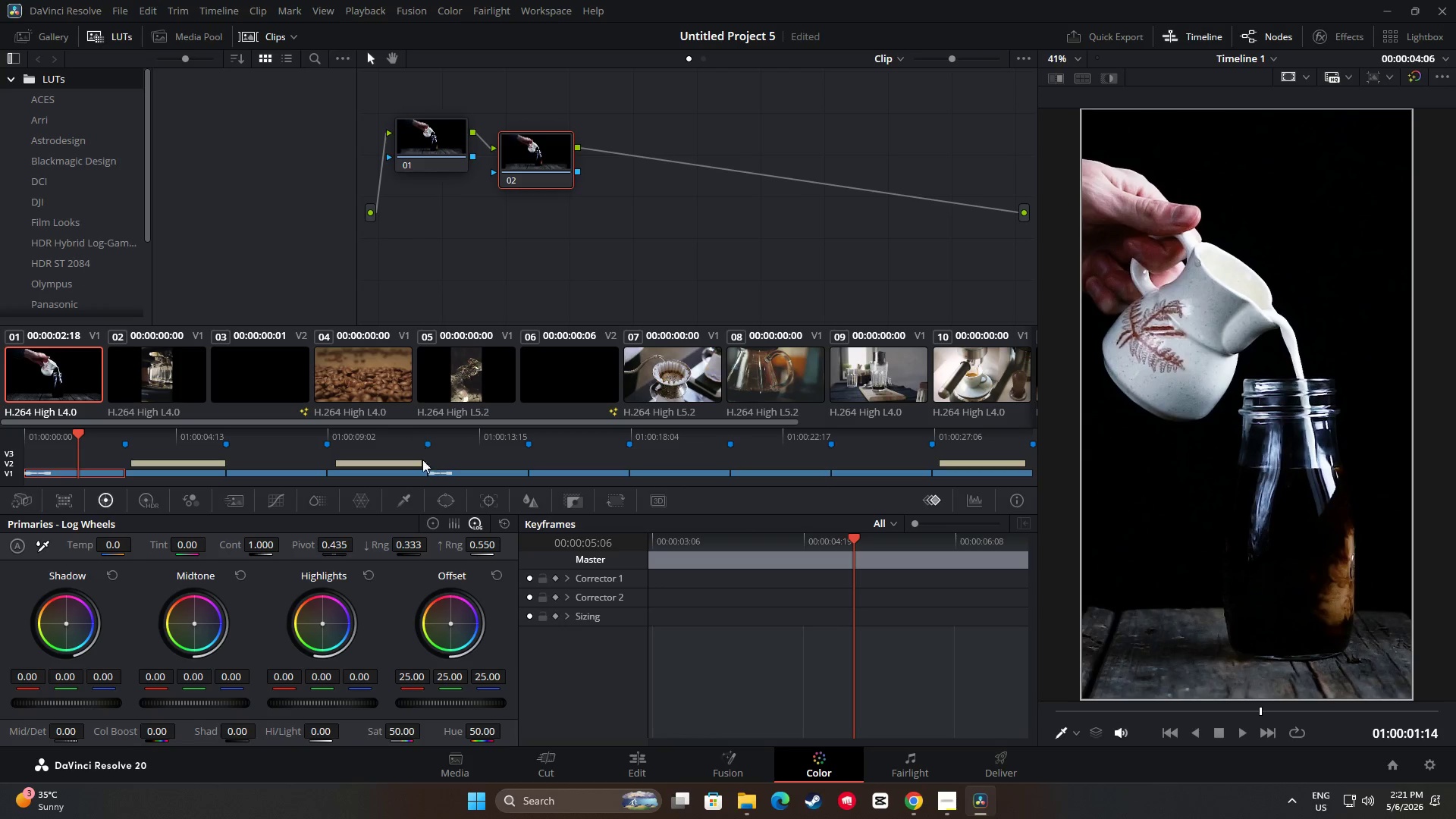 
wait(9.34)
 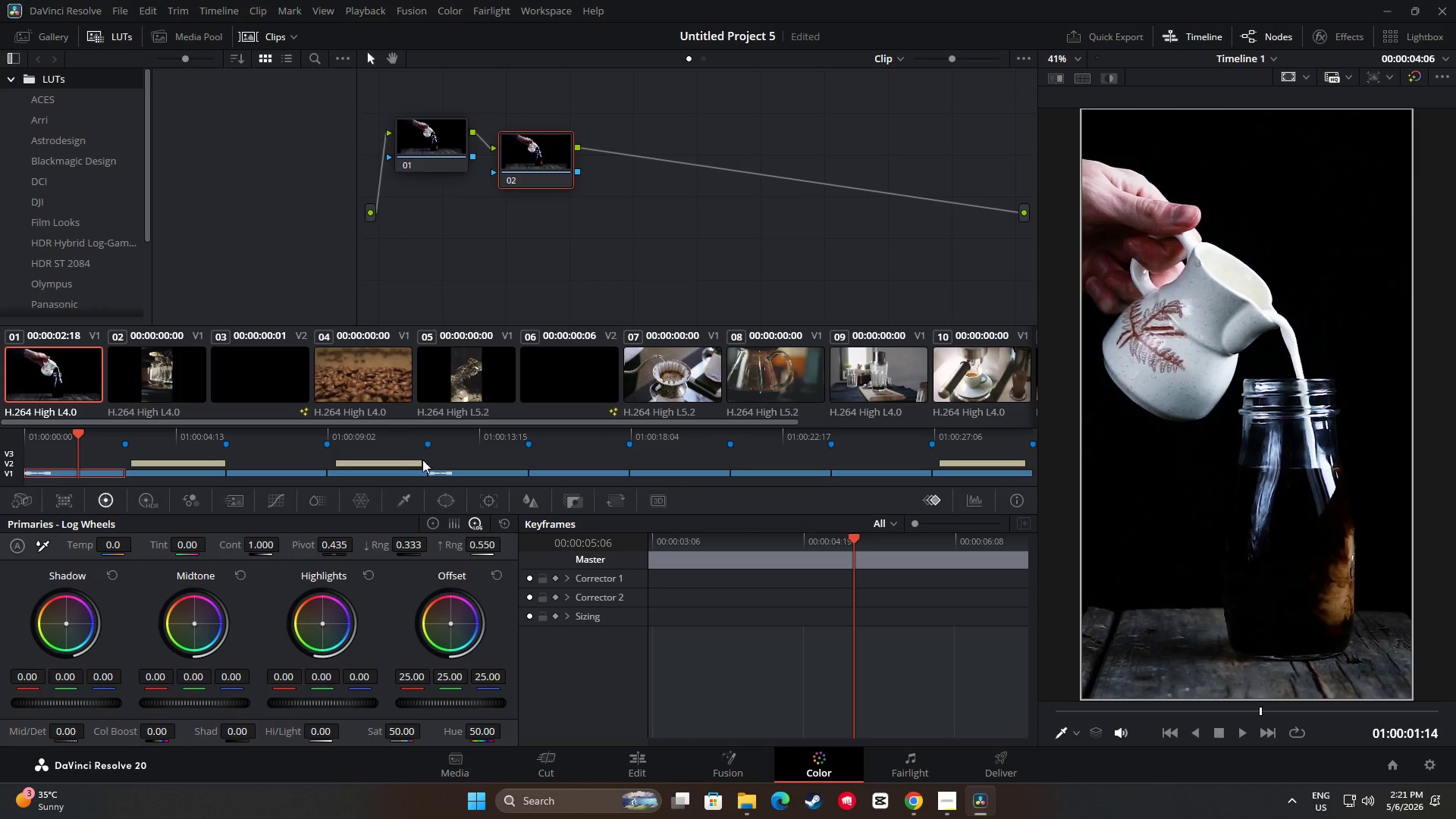 
left_click_drag(start_coordinate=[65, 622], to_coordinate=[66, 700])
 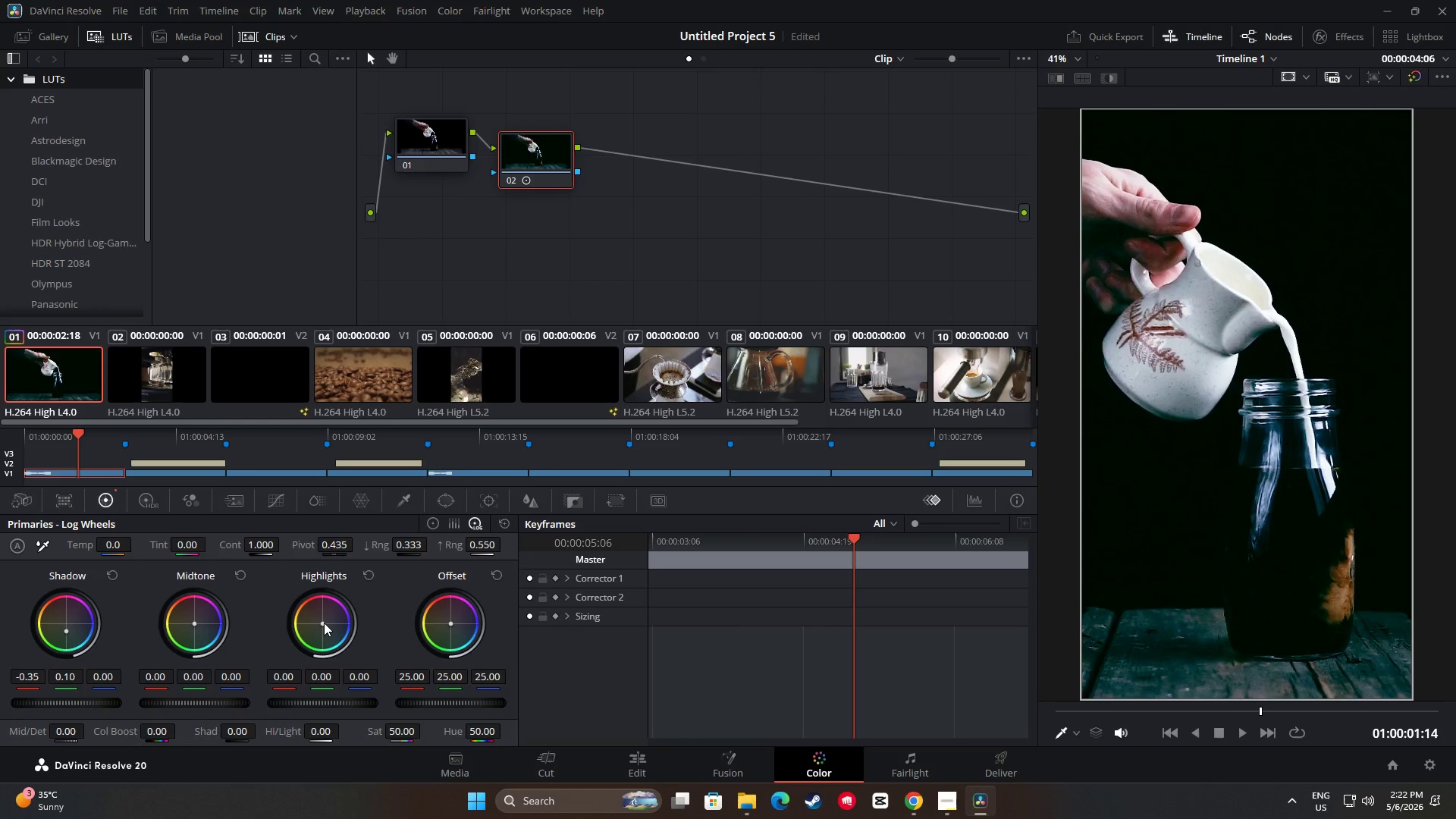 
wait(6.41)
 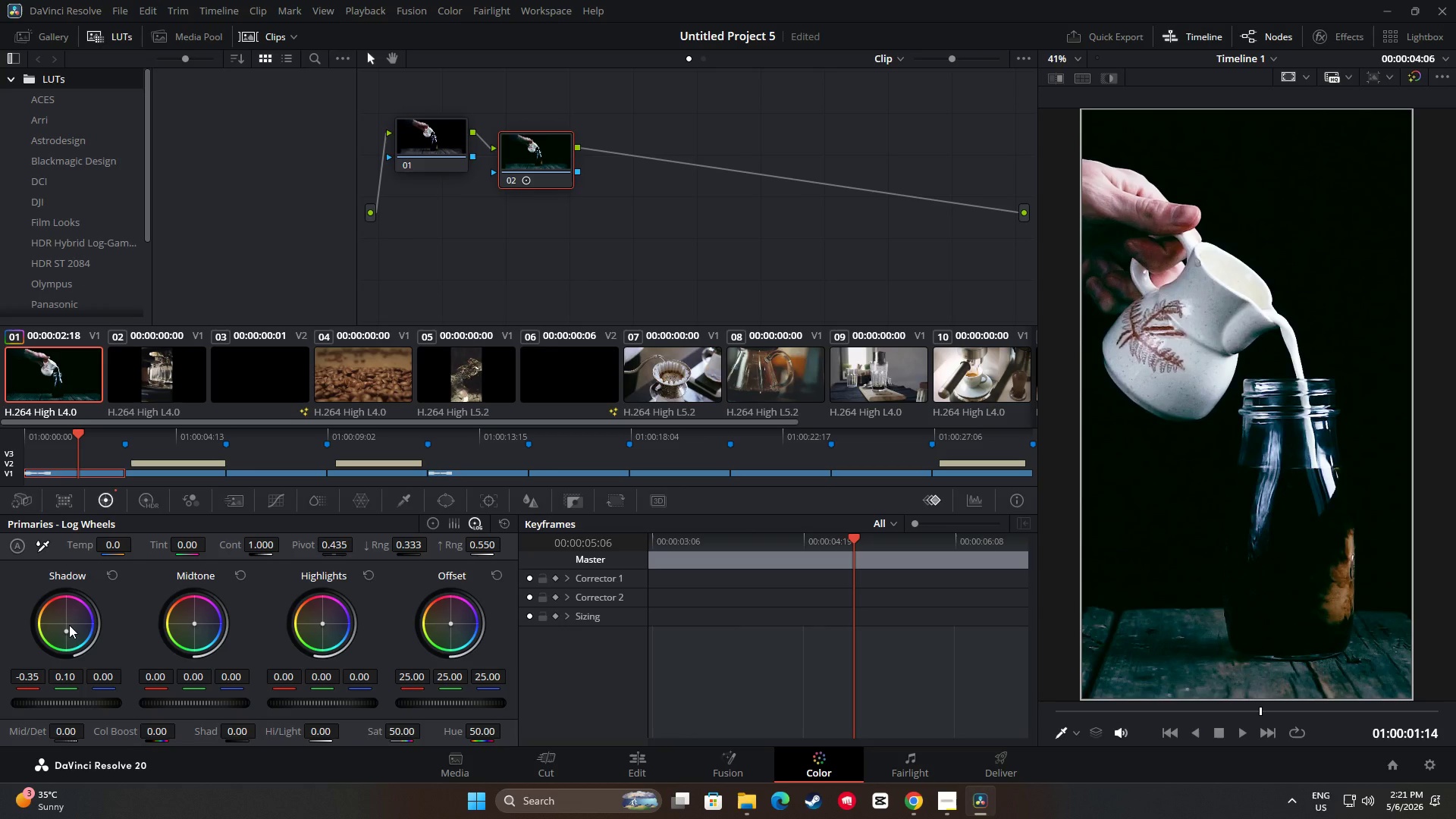 
left_click_drag(start_coordinate=[324, 625], to_coordinate=[293, 586])
 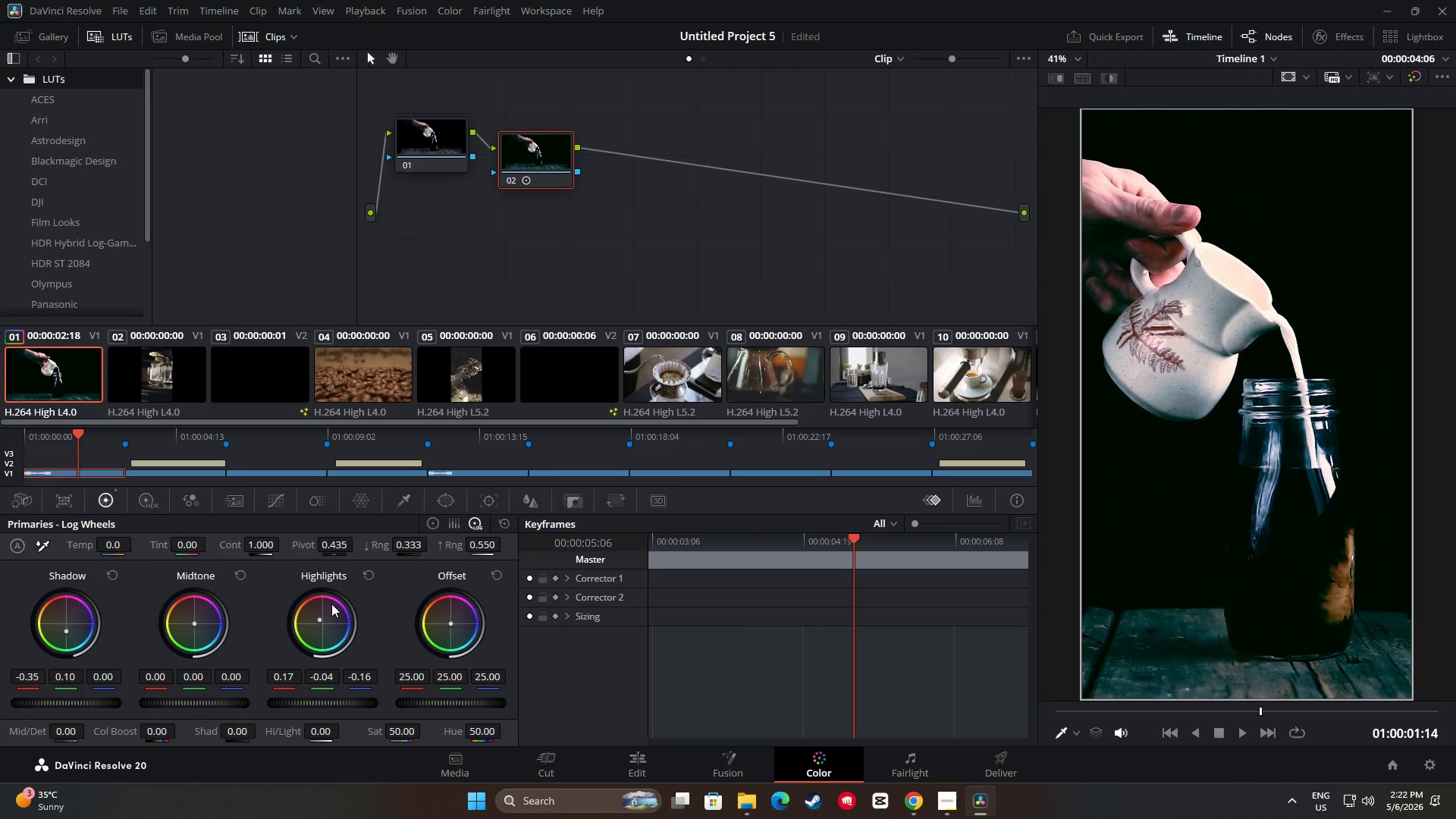 
left_click([639, 234])
 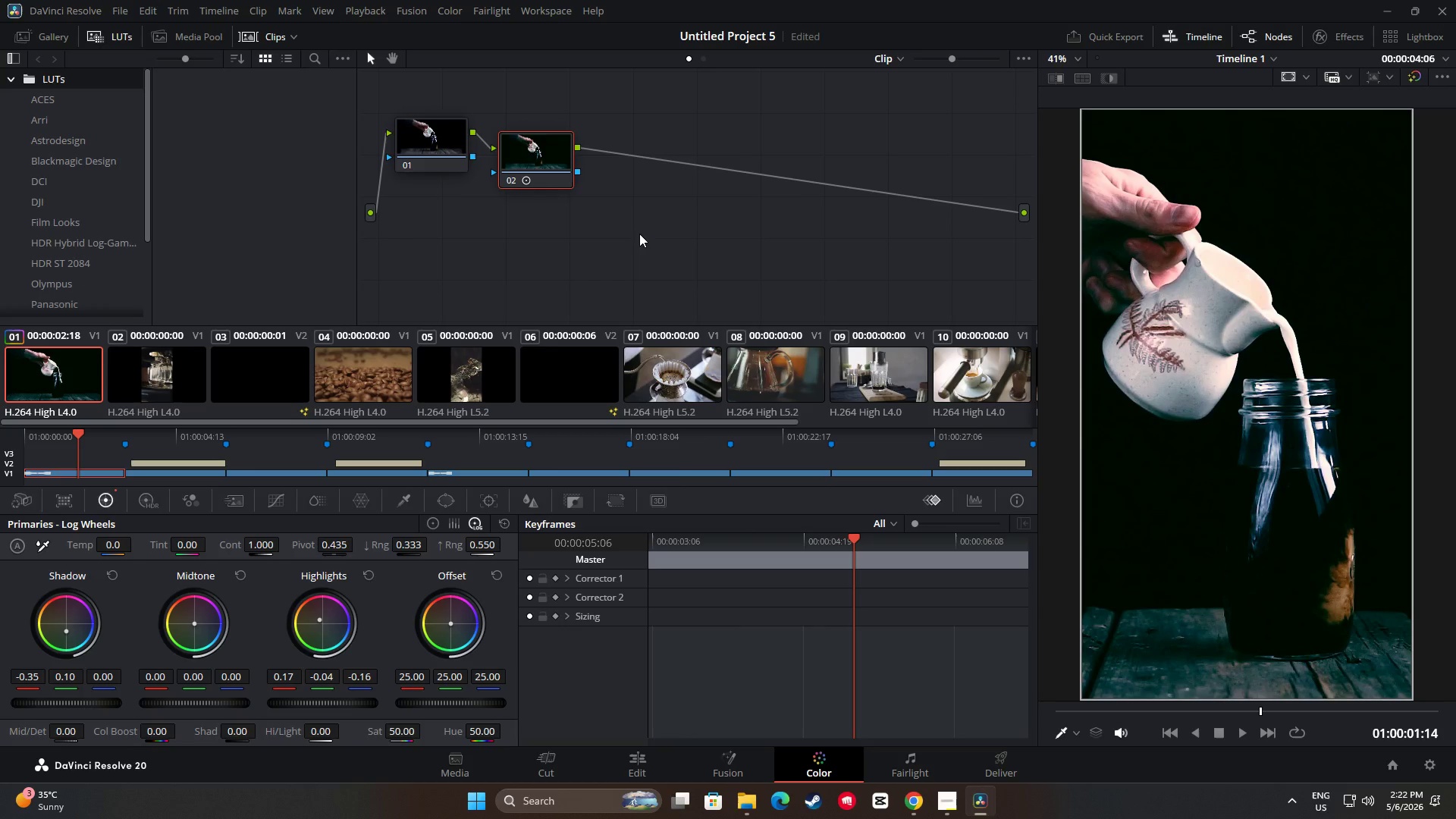 
key(Alt+S)
 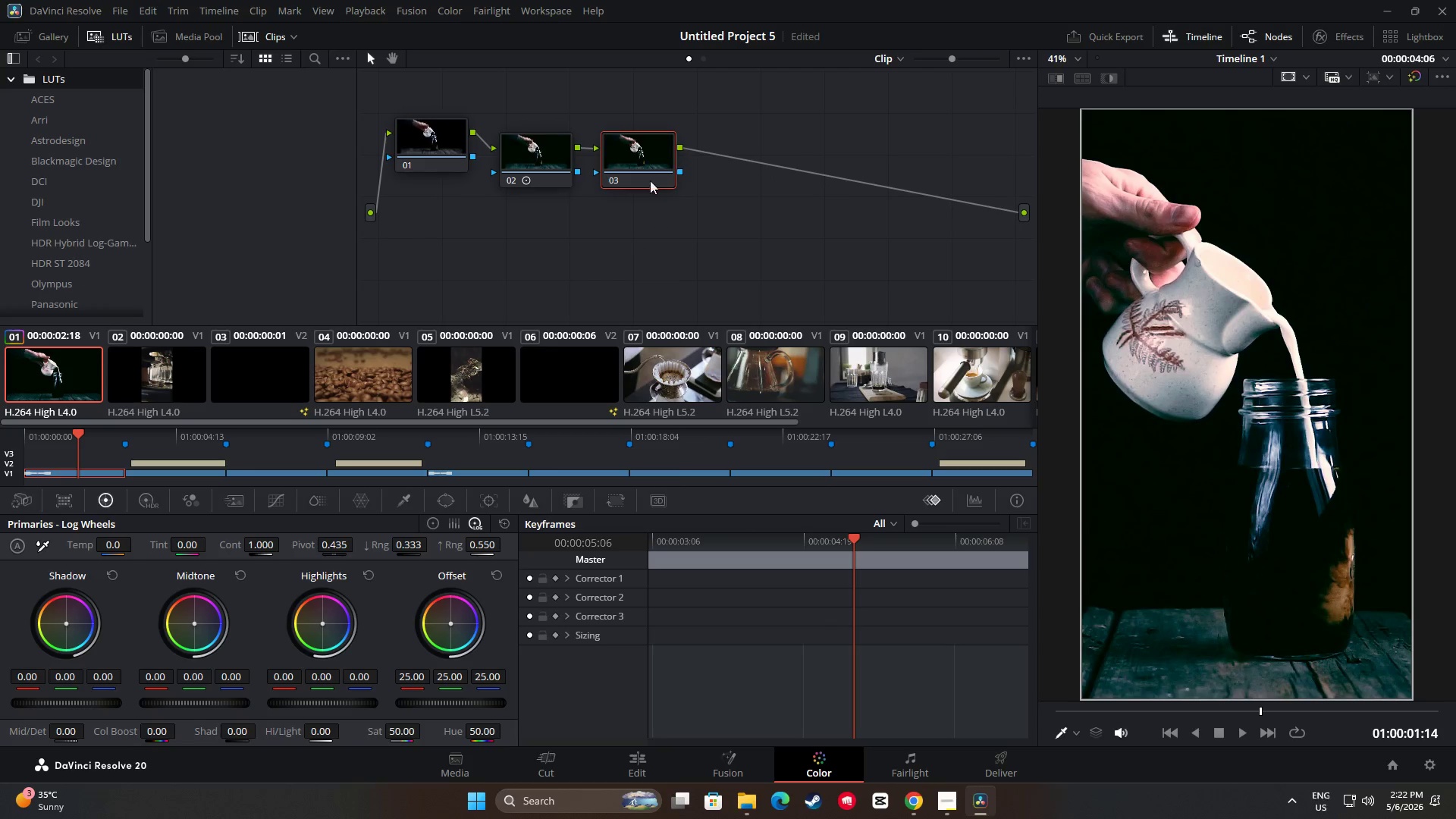 
left_click_drag(start_coordinate=[645, 167], to_coordinate=[639, 195])
 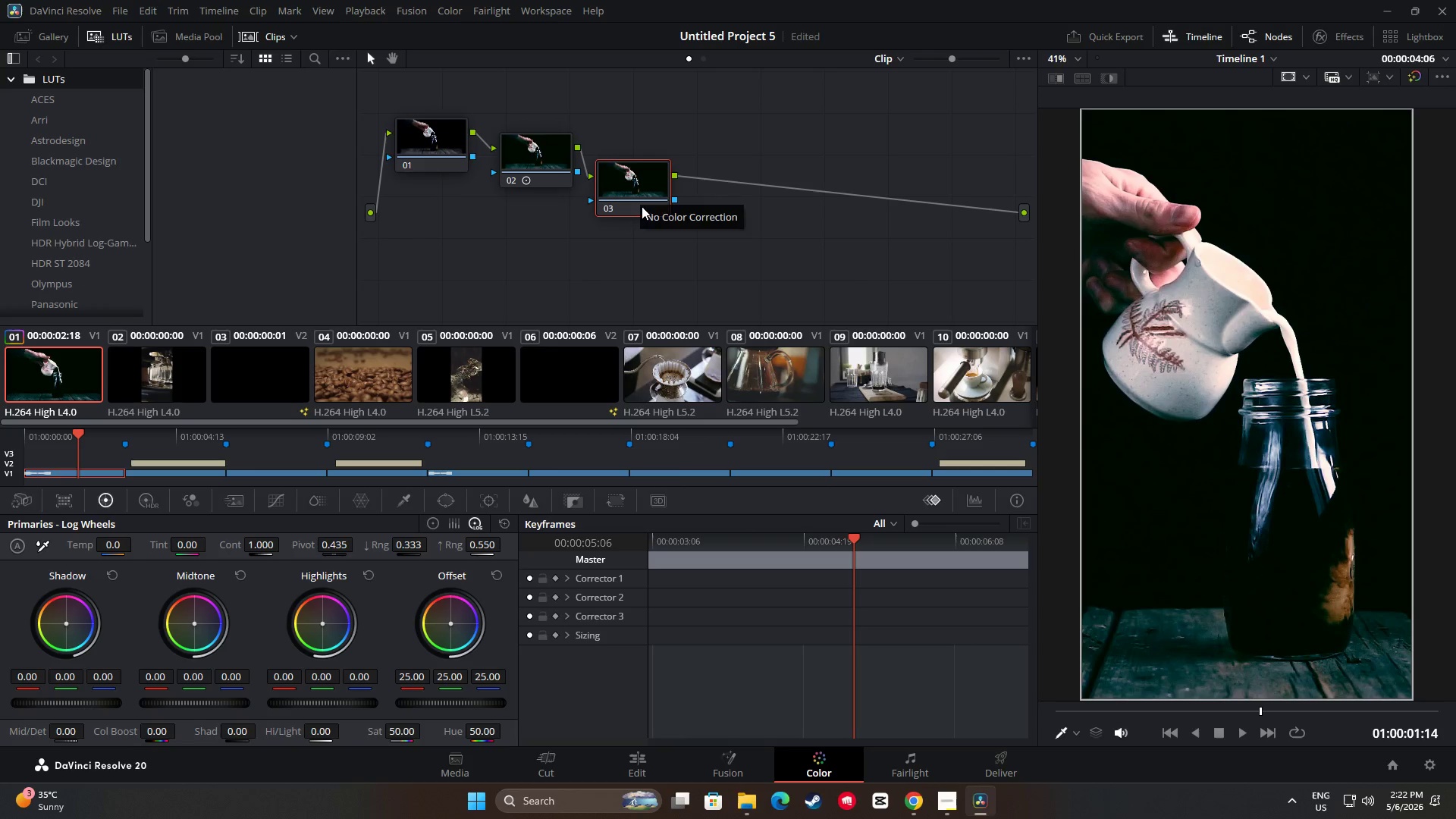 
wait(7.34)
 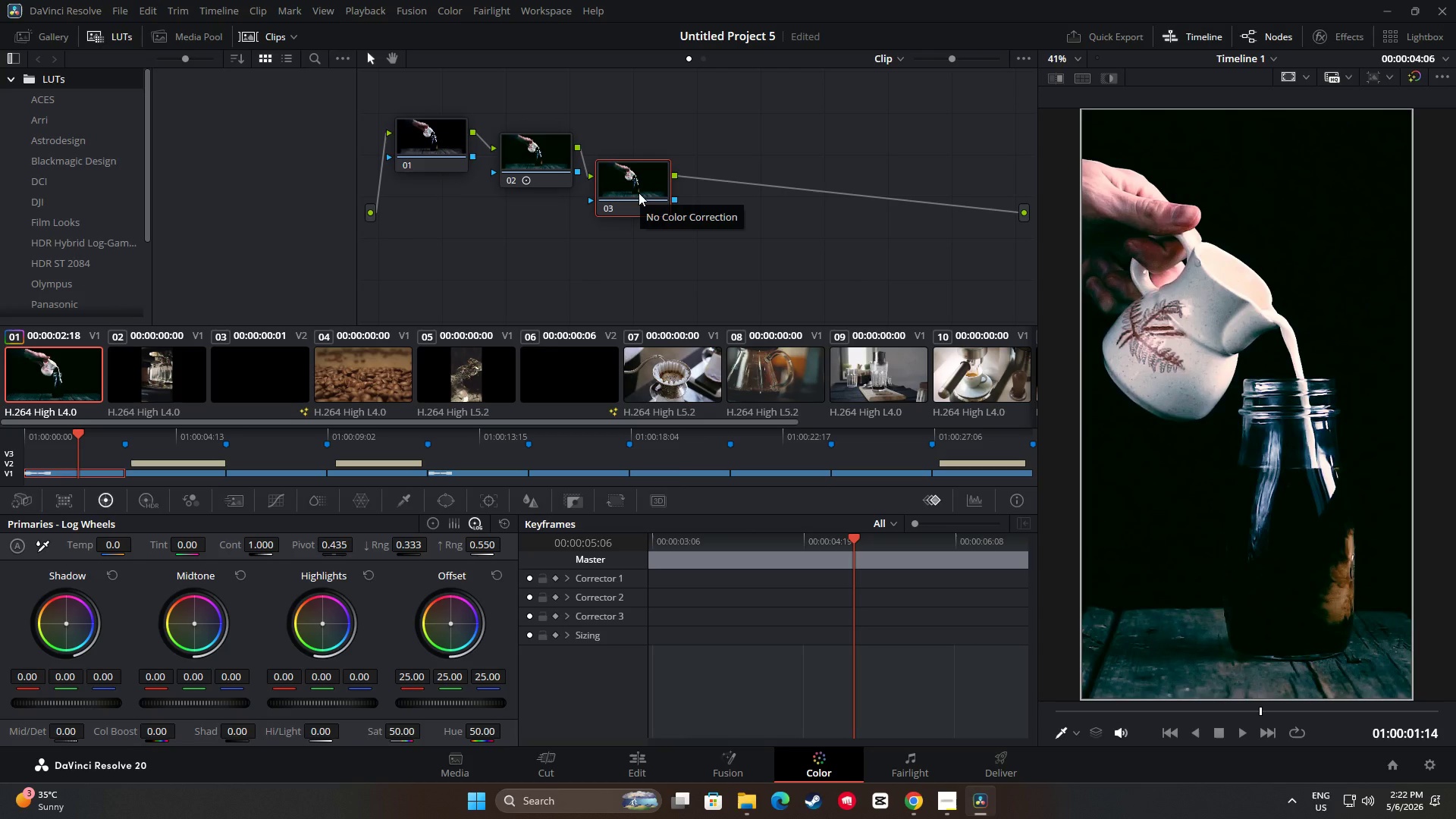 
left_click_drag(start_coordinate=[322, 623], to_coordinate=[262, 583])
 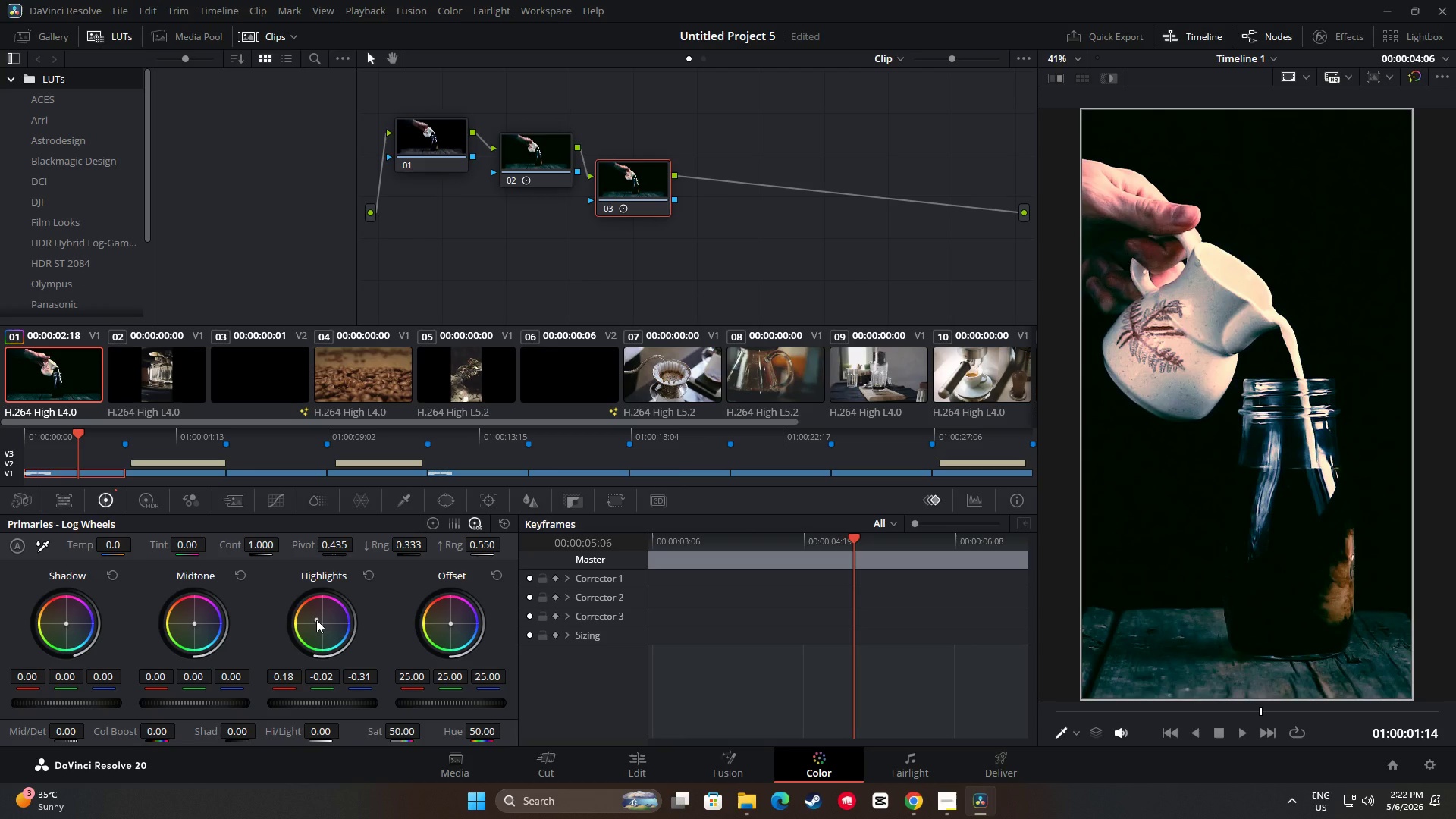 
left_click_drag(start_coordinate=[316, 620], to_coordinate=[325, 604])
 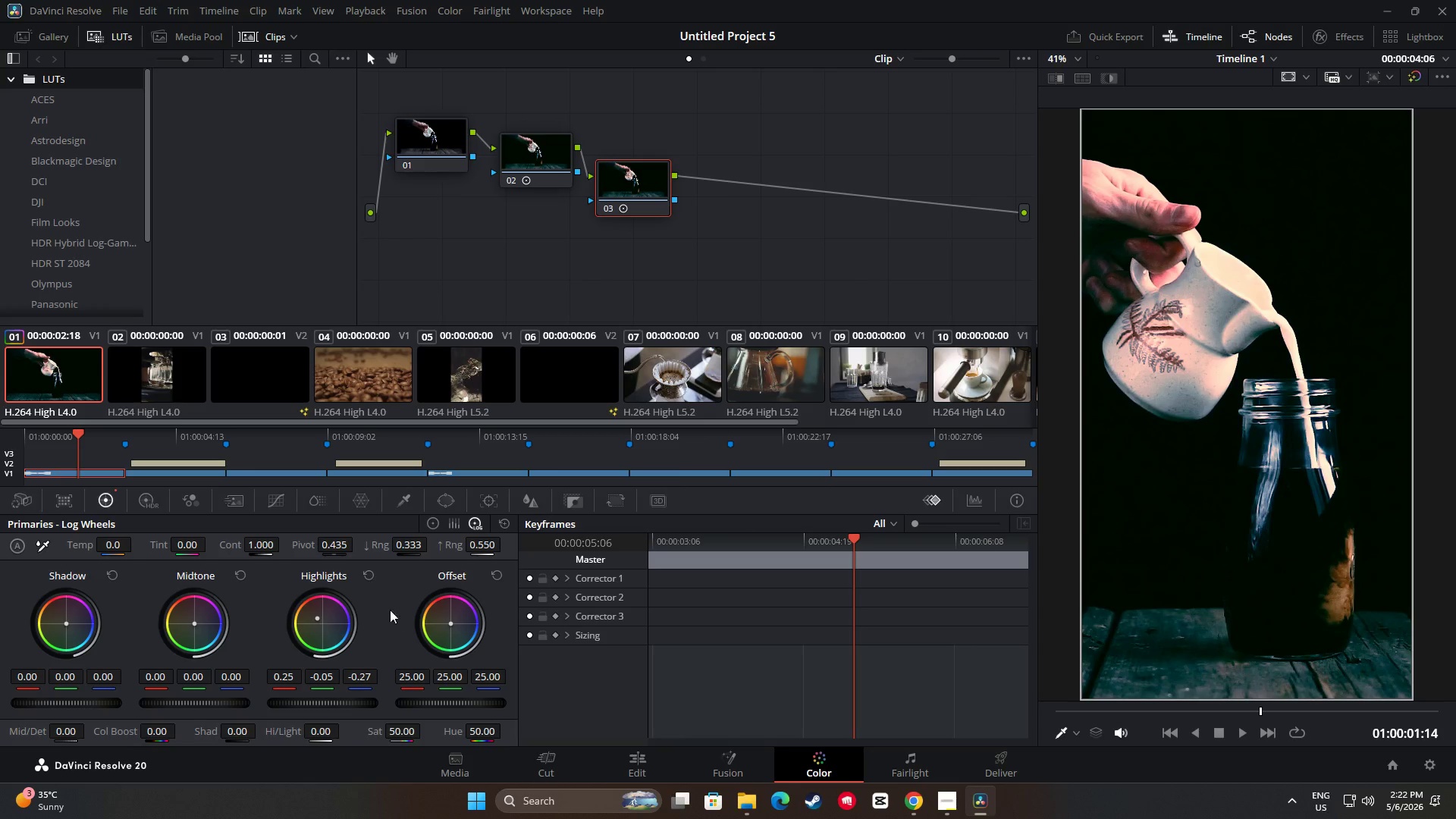 
wait(6.73)
 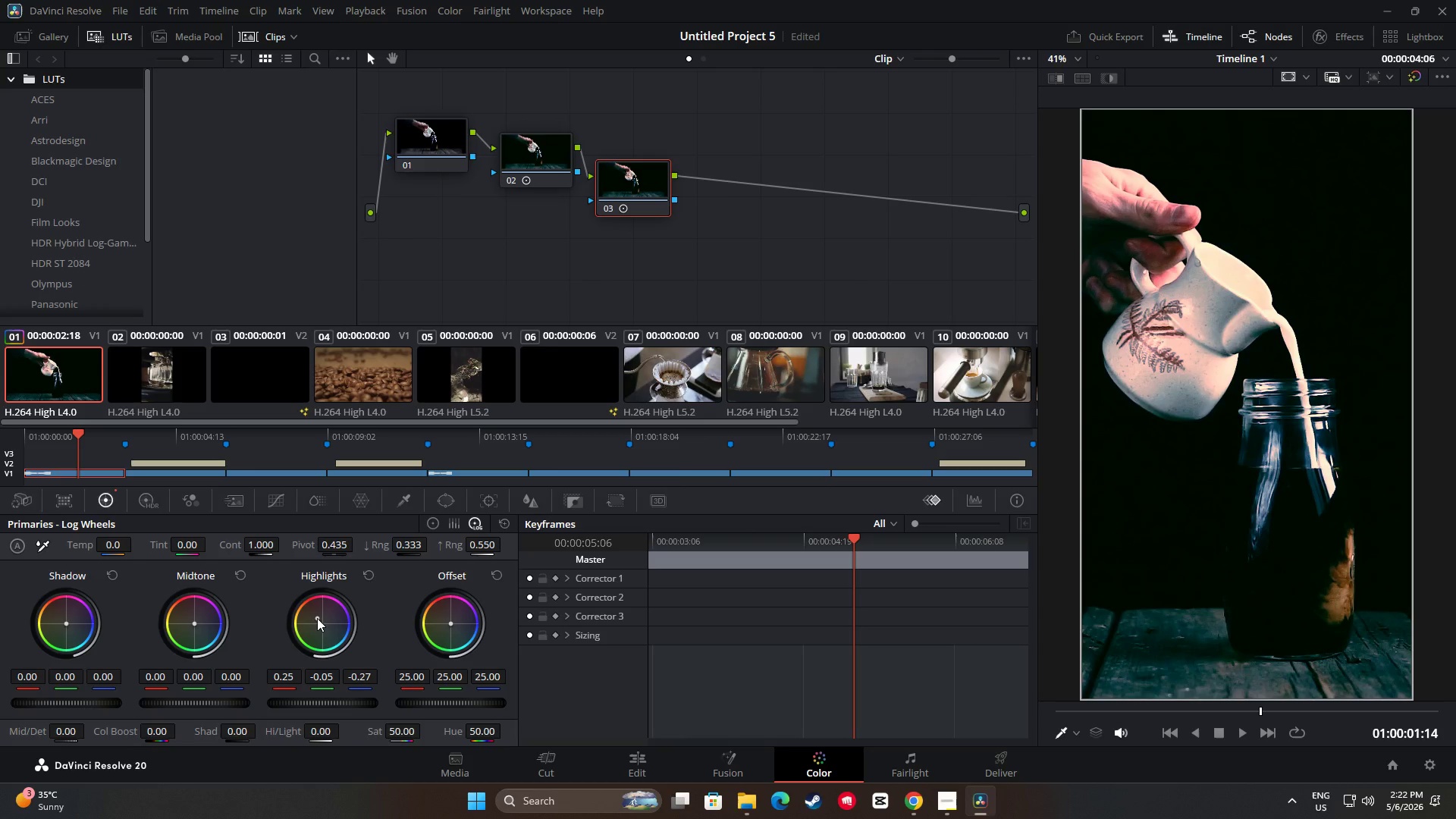 
left_click([433, 525])
 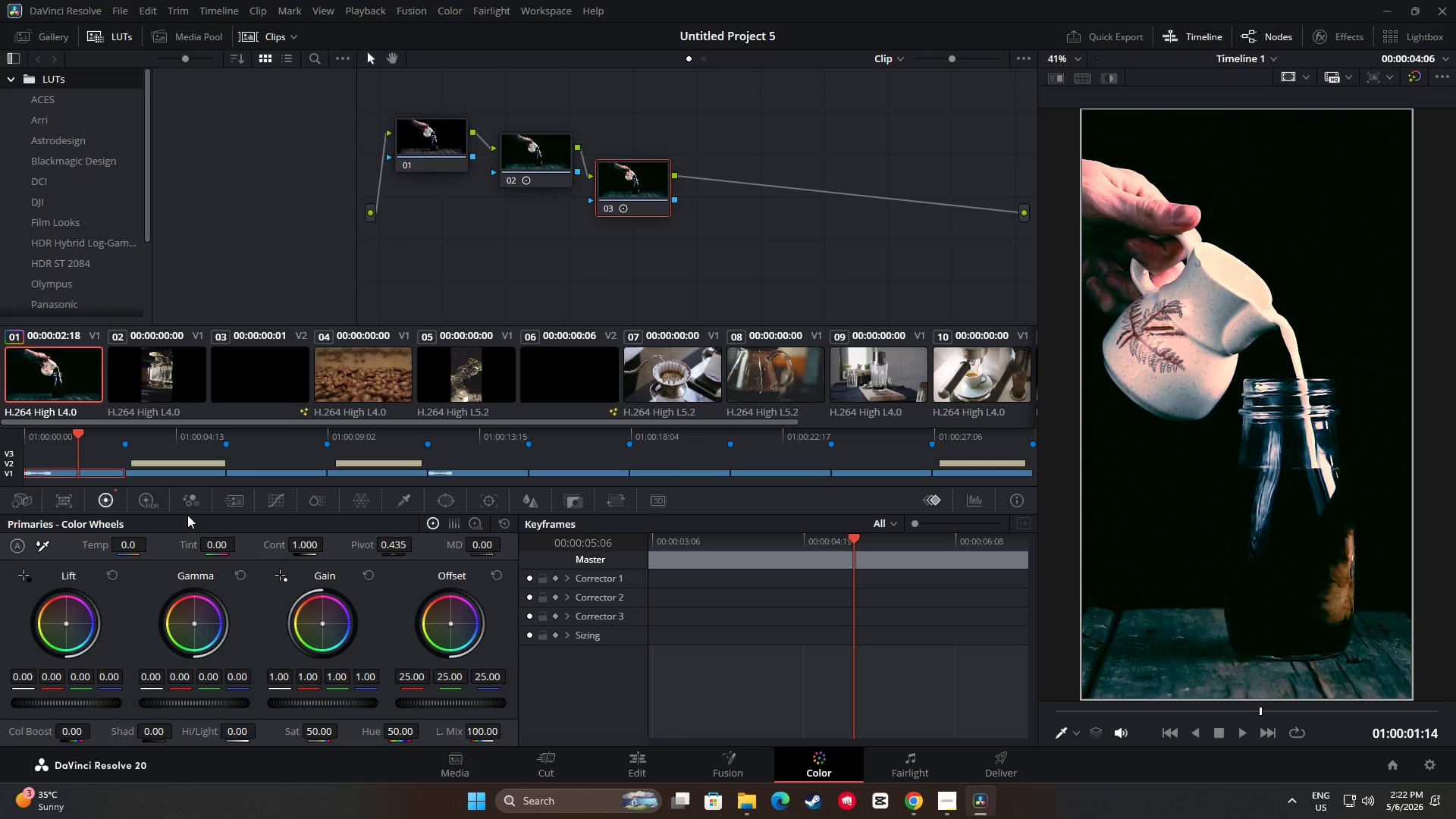 
left_click([479, 522])
 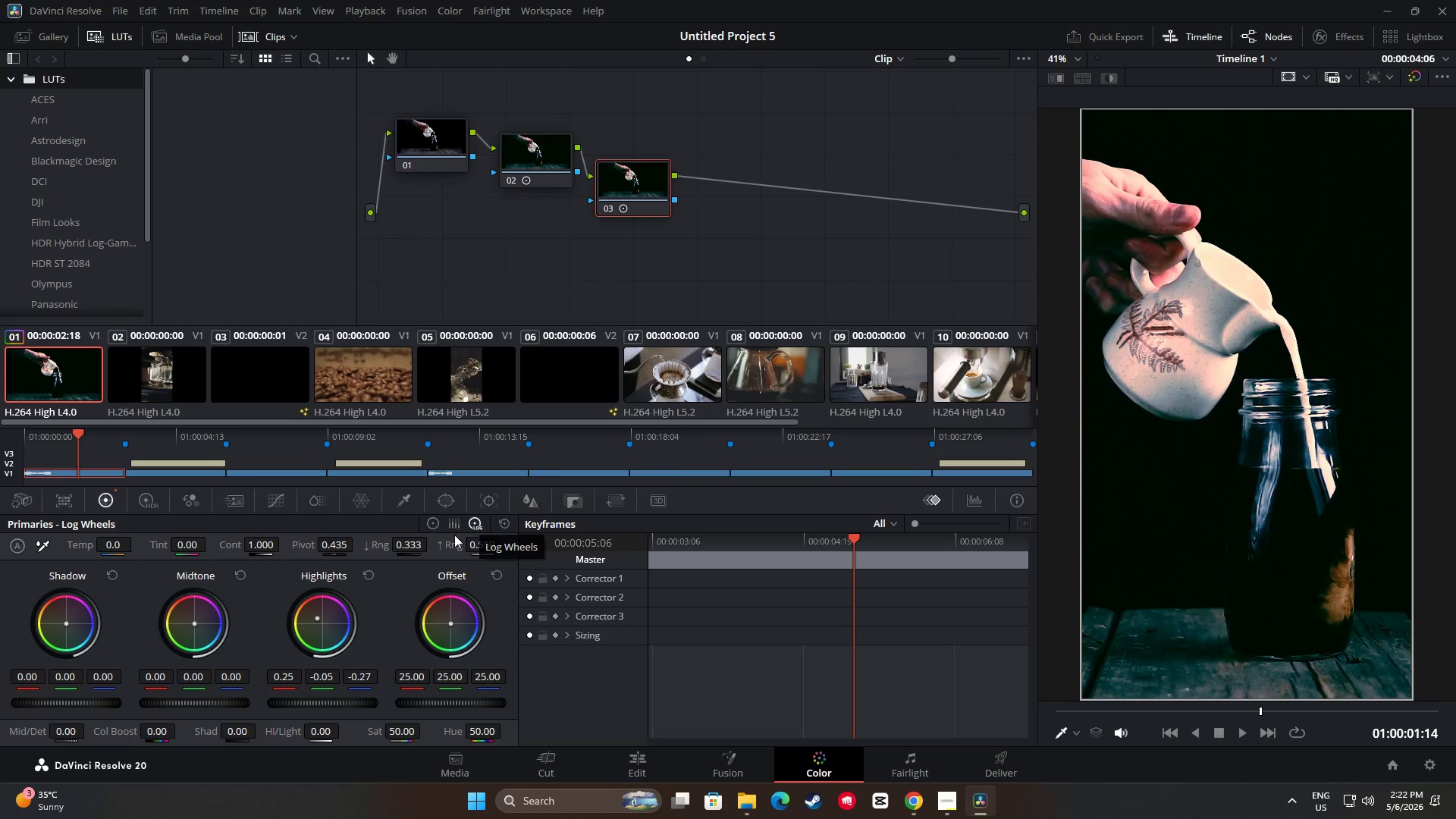 
left_click([149, 508])
 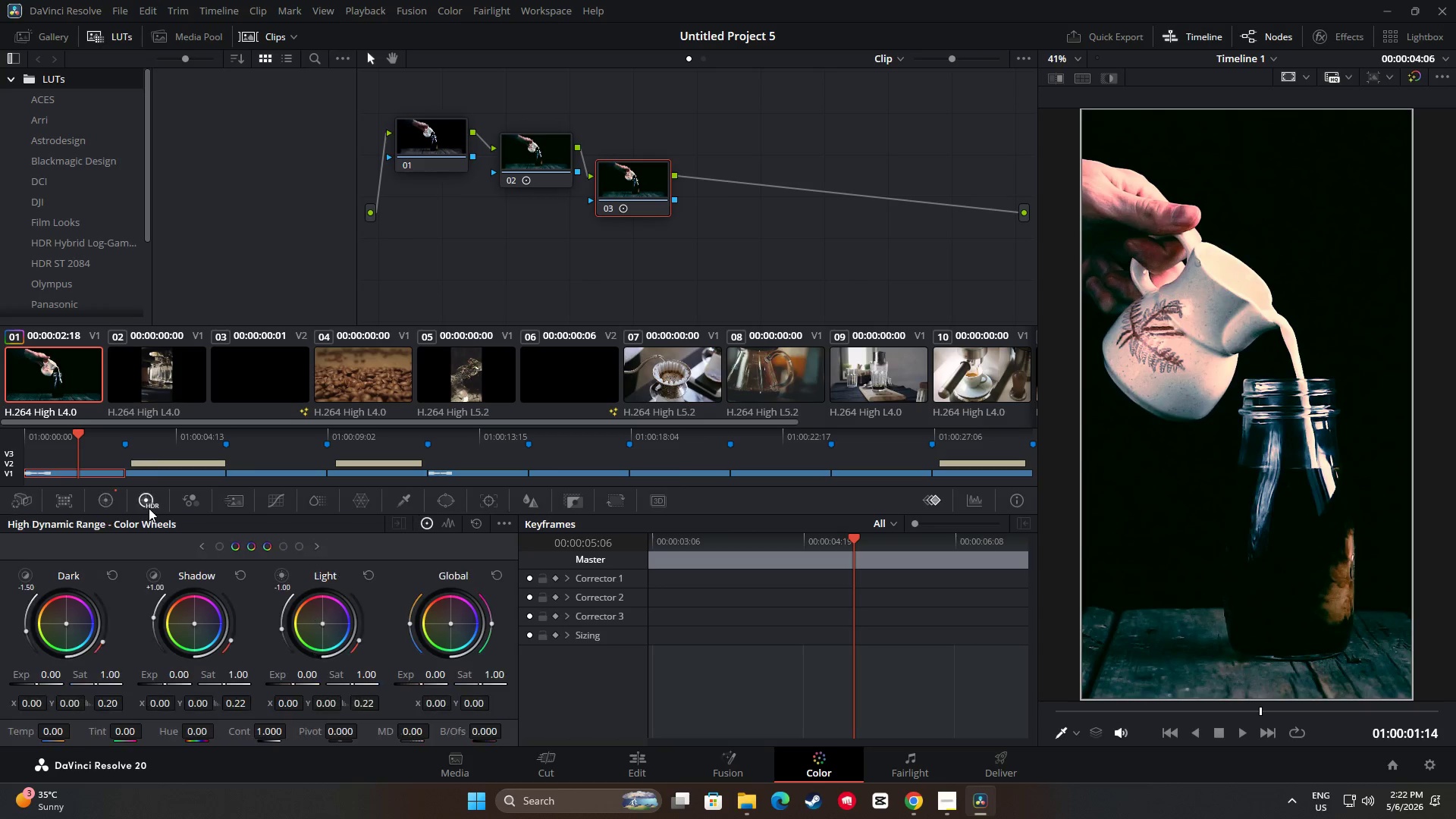 
mouse_move([159, 524])
 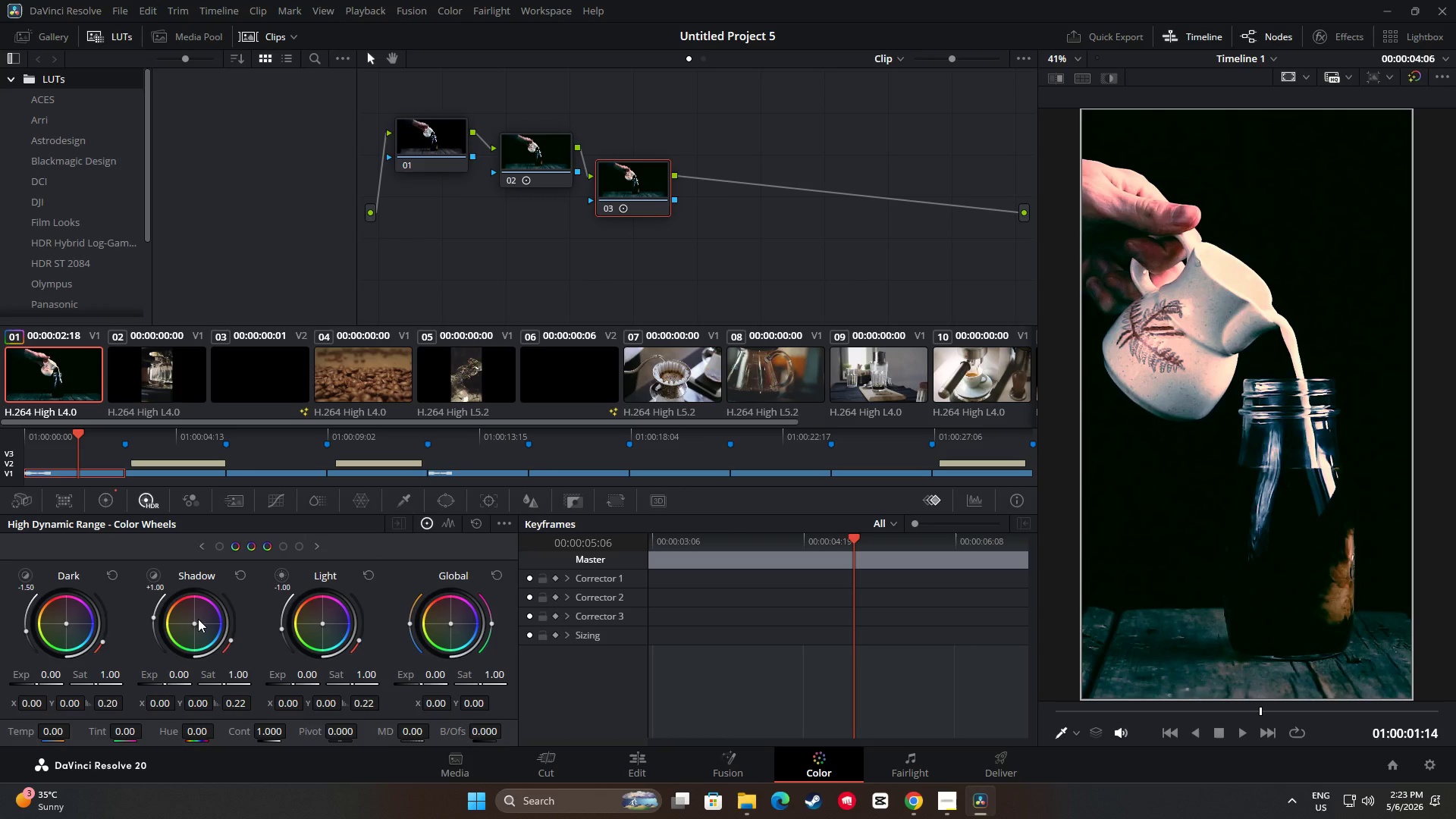 
left_click_drag(start_coordinate=[194, 623], to_coordinate=[179, 645])
 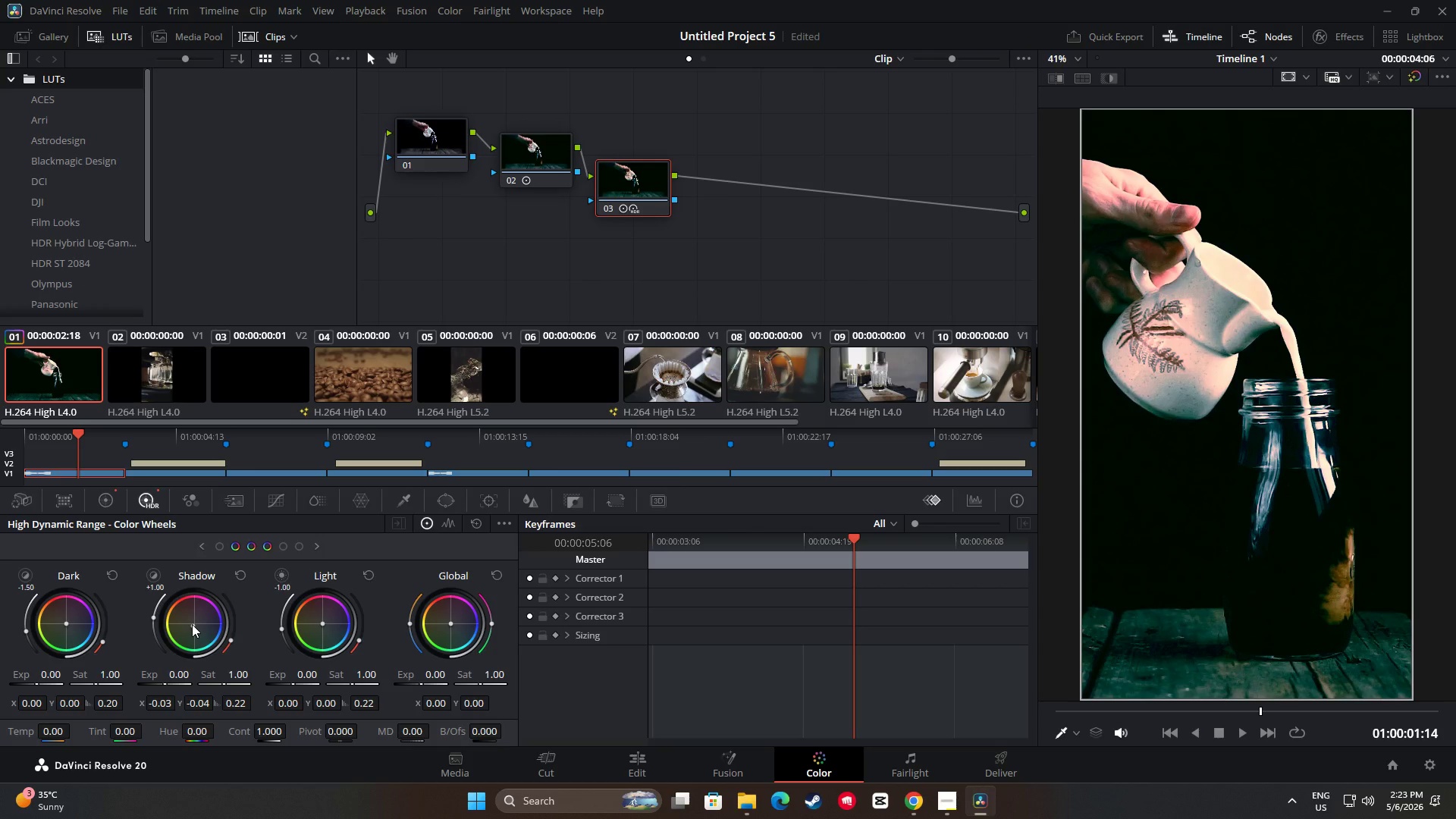 
left_click([760, 244])
 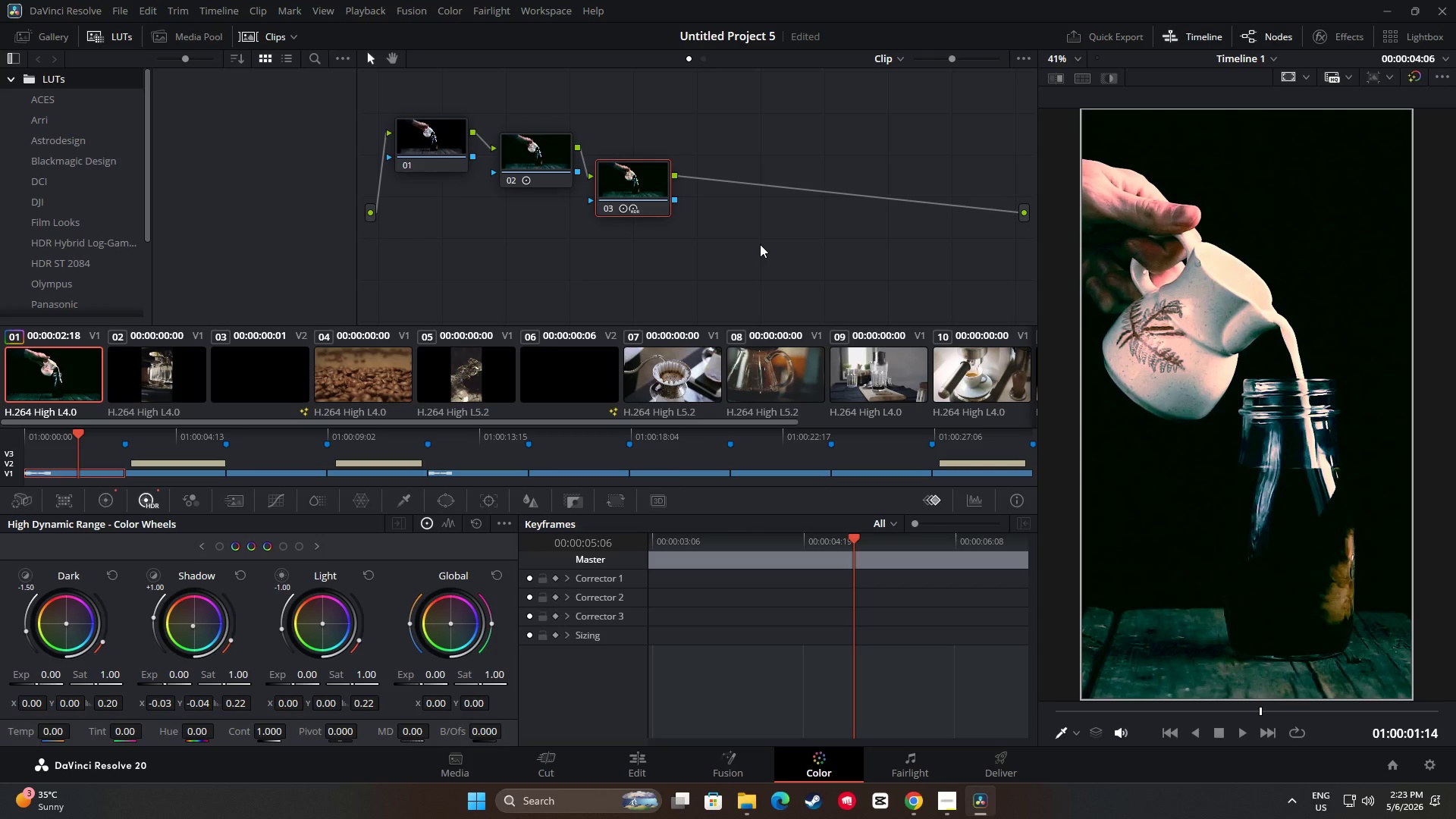 
key(Alt+AltLeft)
 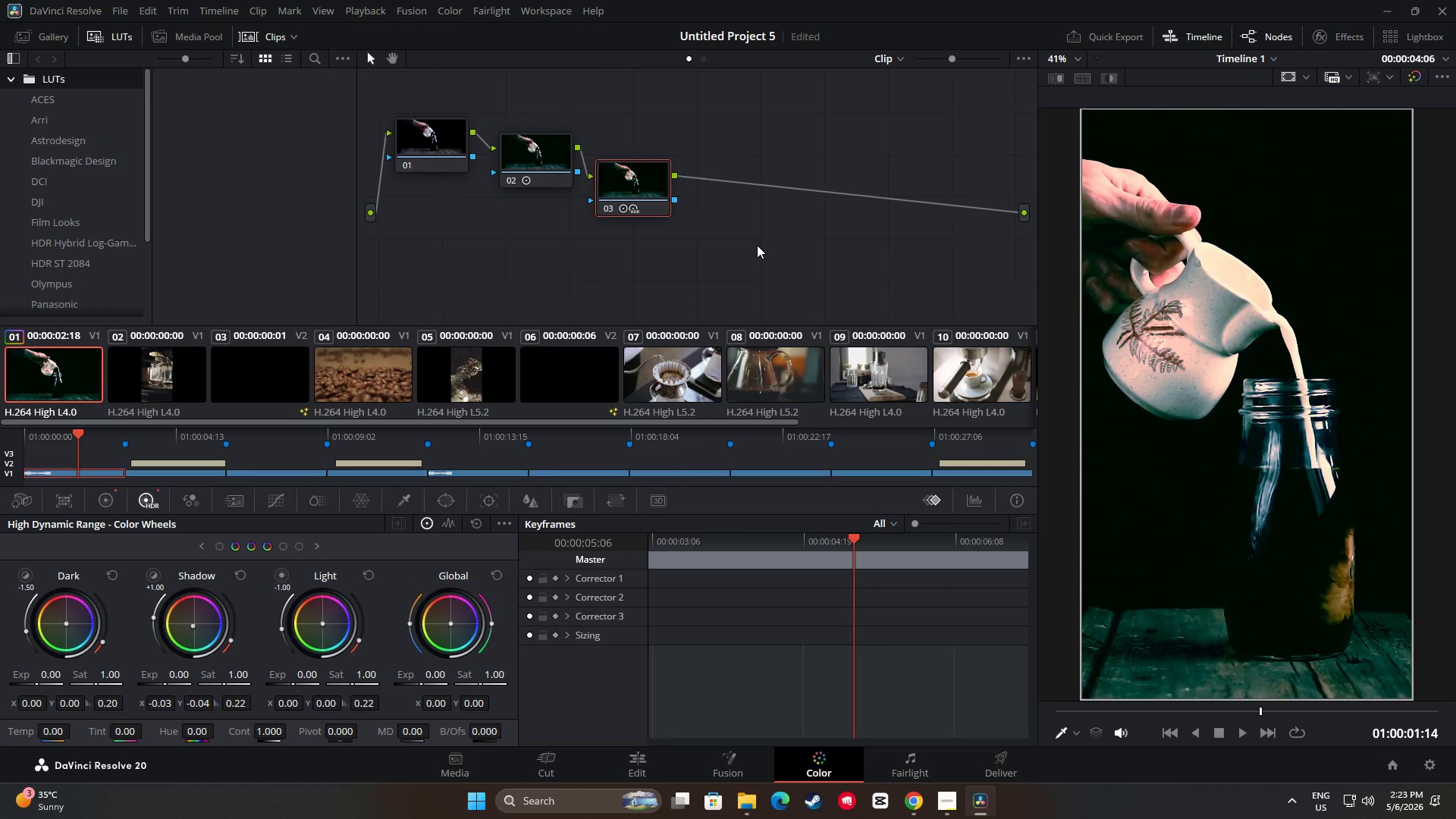 
key(Alt+S)
 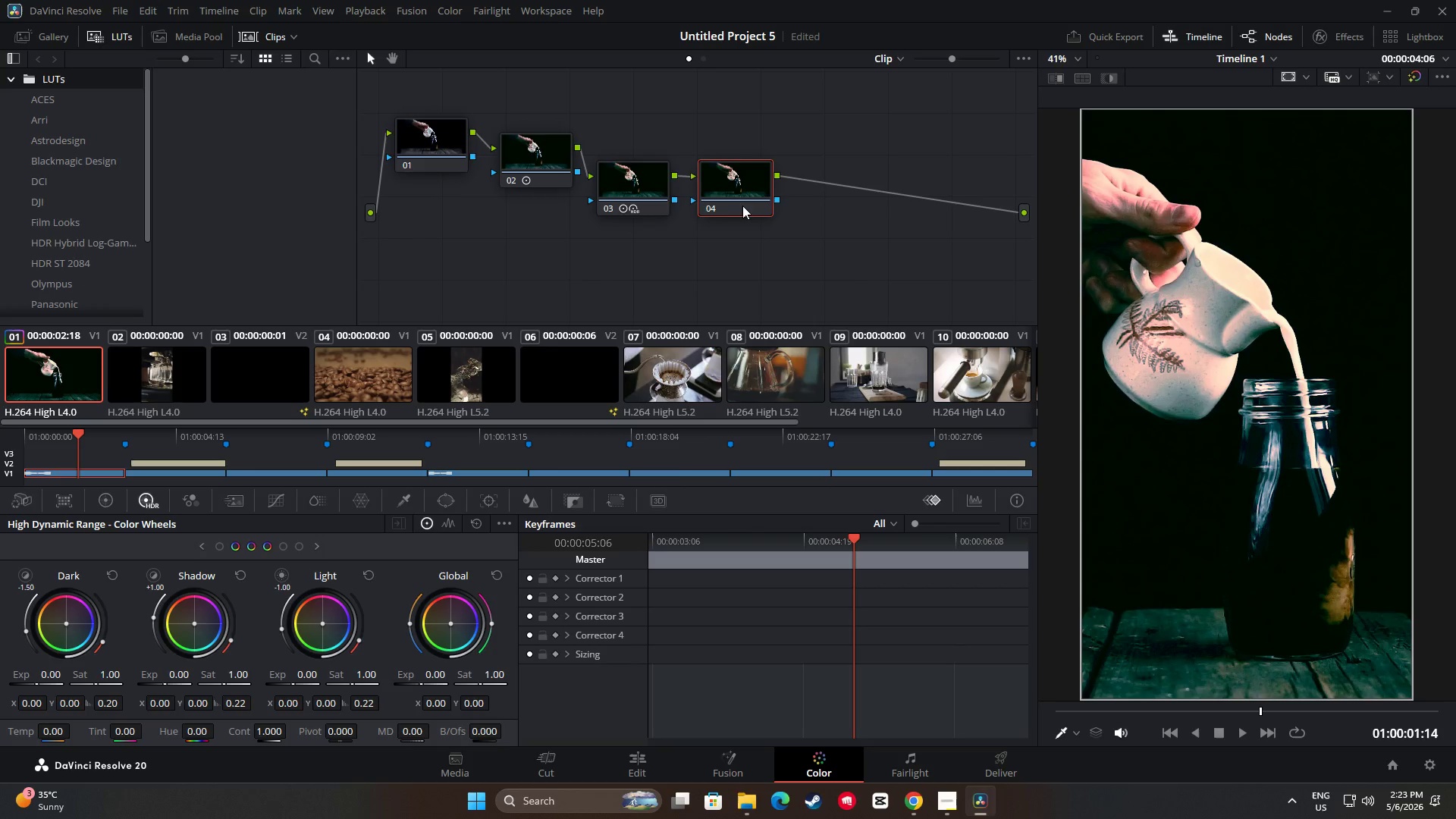 
left_click_drag(start_coordinate=[742, 195], to_coordinate=[739, 221])
 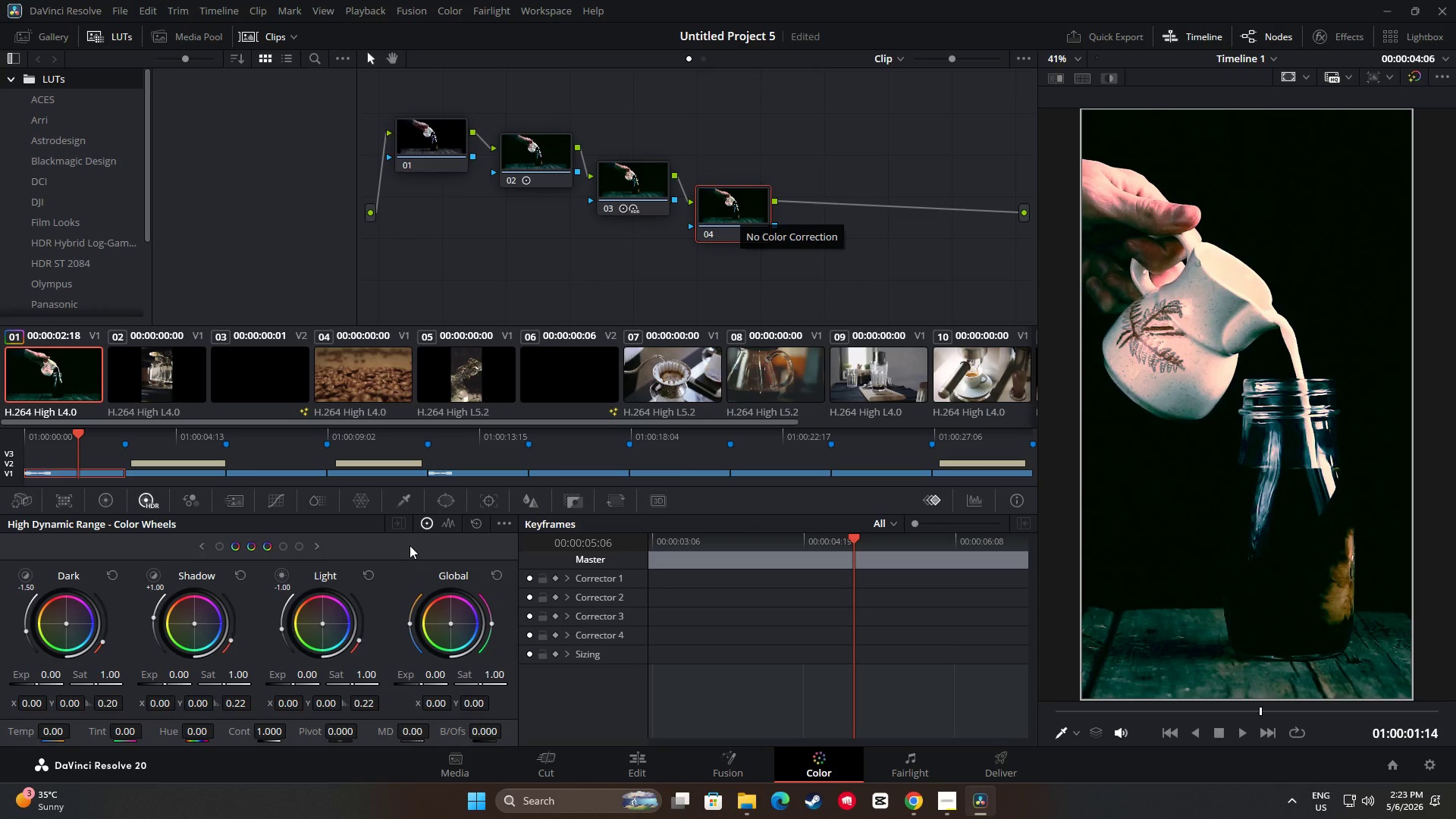 
wait(7.38)
 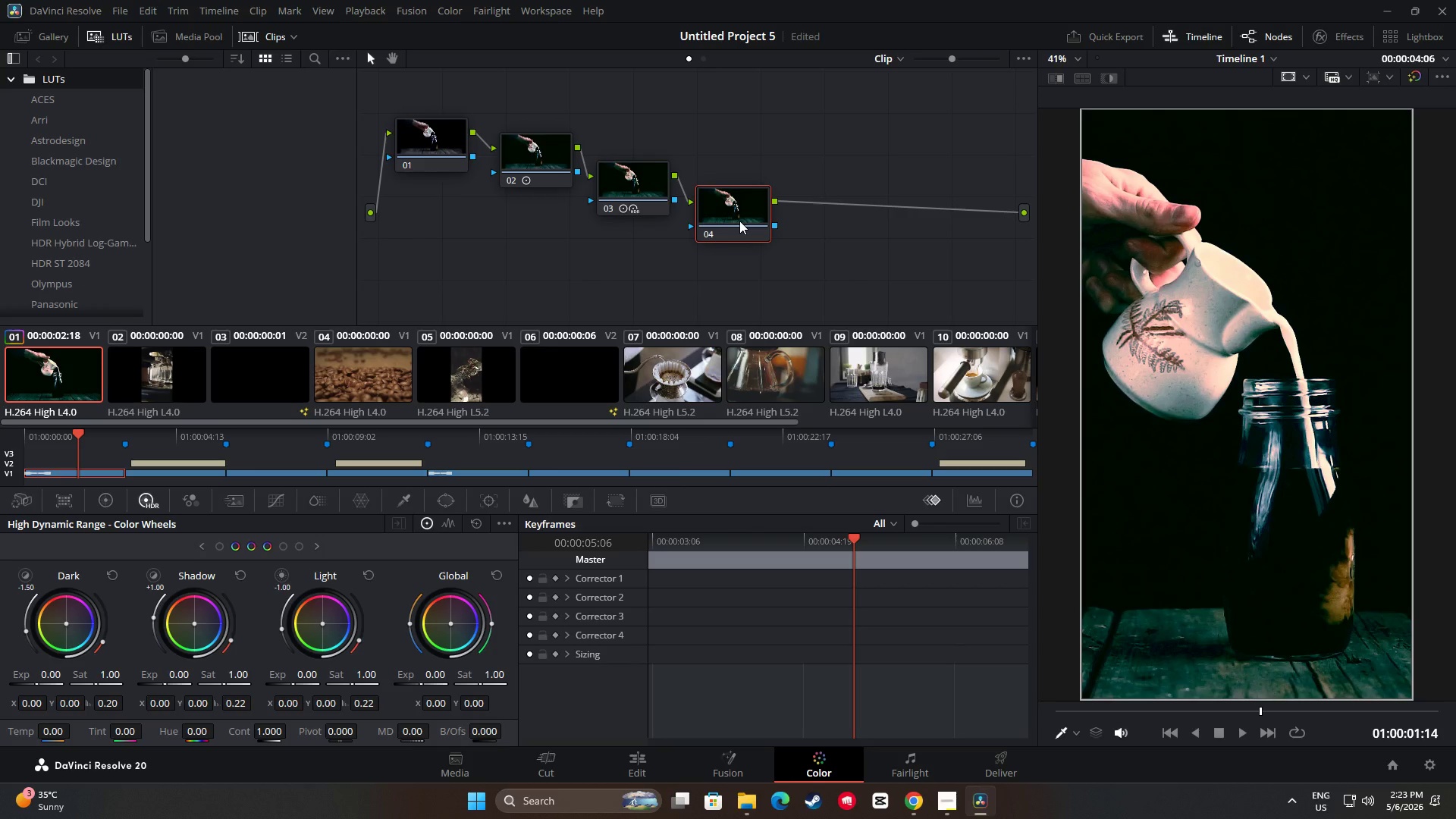 
left_click([117, 507])
 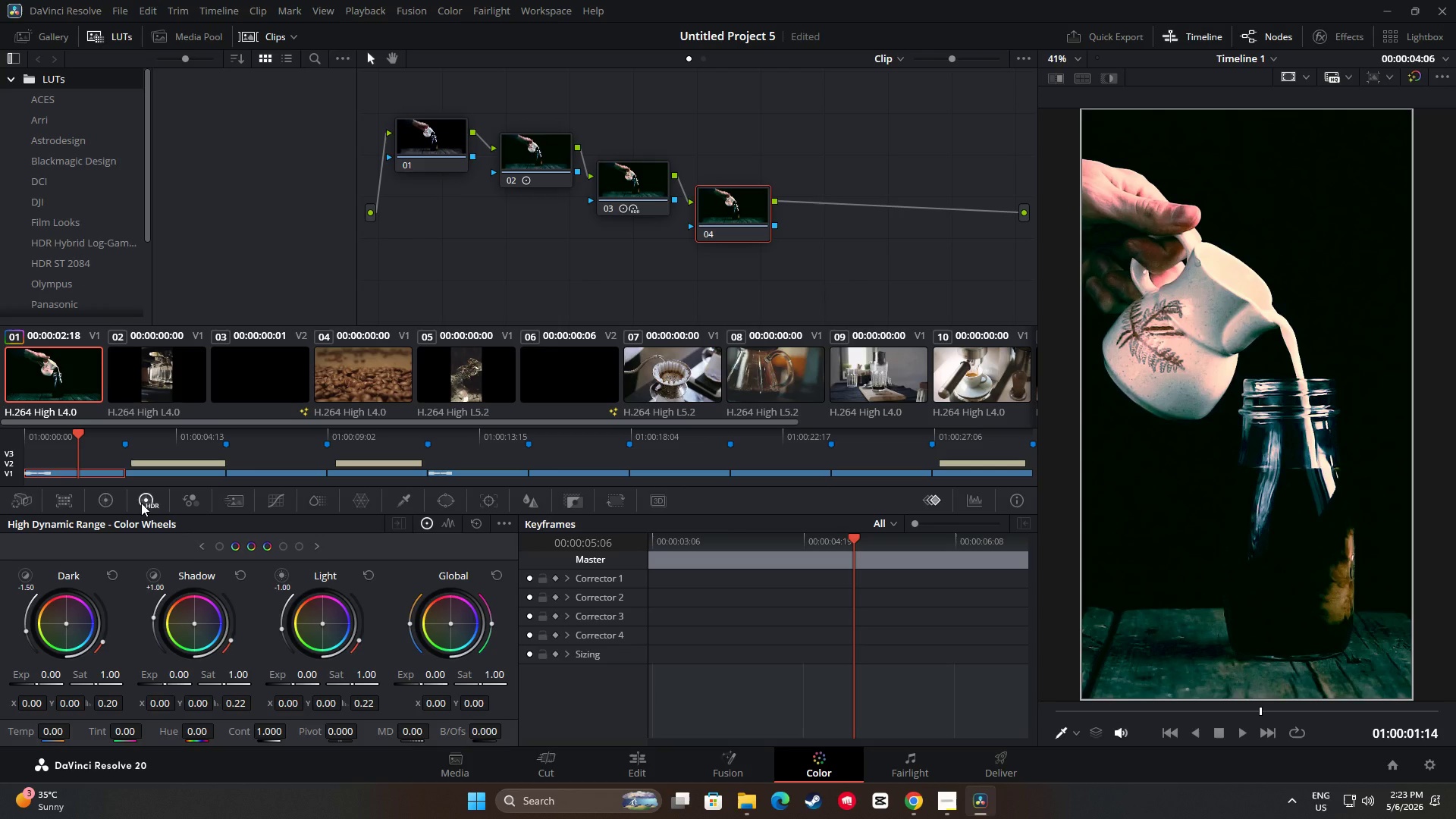 
left_click([443, 529])
 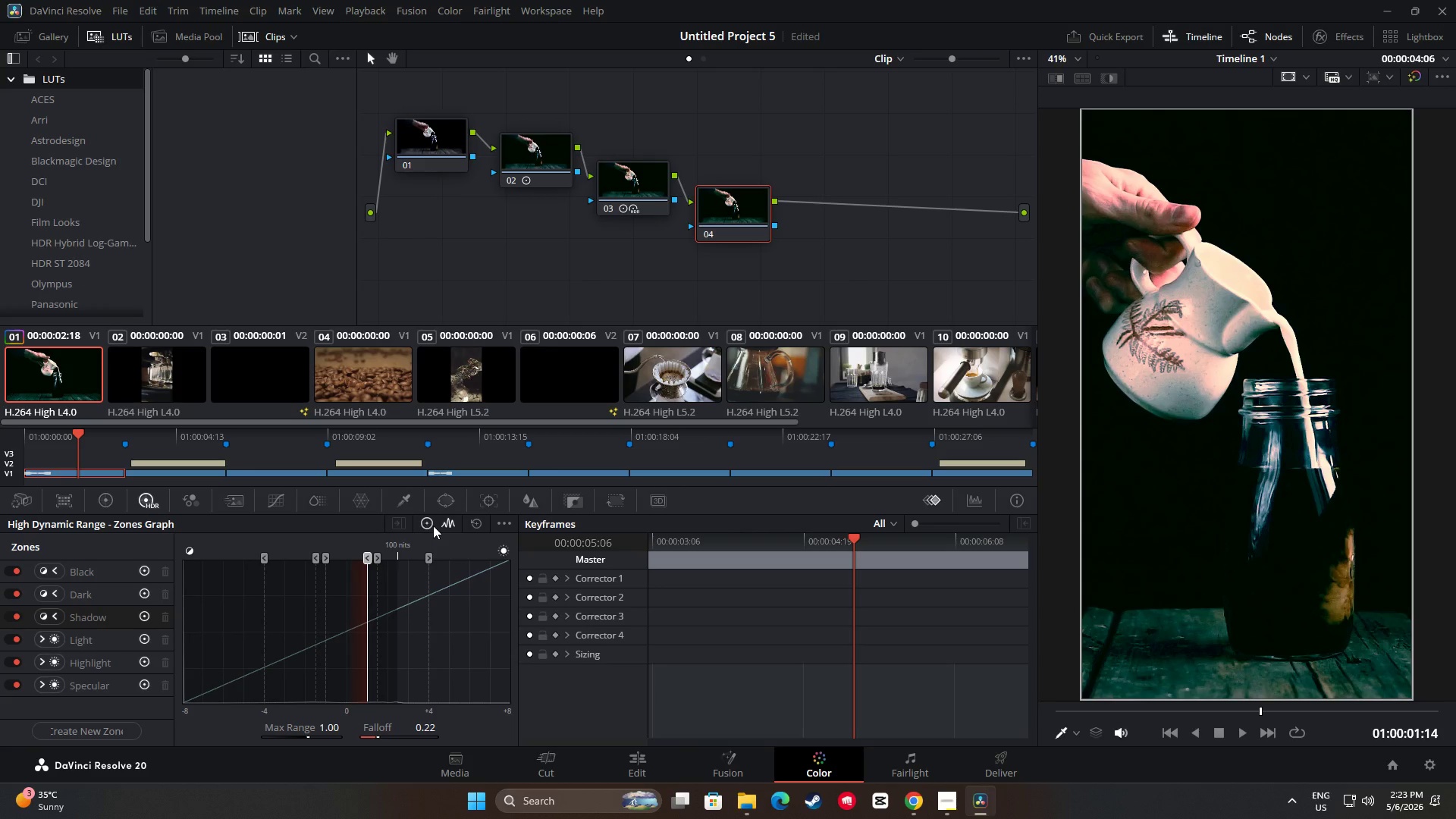 
left_click([433, 526])
 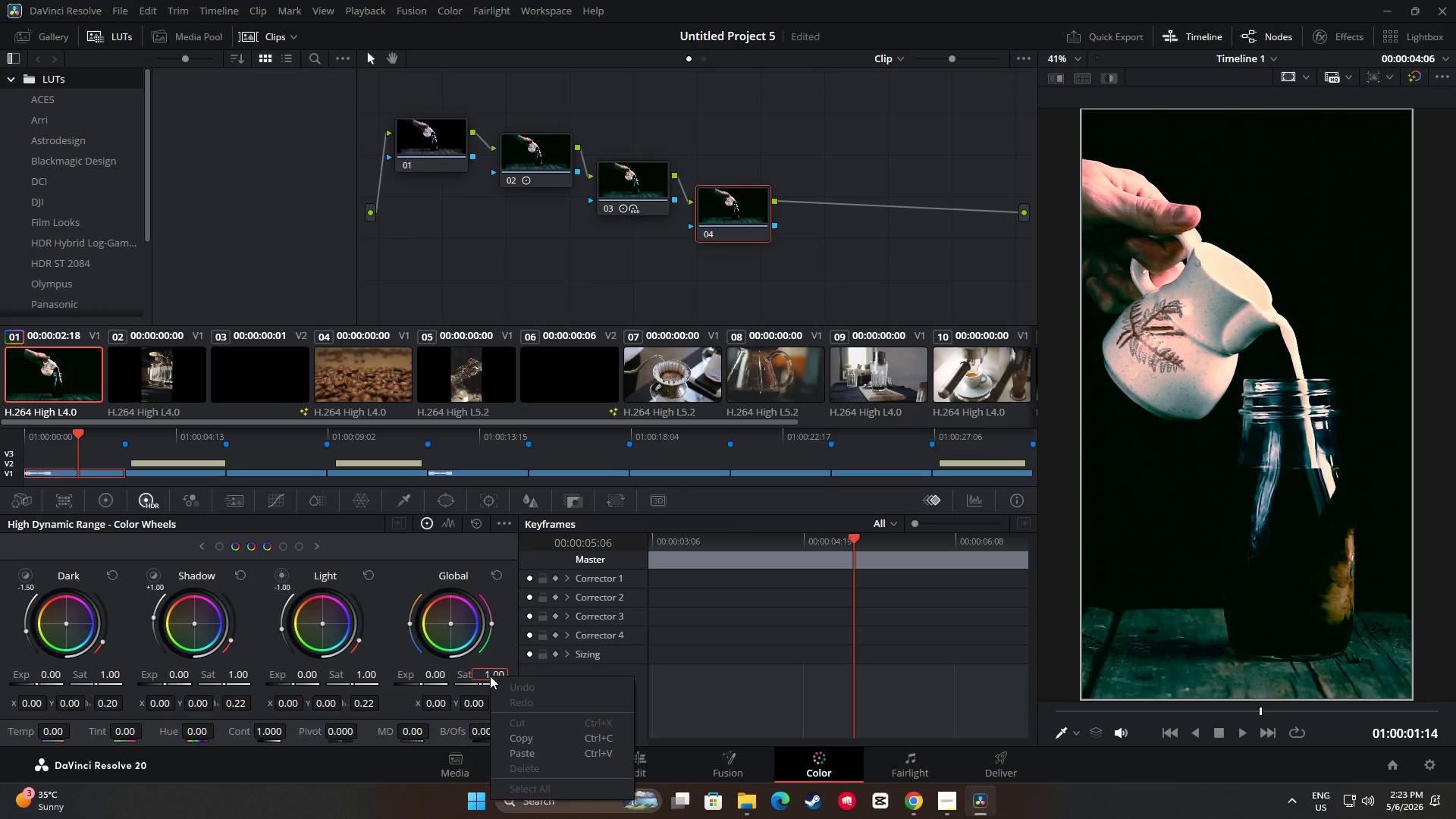 
wait(5.44)
 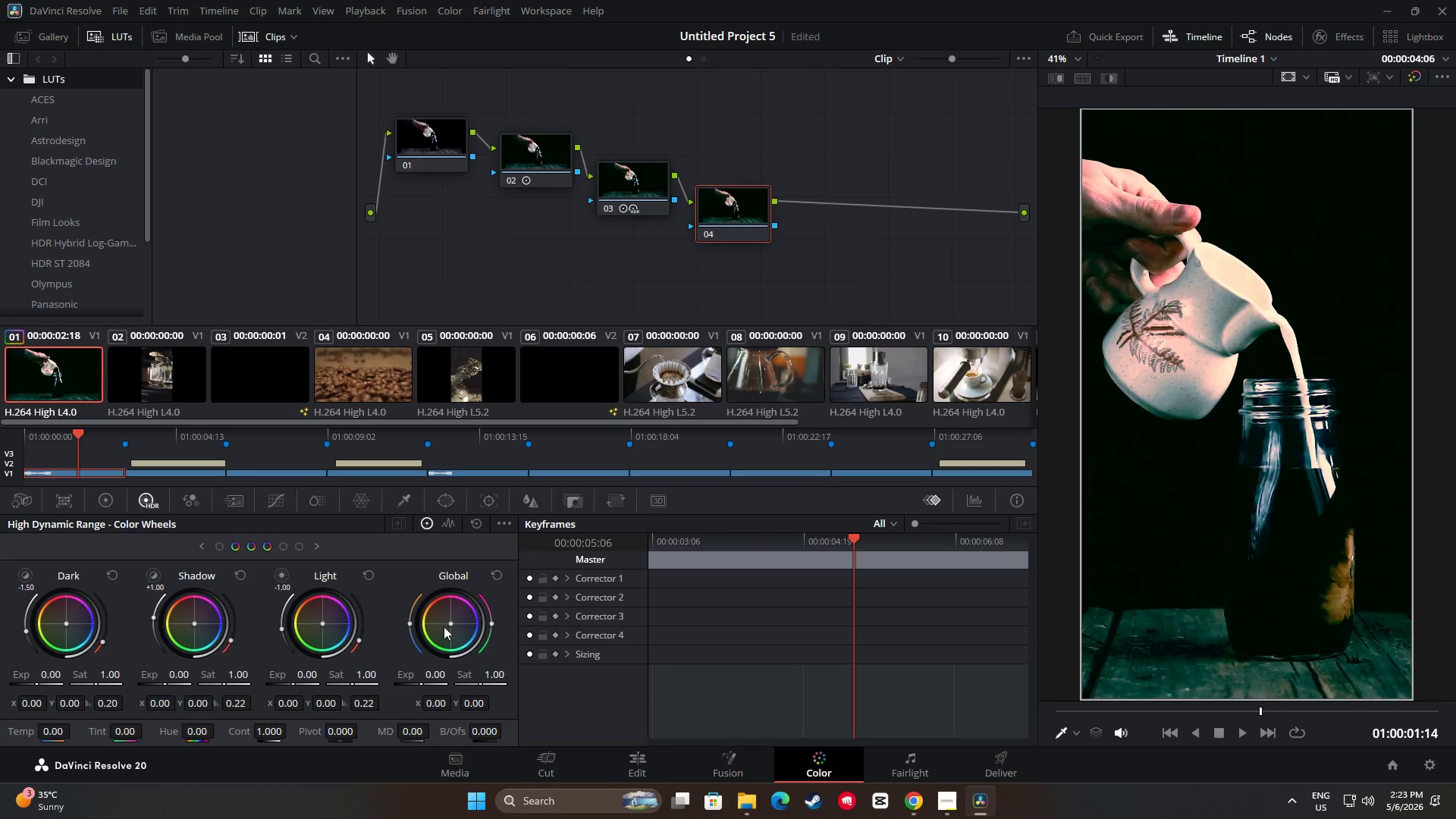 
left_click([482, 668])
 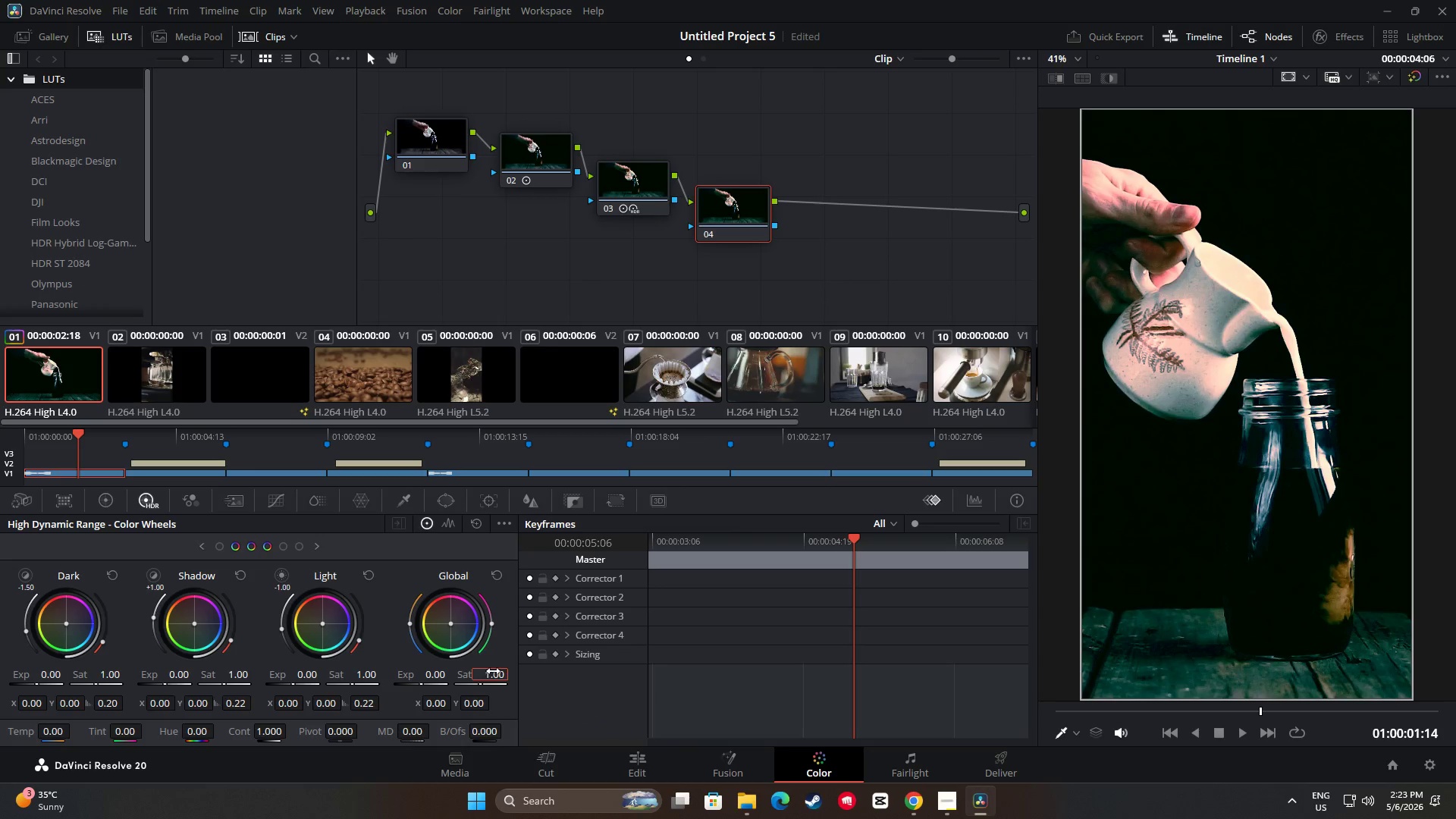 
left_click_drag(start_coordinate=[496, 672], to_coordinate=[204, 675])
 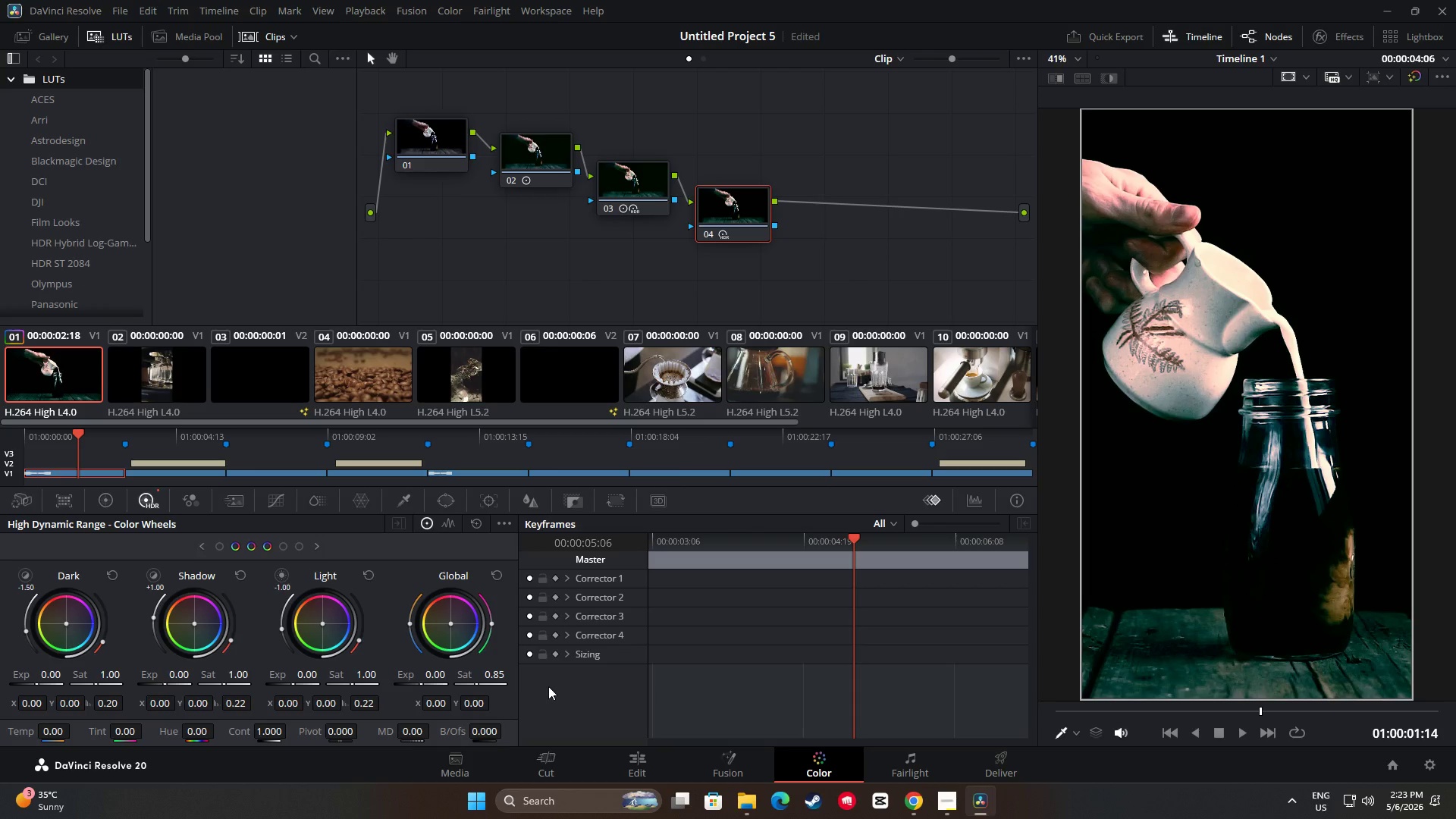 
wait(5.88)
 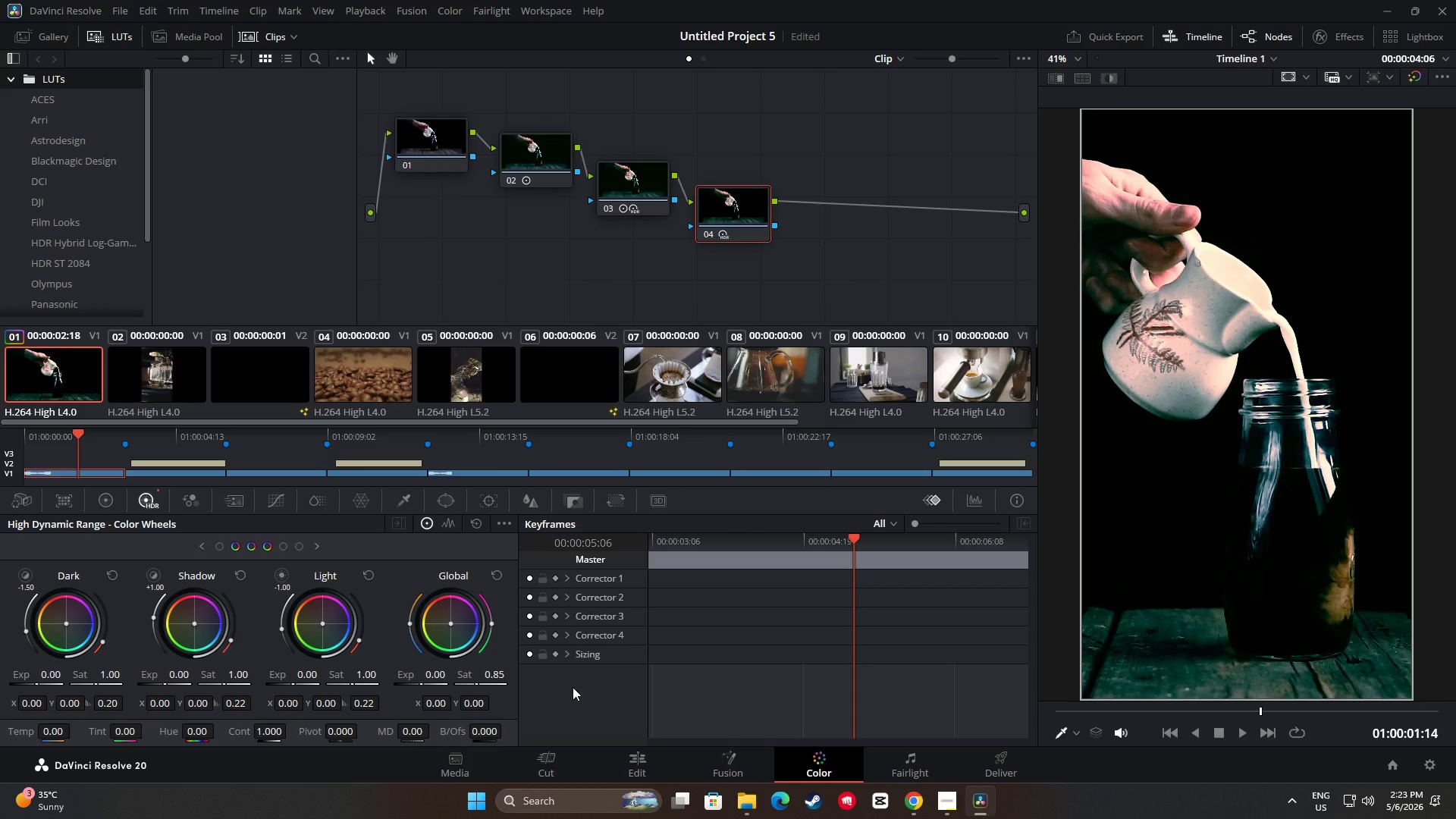 
left_click_drag(start_coordinate=[410, 623], to_coordinate=[416, 610])
 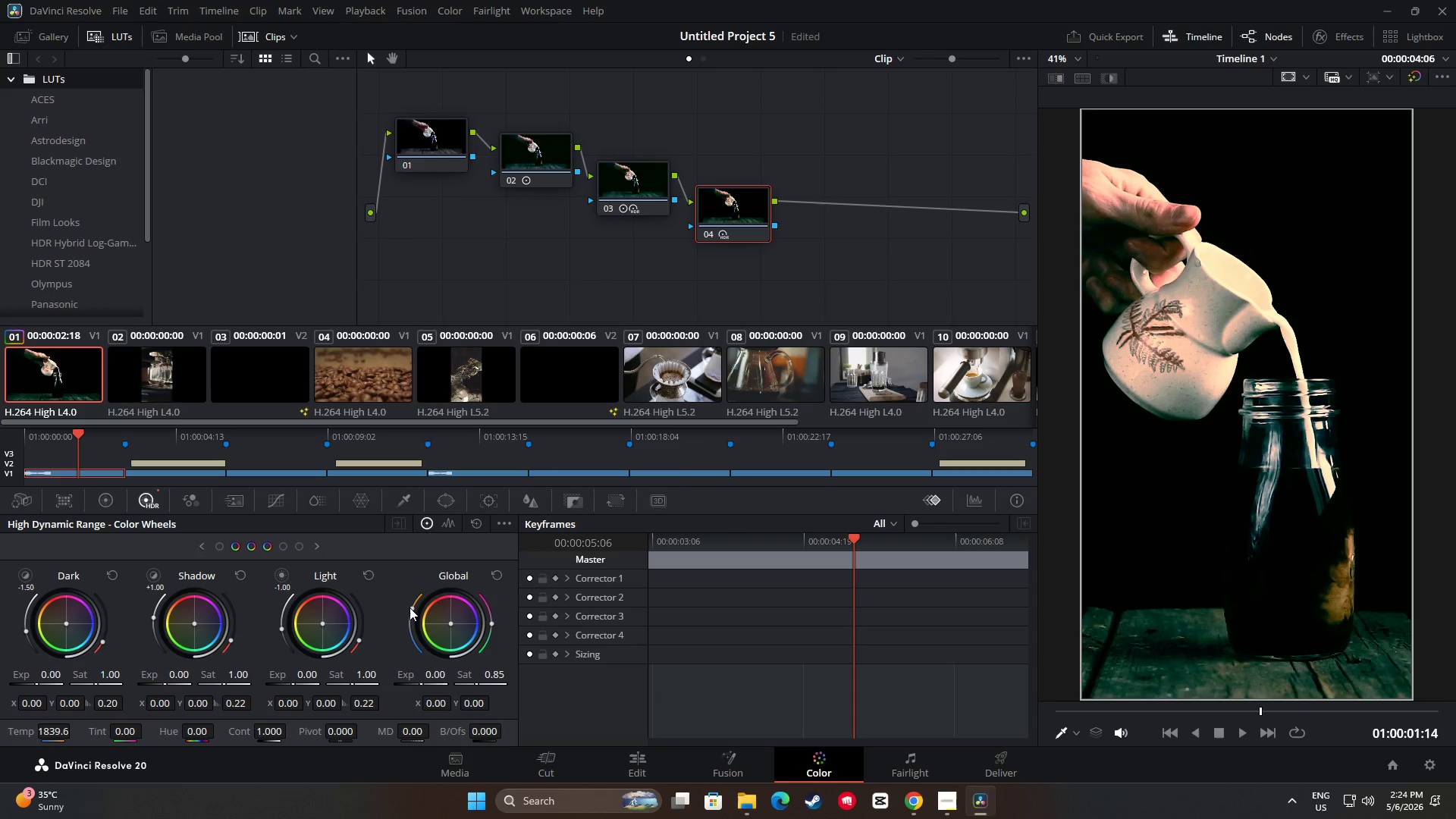 
left_click_drag(start_coordinate=[410, 609], to_coordinate=[412, 604])
 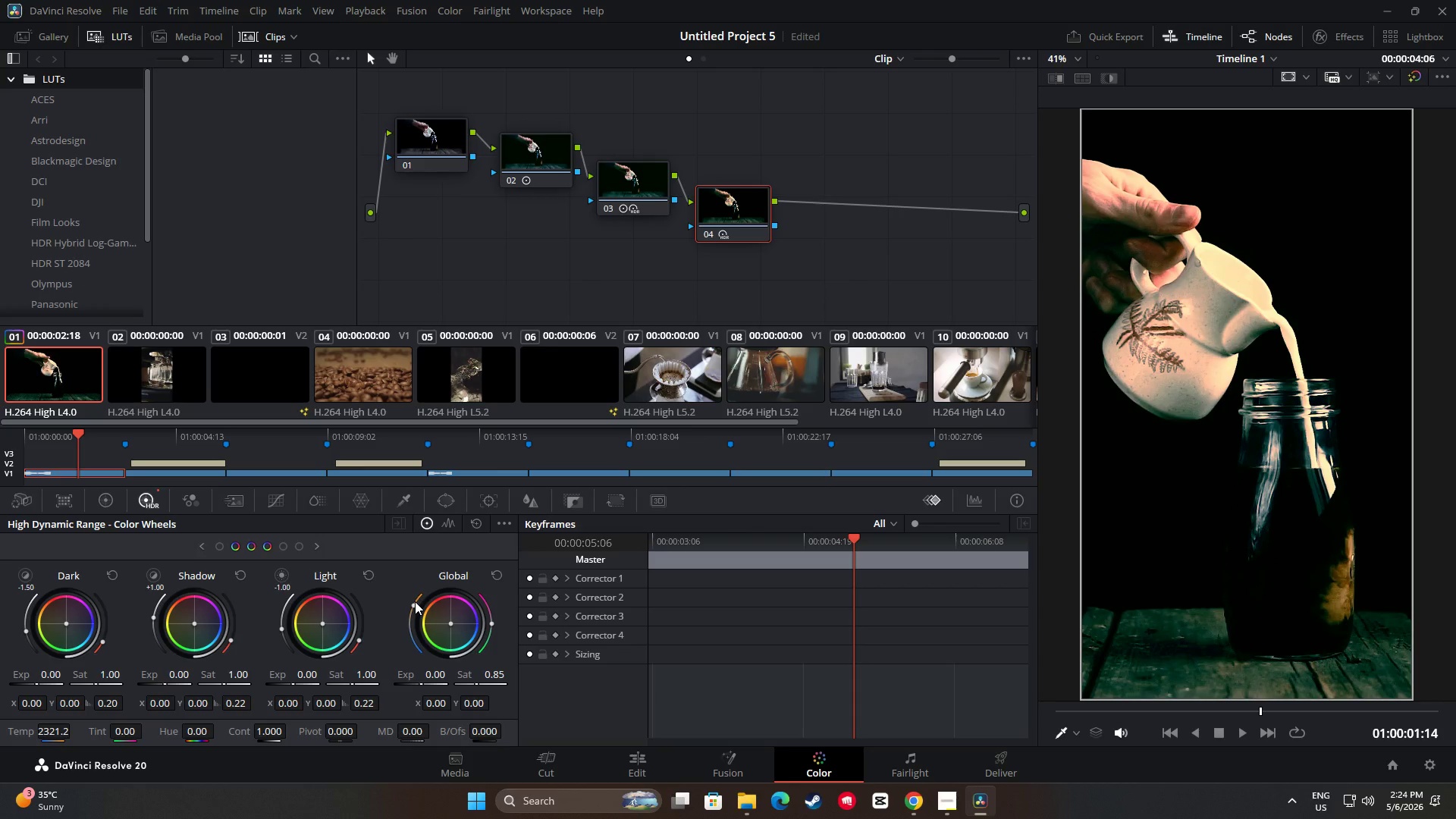 
wait(13.95)
 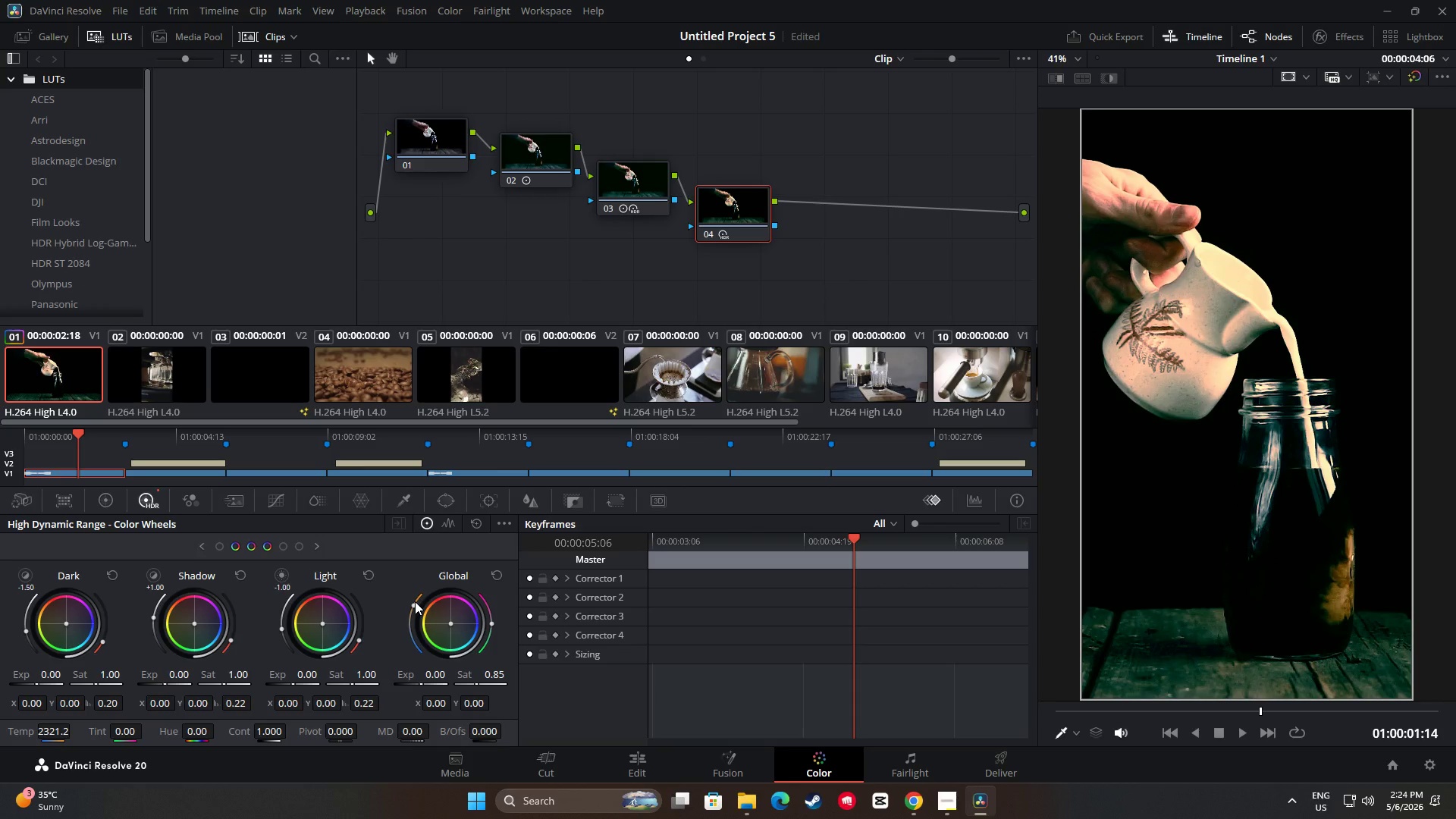 
left_click([124, 34])
 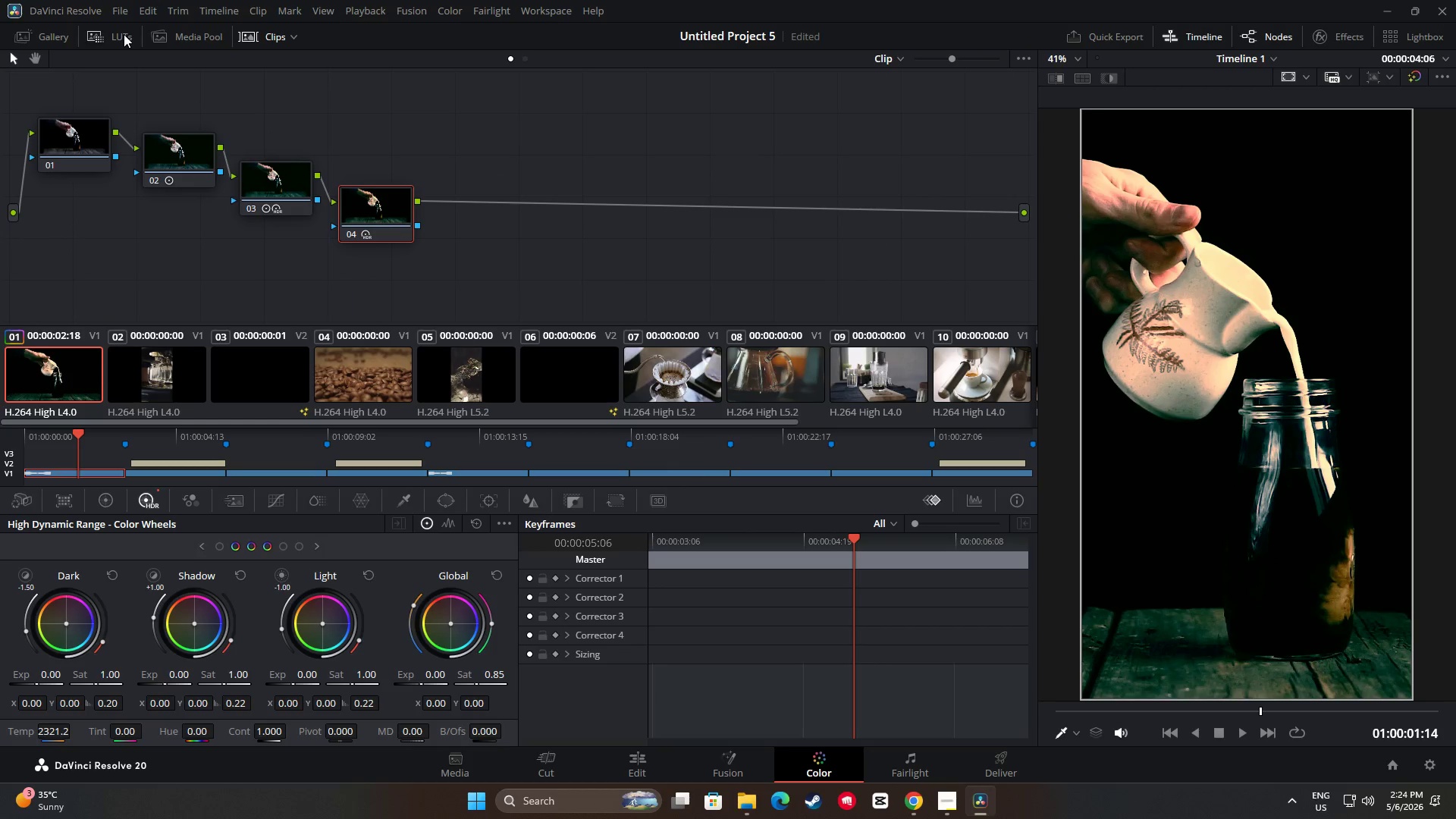 
left_click([124, 34])
 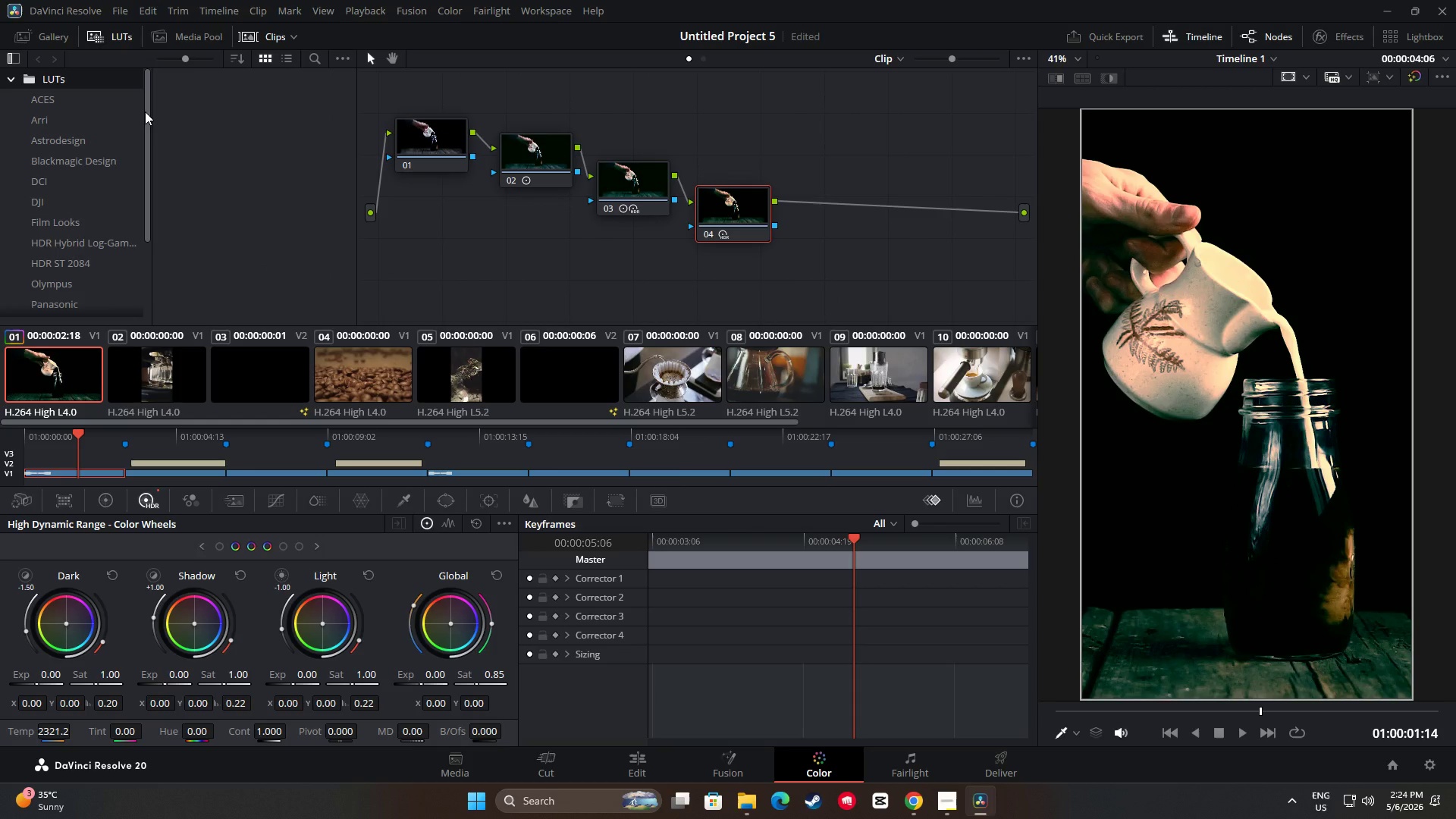 
left_click([66, 221])
 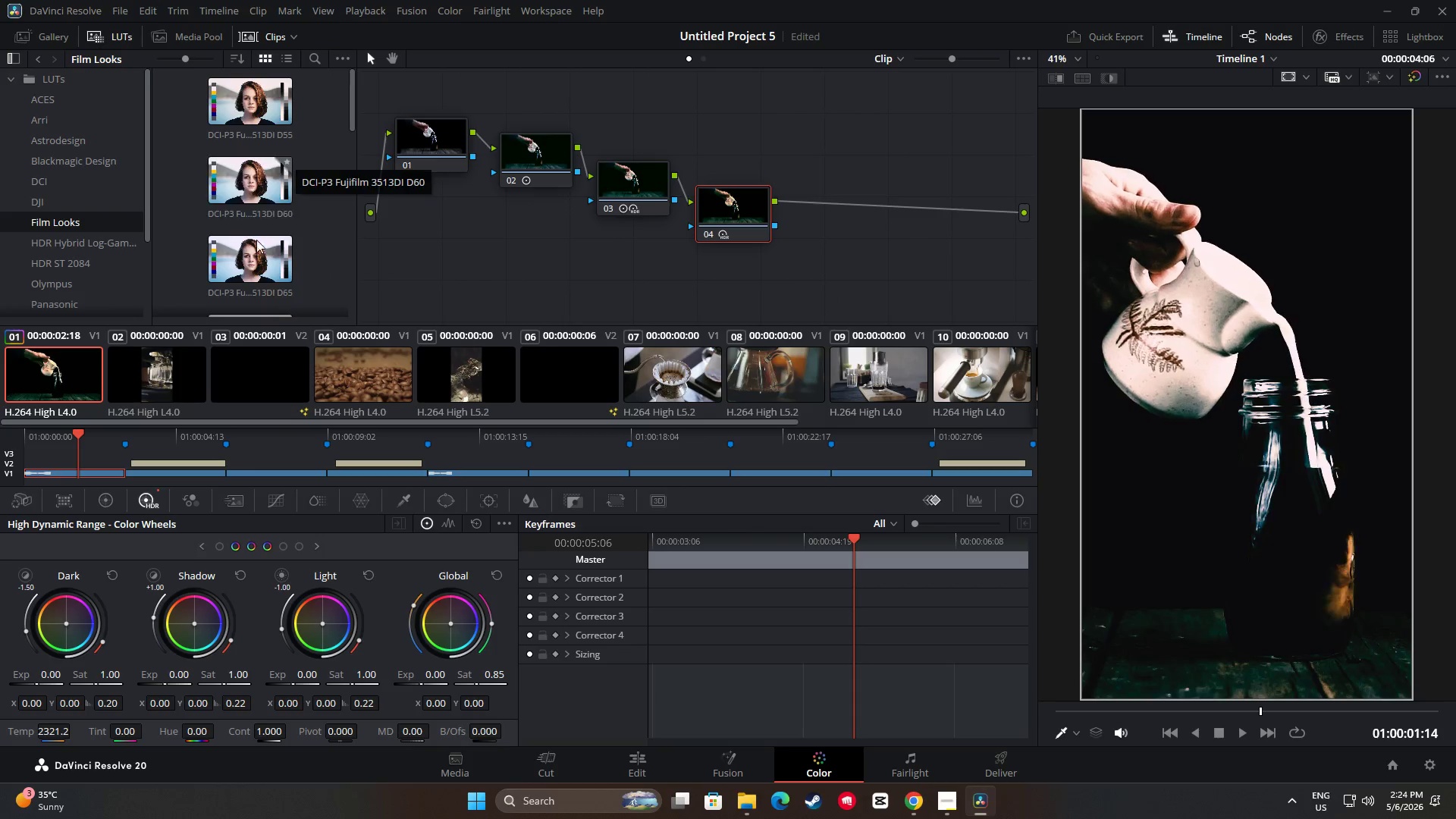 
wait(5.74)
 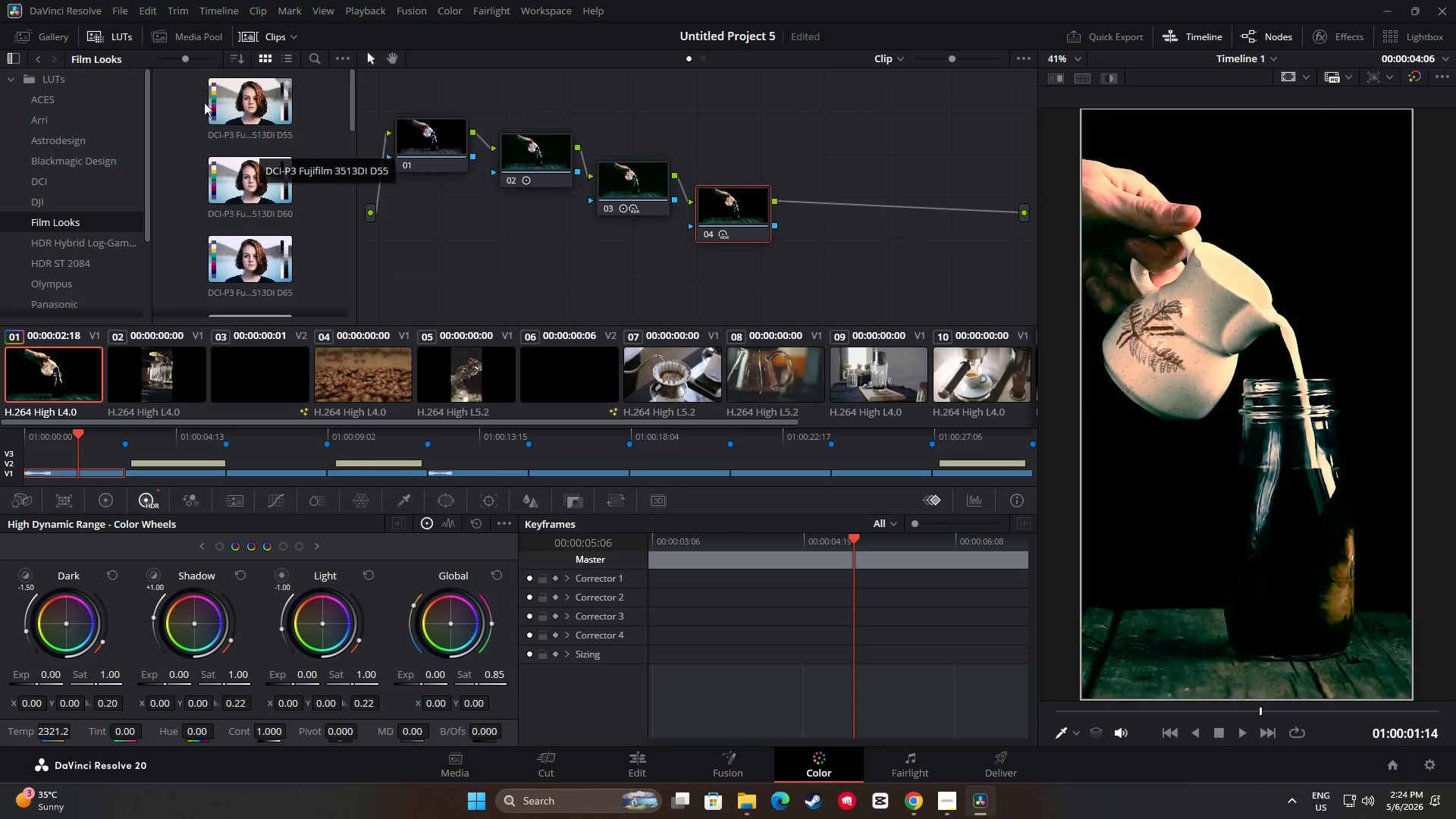 
scroll: coordinate [124, 193], scroll_direction: down, amount: 8.0
 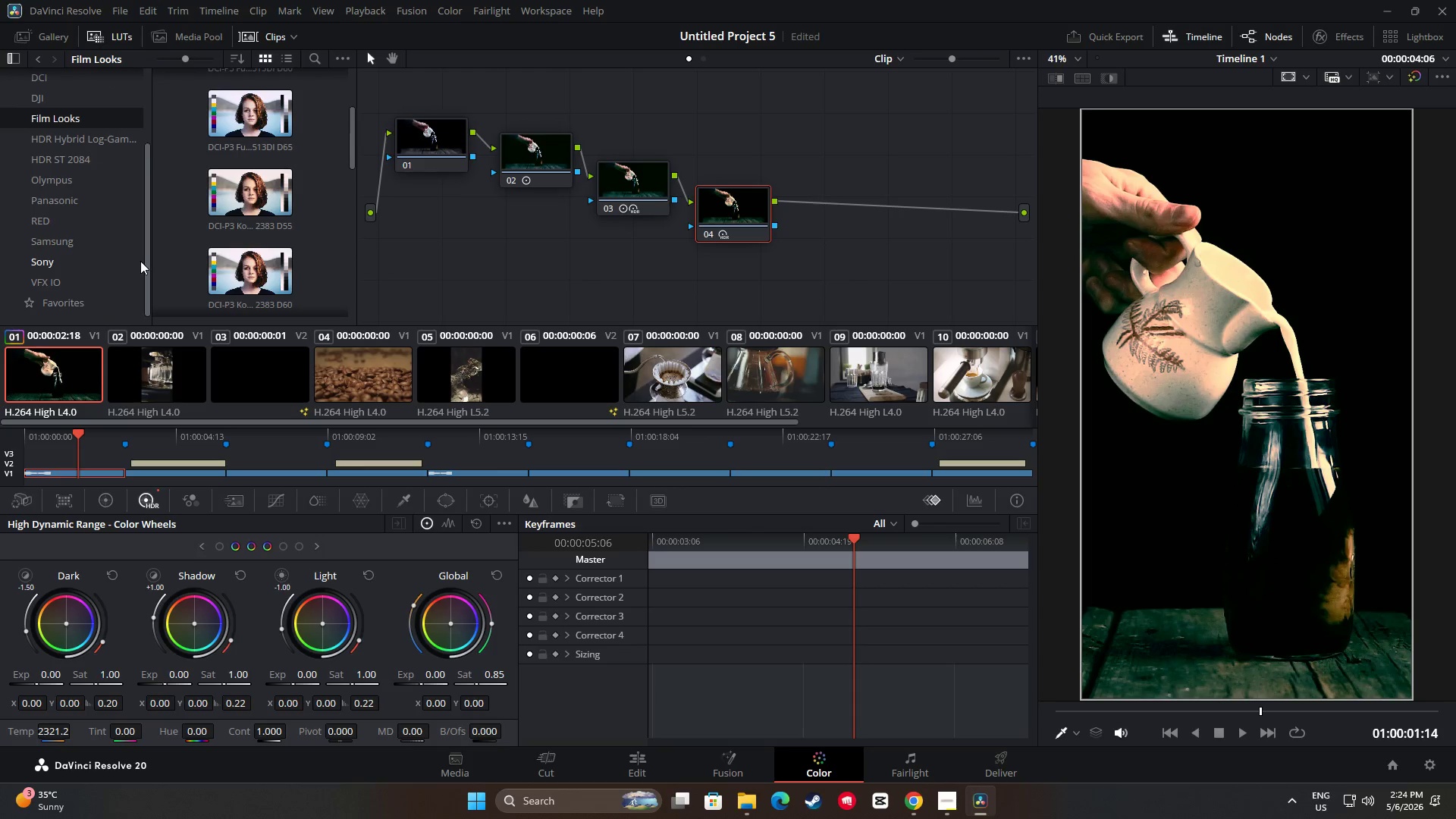 
left_click_drag(start_coordinate=[145, 253], to_coordinate=[156, 155])
 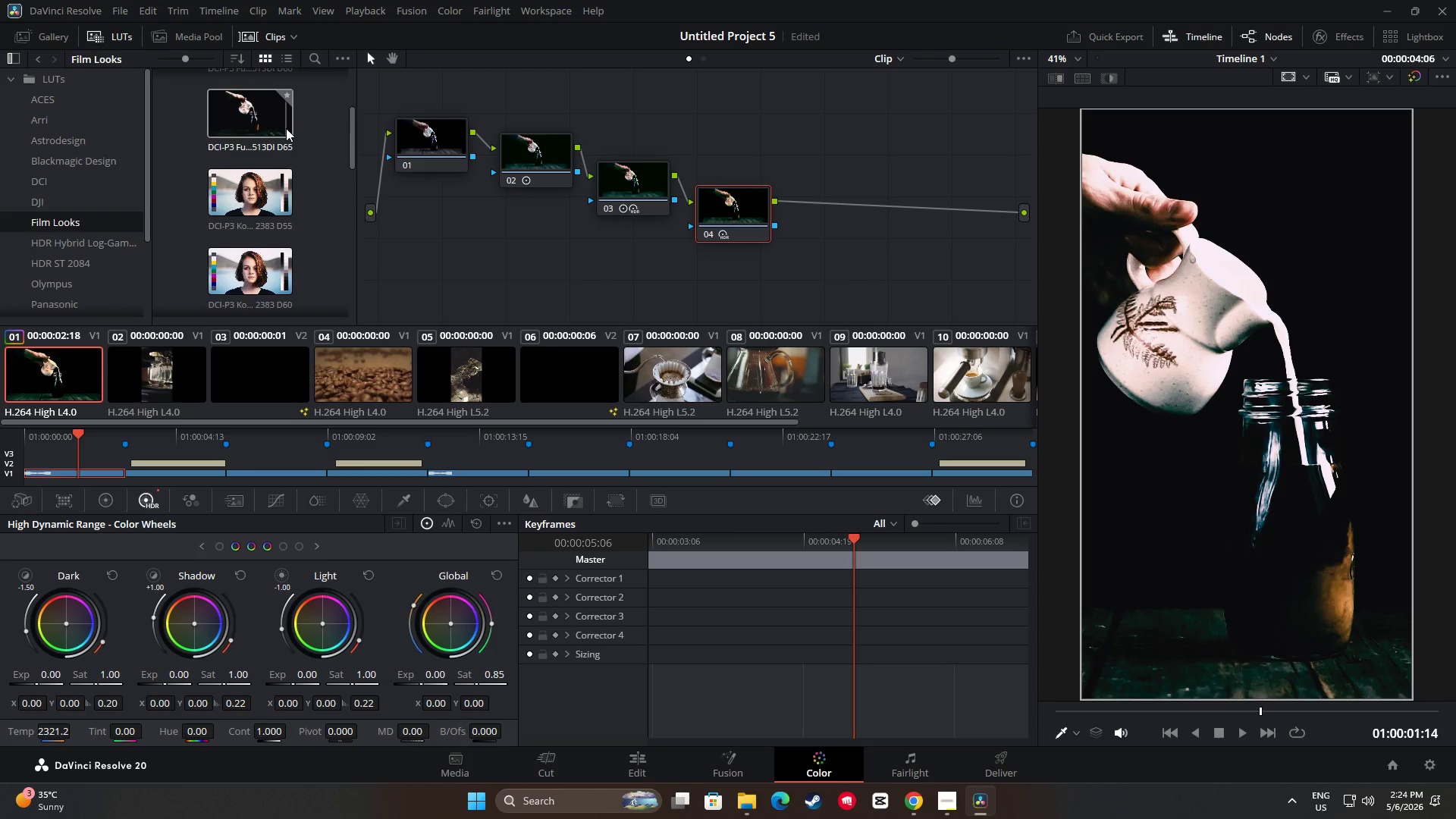 
wait(16.84)
 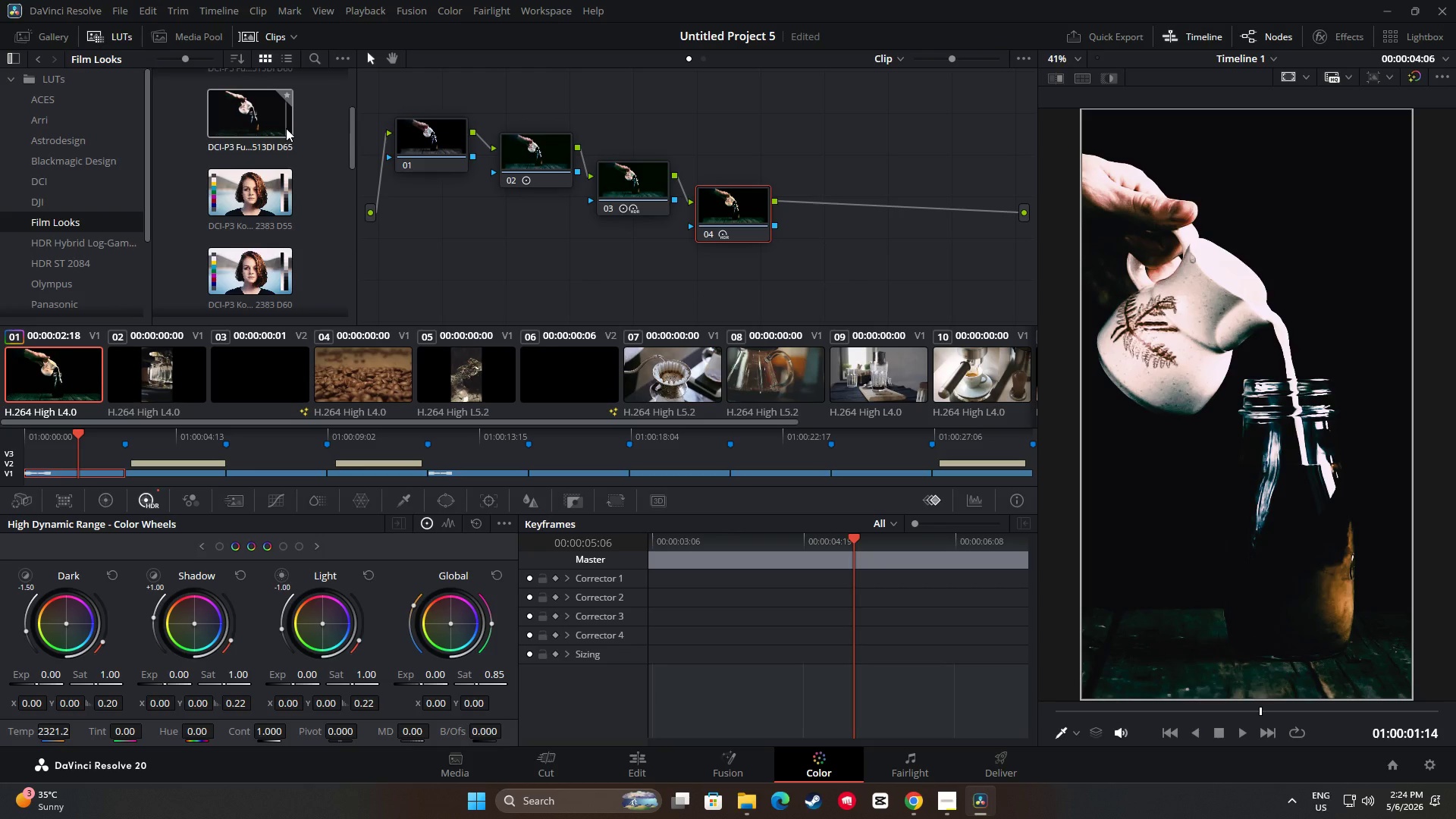 
left_click([110, 36])
 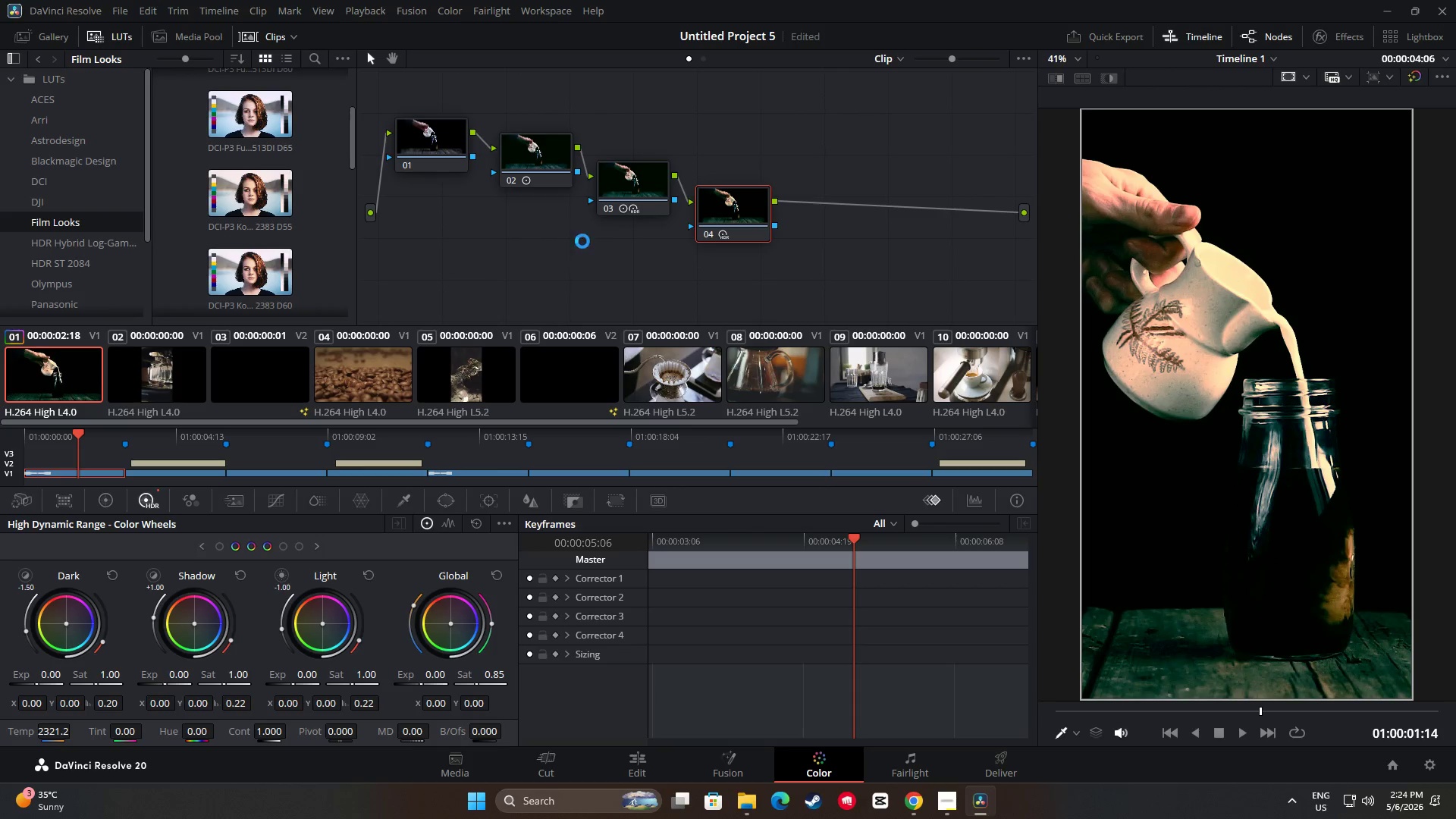 
left_click([841, 251])
 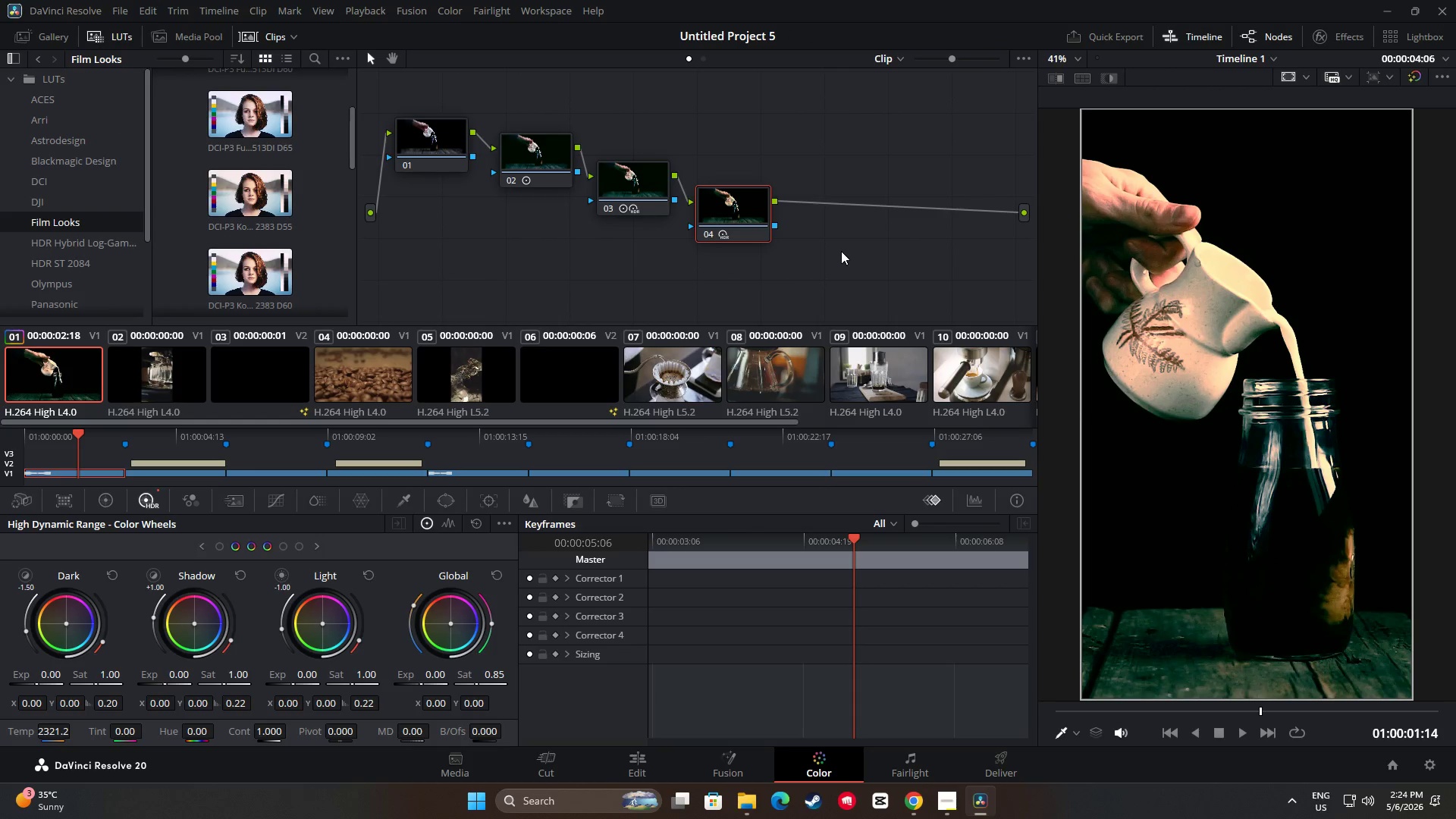 
key(S)
 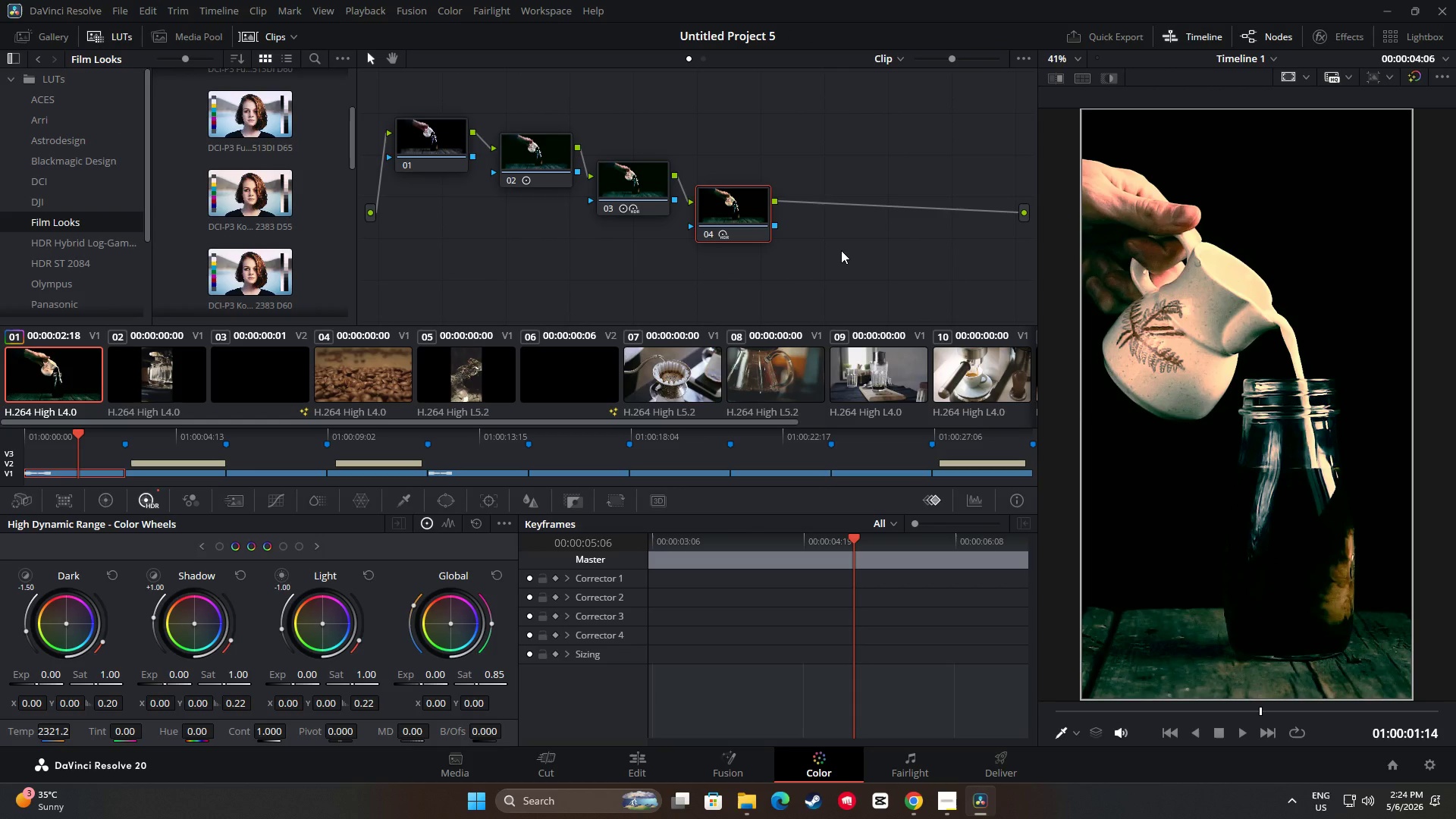 
left_click([841, 250])
 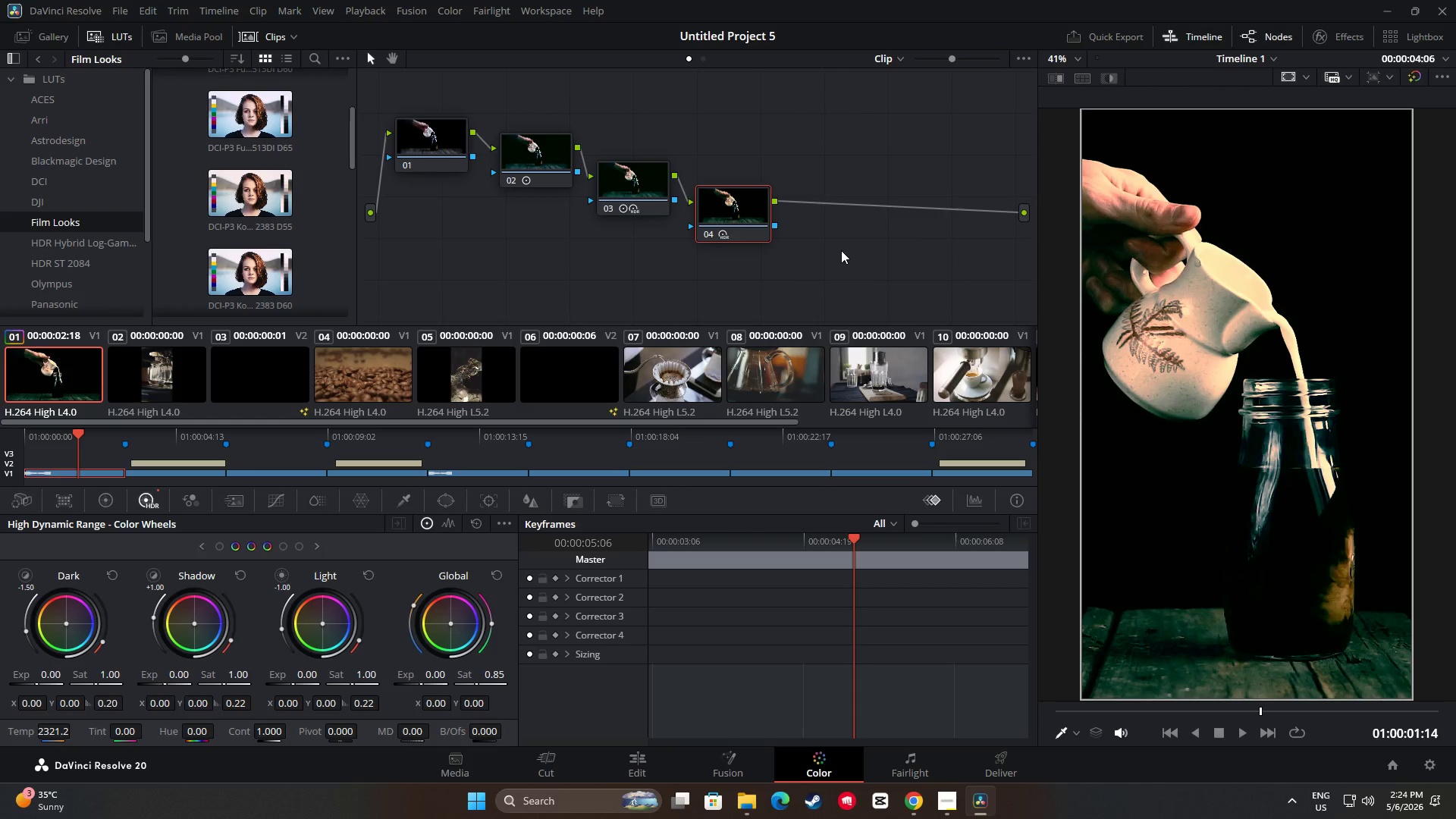 
key(Alt+S)
 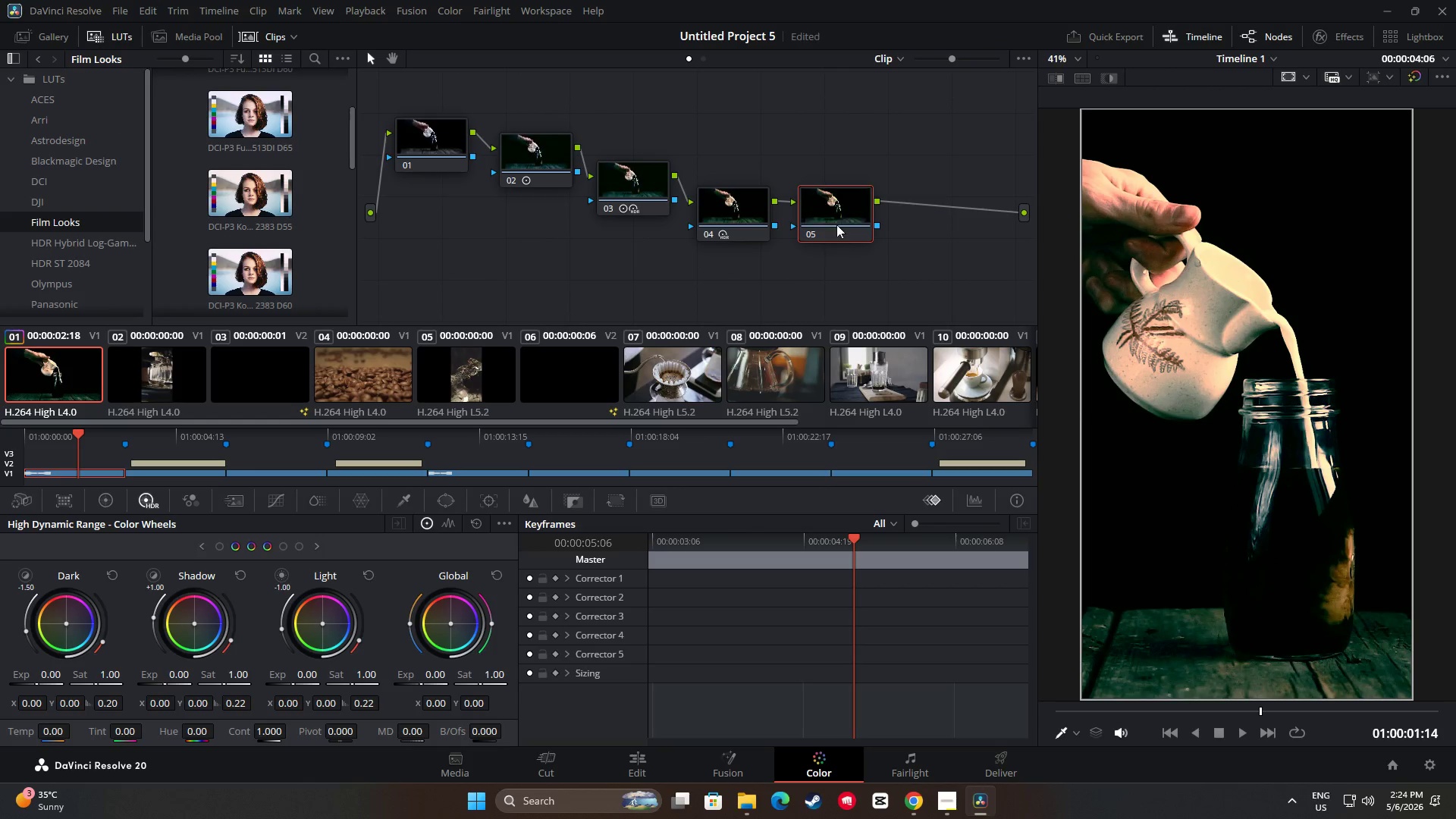 
left_click_drag(start_coordinate=[836, 221], to_coordinate=[843, 242])
 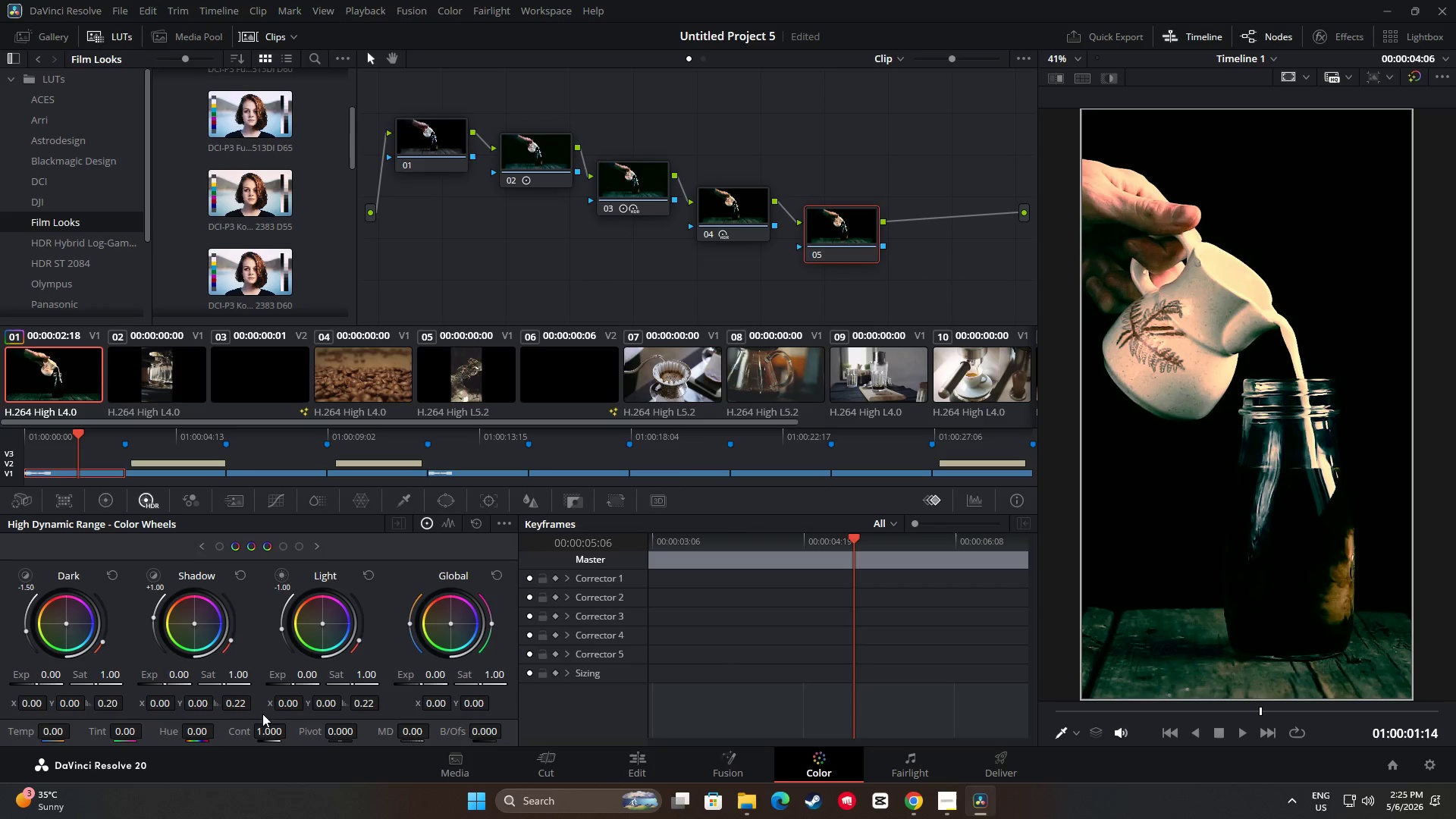 
wait(6.74)
 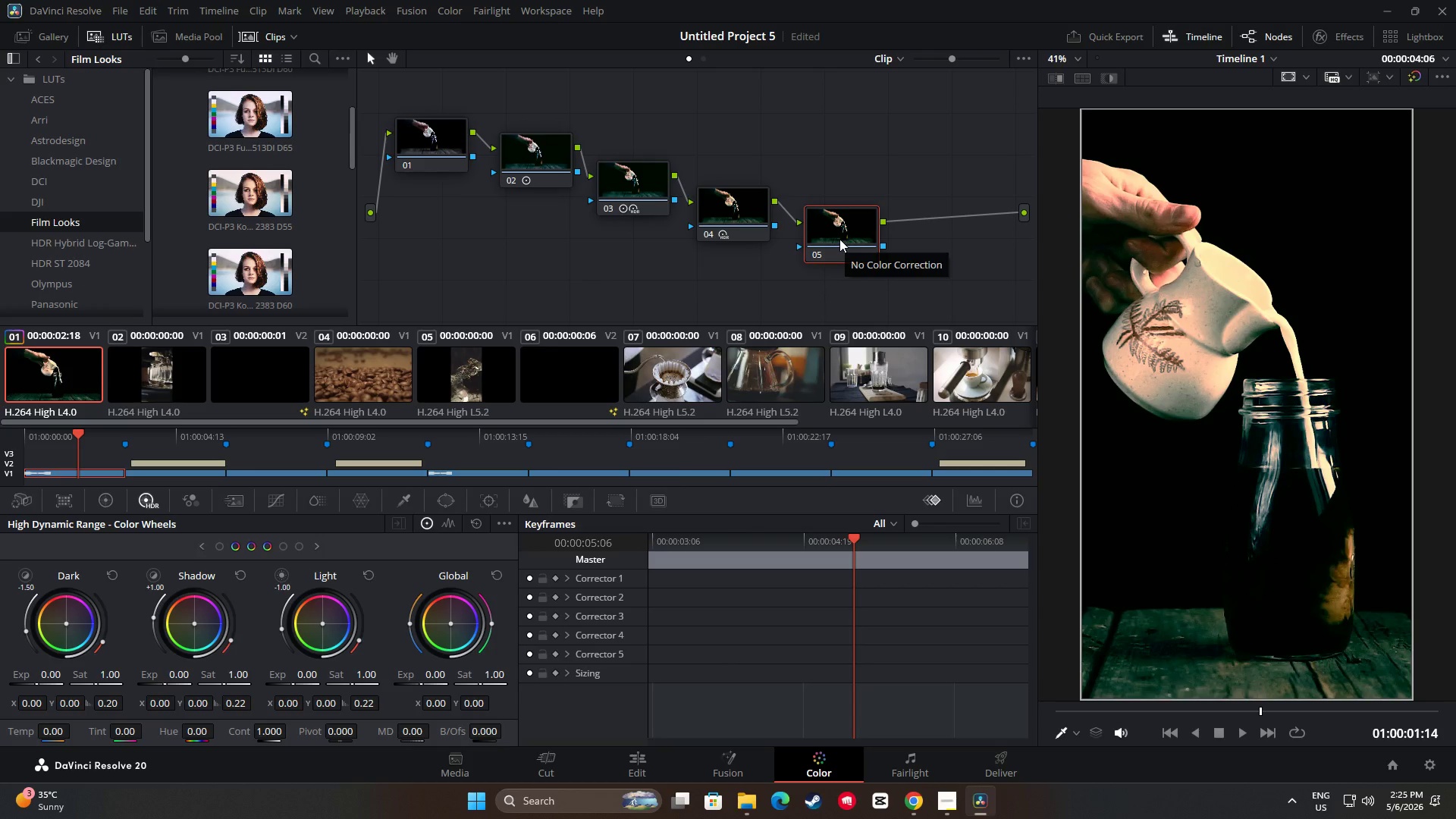 
left_click([96, 497])
 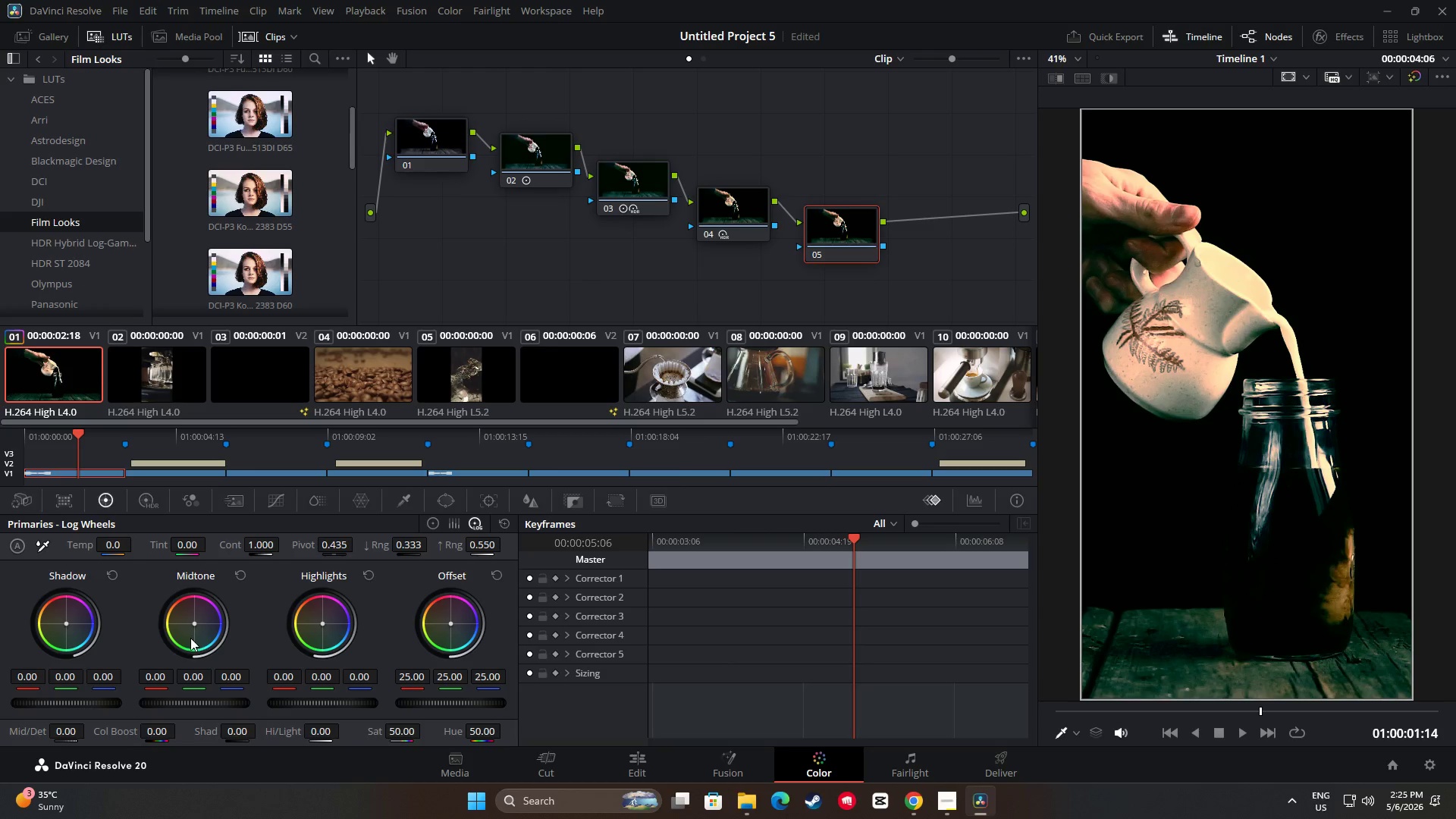 
wait(10.23)
 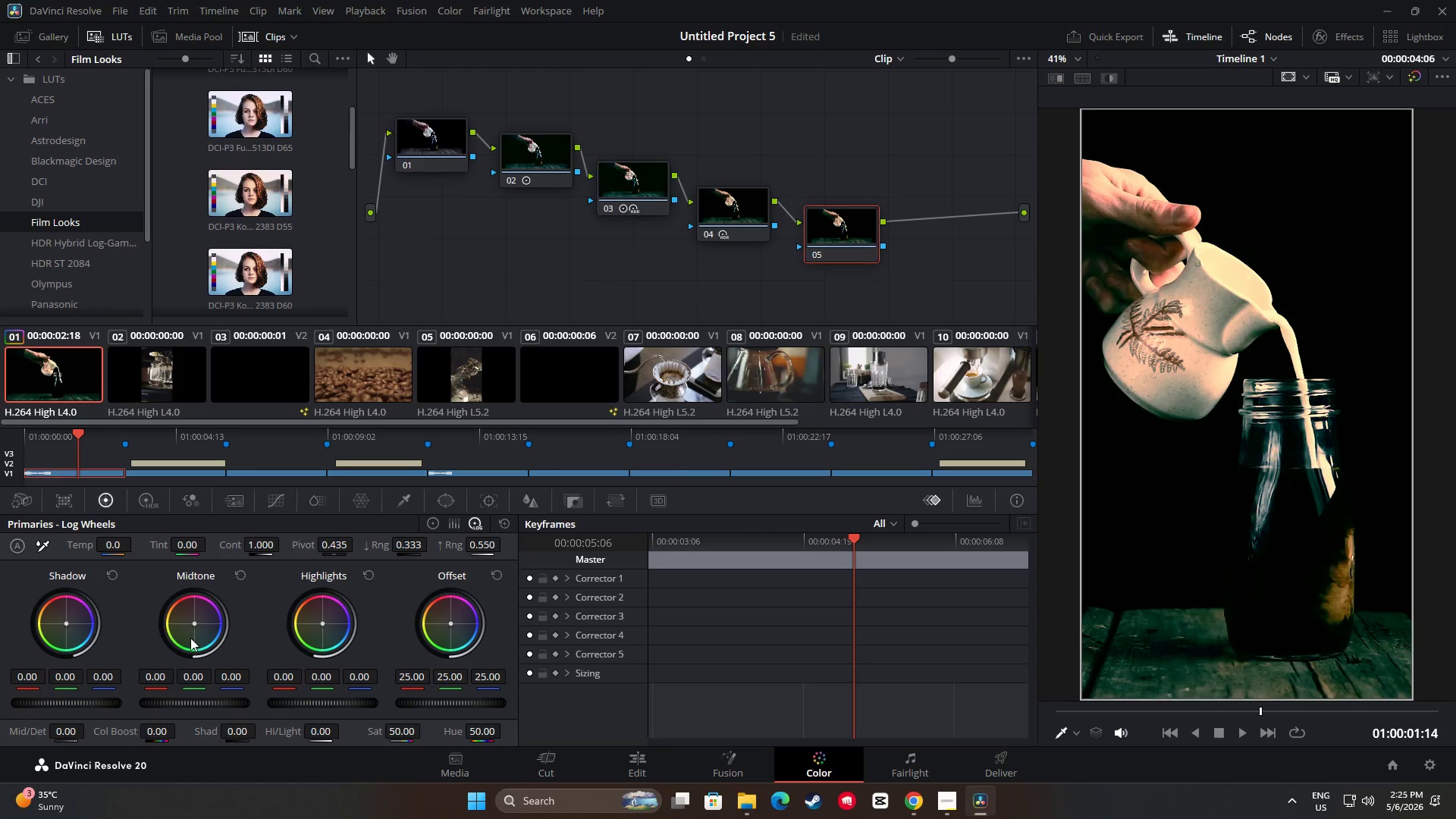 
left_click([154, 507])
 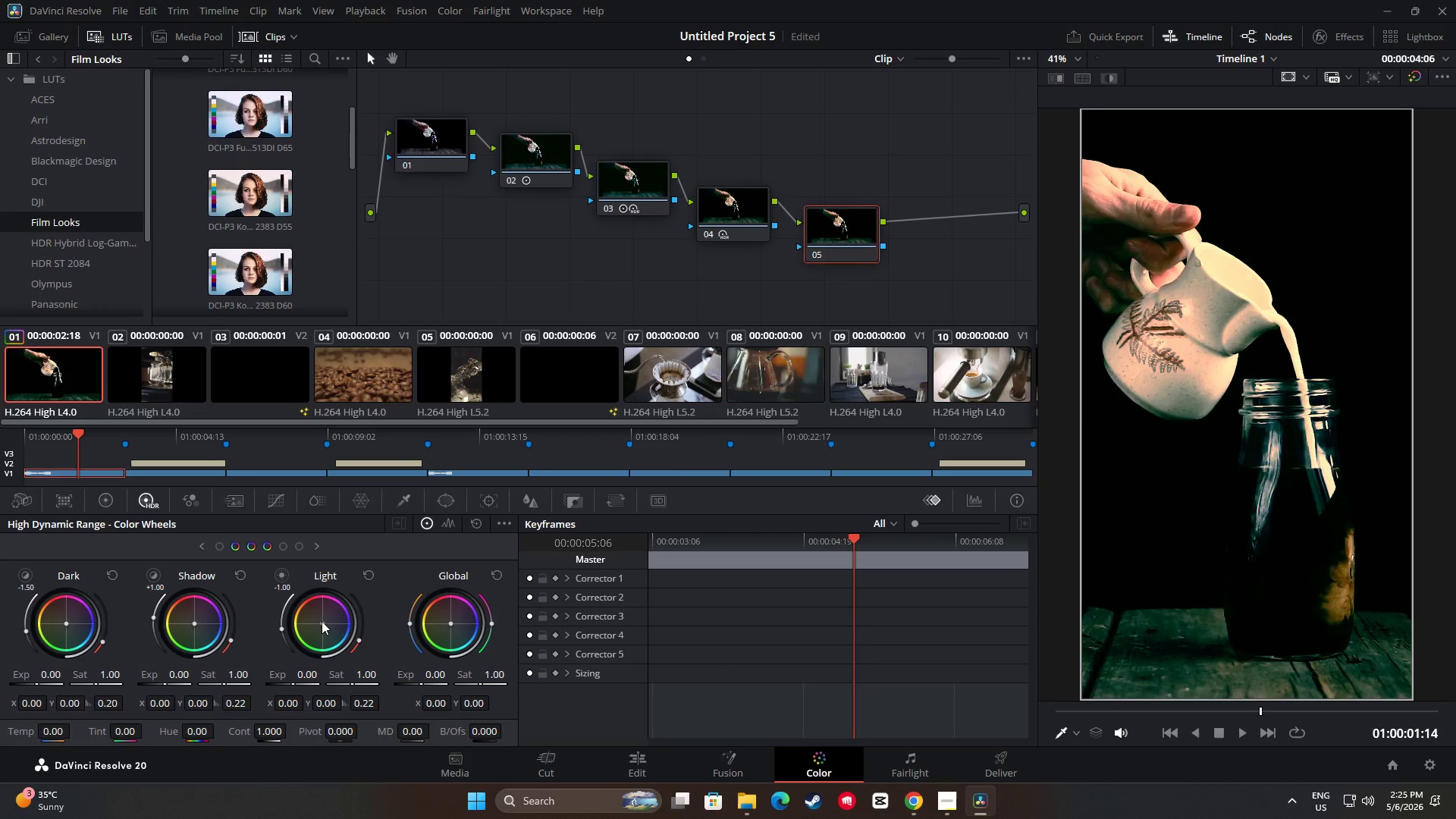 
left_click_drag(start_coordinate=[322, 621], to_coordinate=[323, 617])
 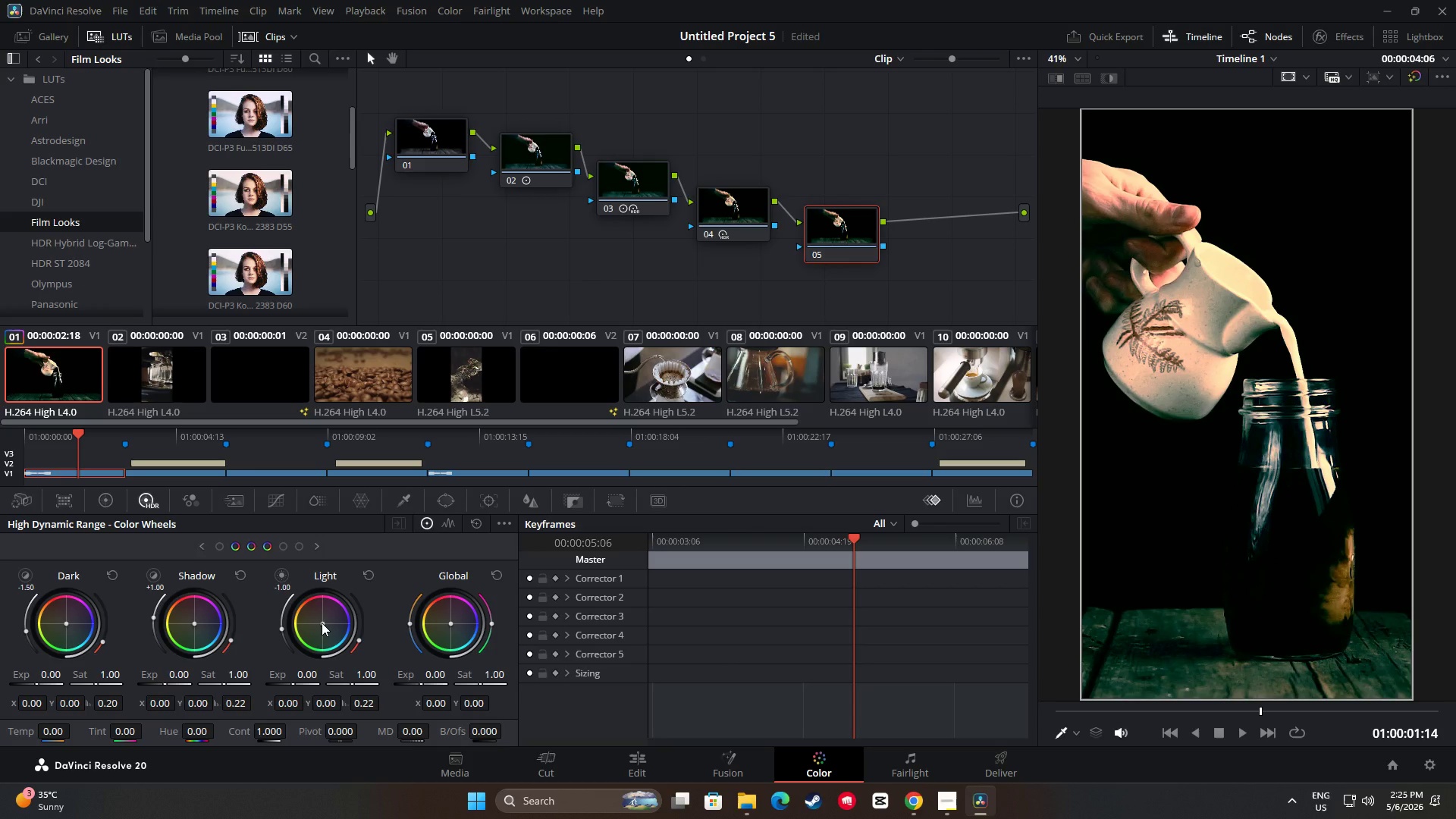 
left_click_drag(start_coordinate=[322, 623], to_coordinate=[328, 619])
 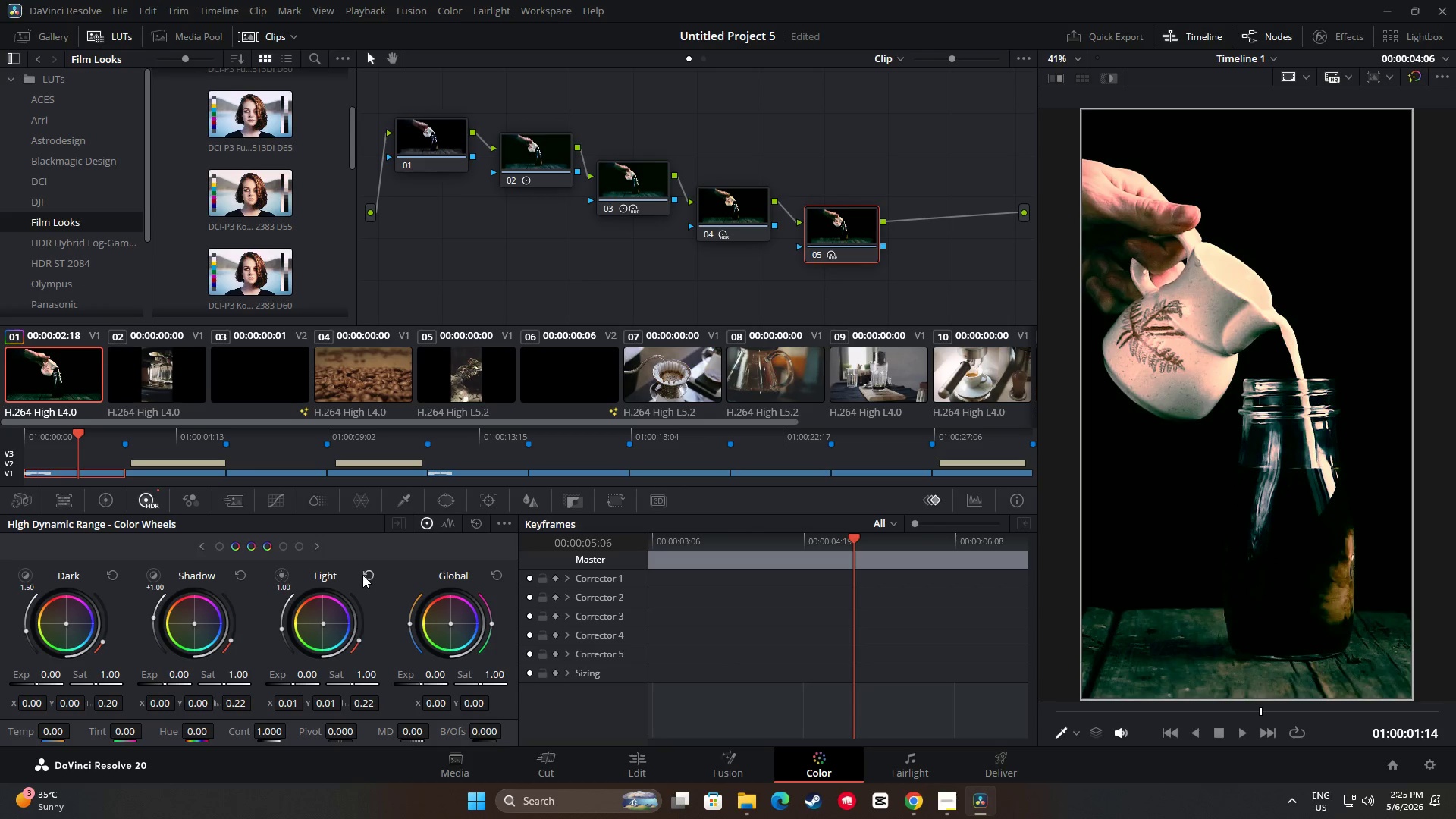 
double_click([366, 570])
 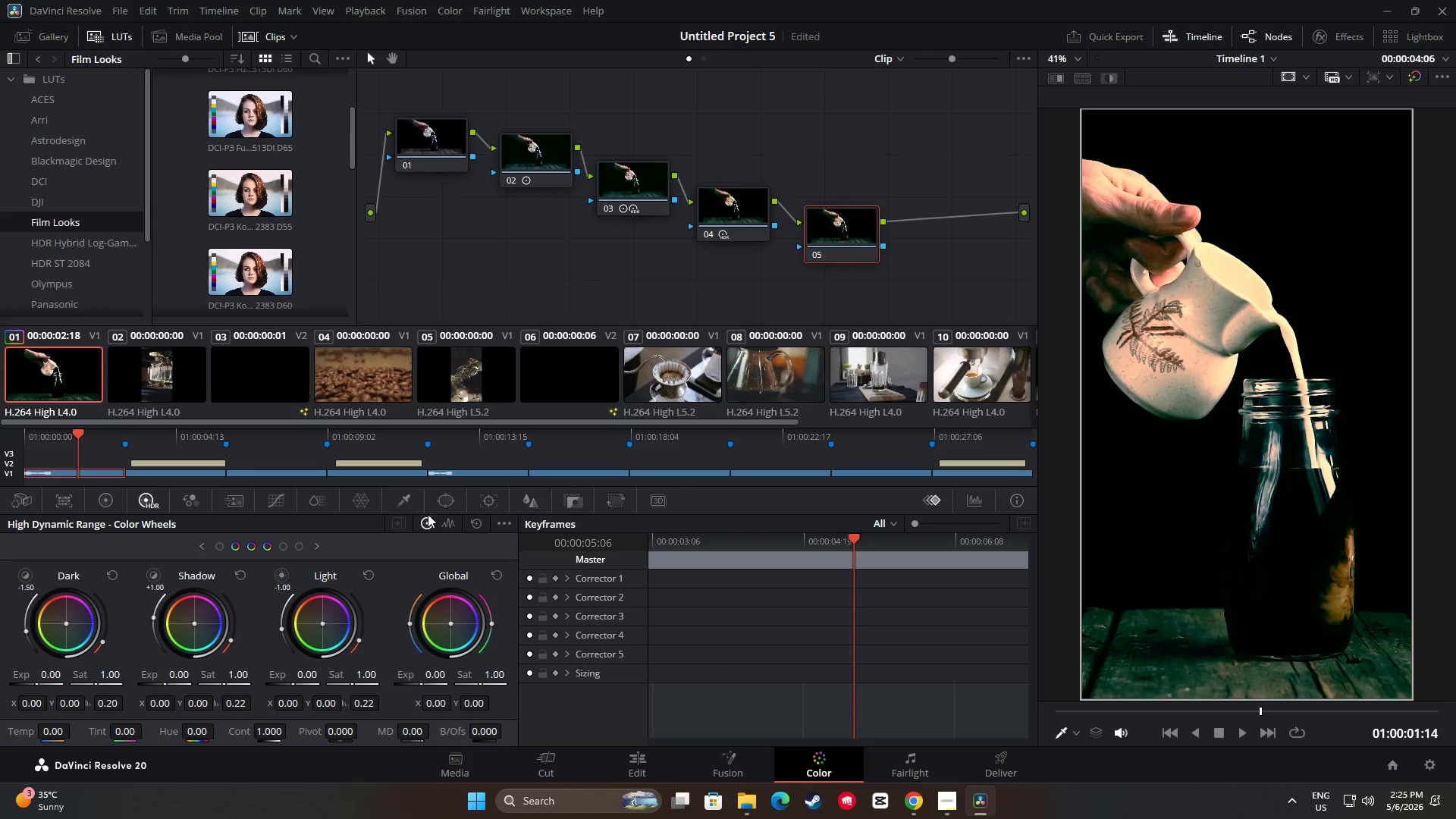 
left_click([438, 522])
 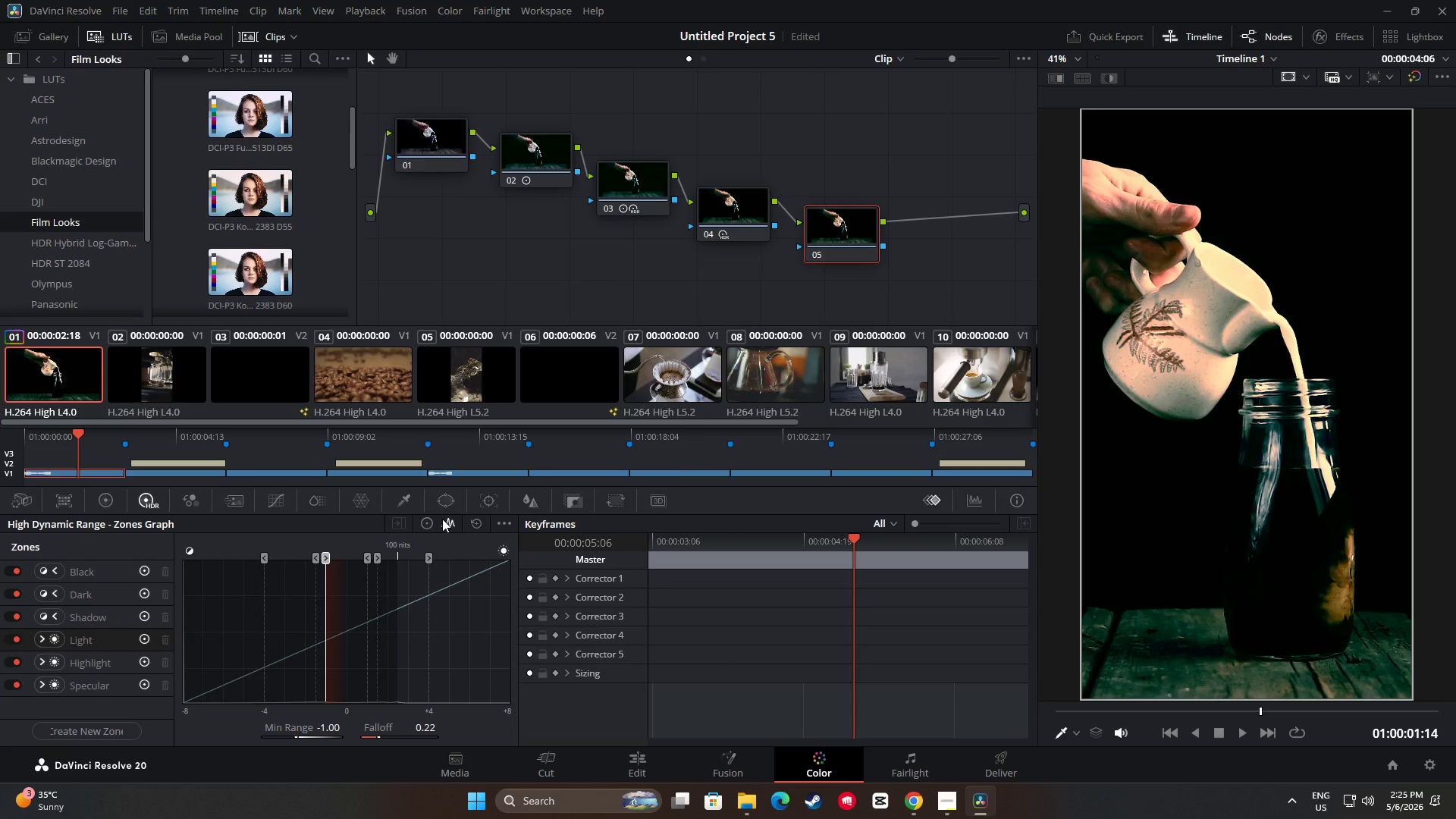 
wait(6.73)
 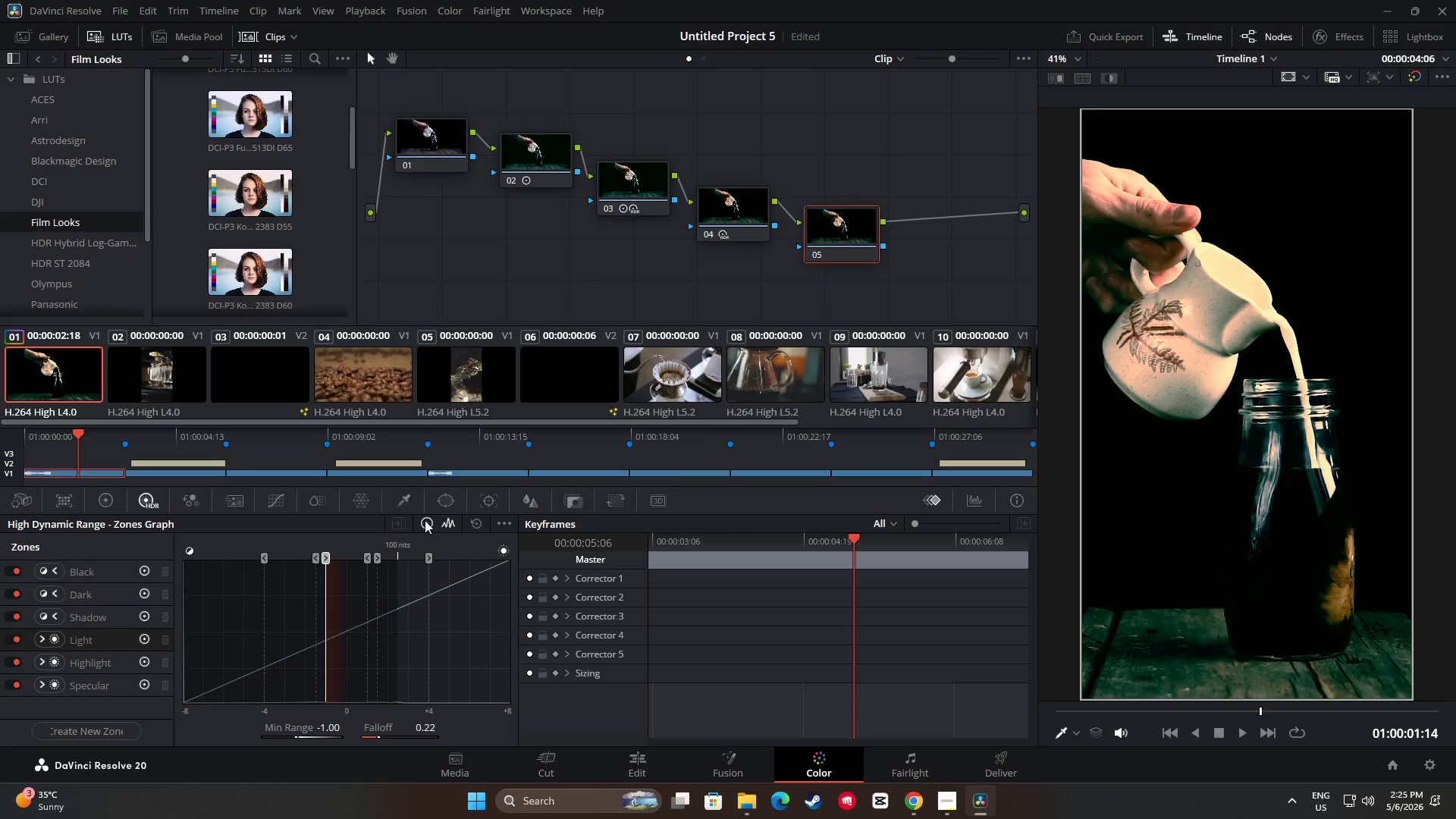 
left_click([406, 495])
 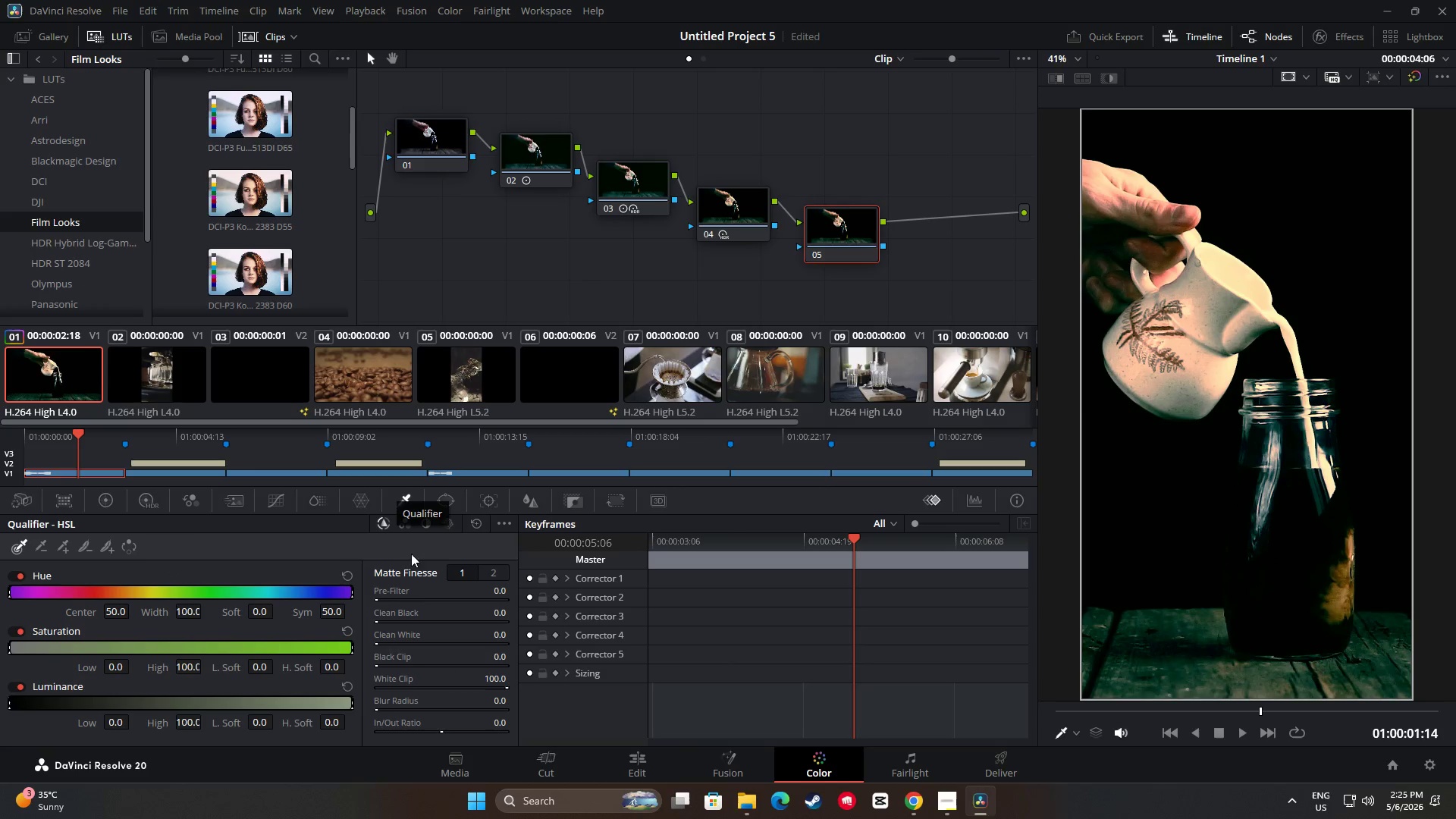 
wait(8.41)
 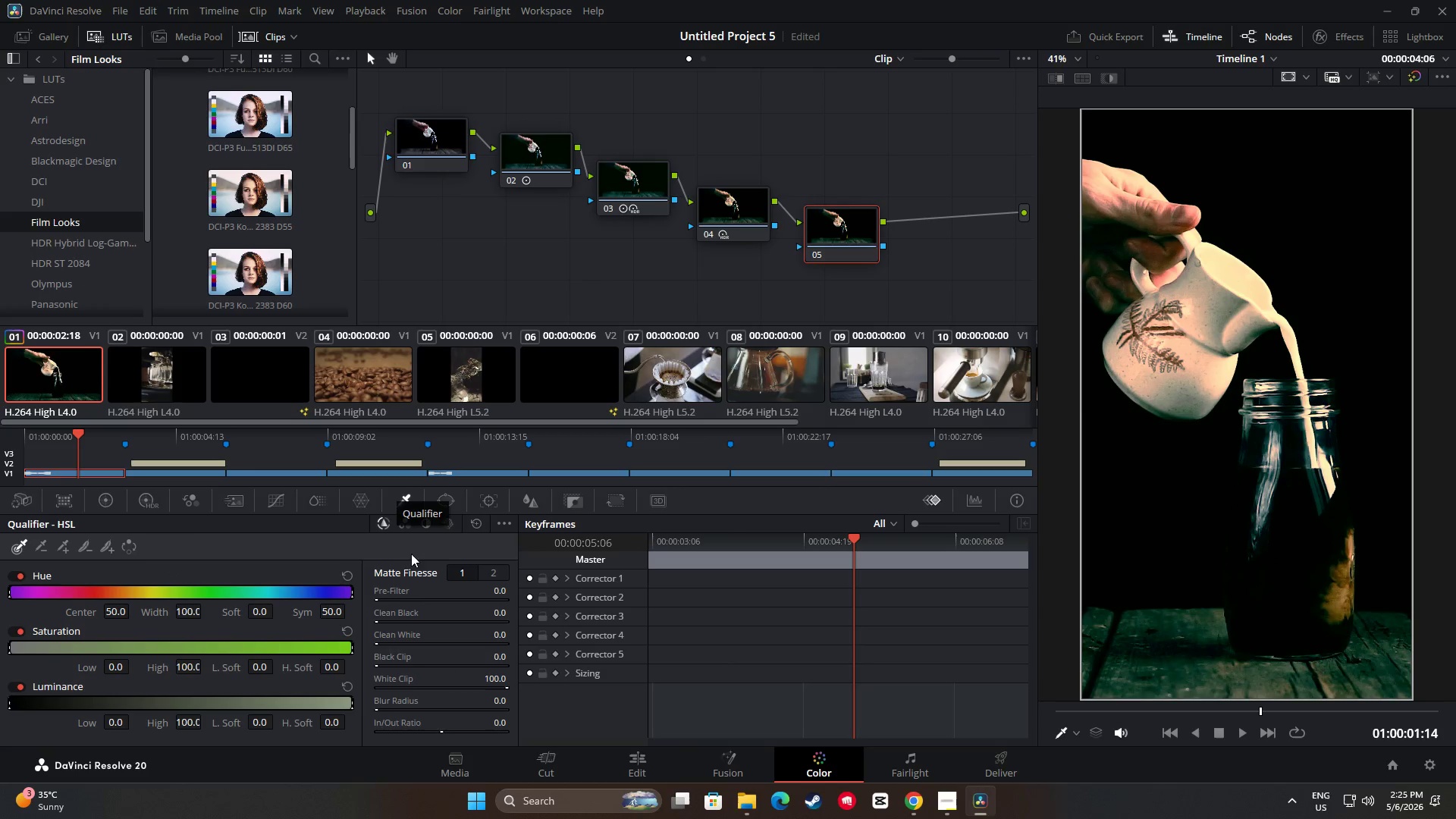 
left_click([490, 573])
 